 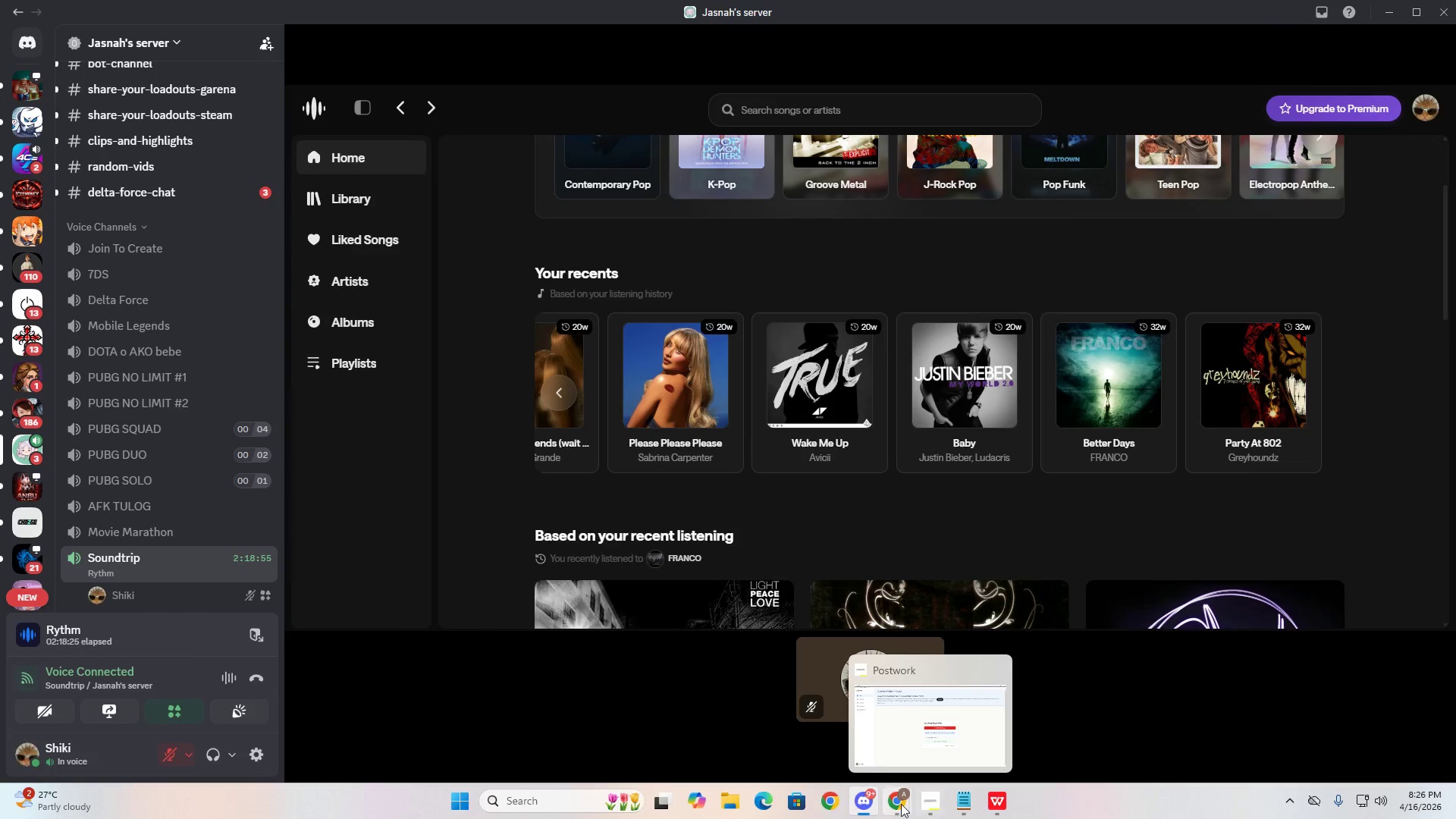 
left_click([901, 804])
 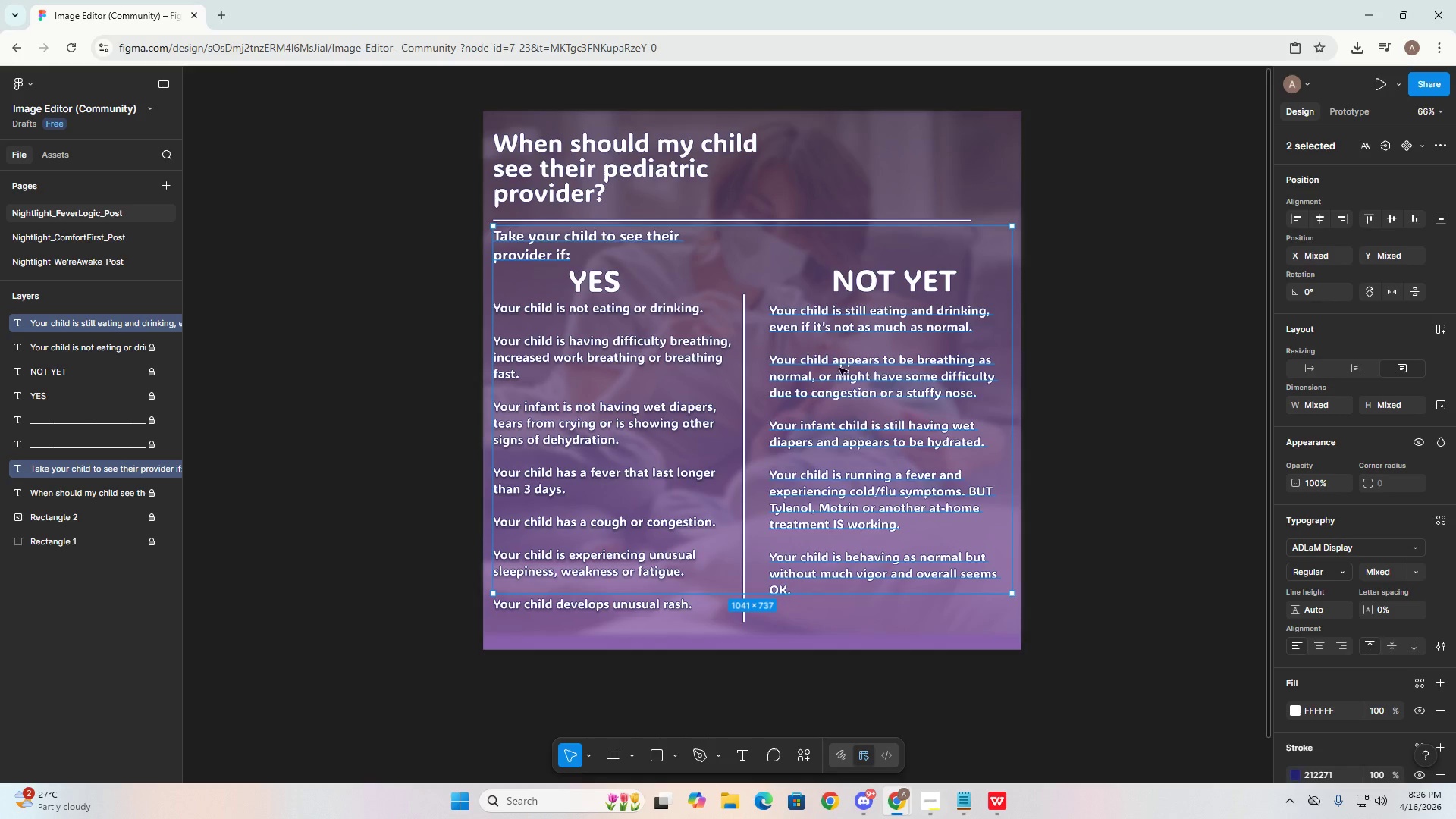 
left_click([1151, 499])
 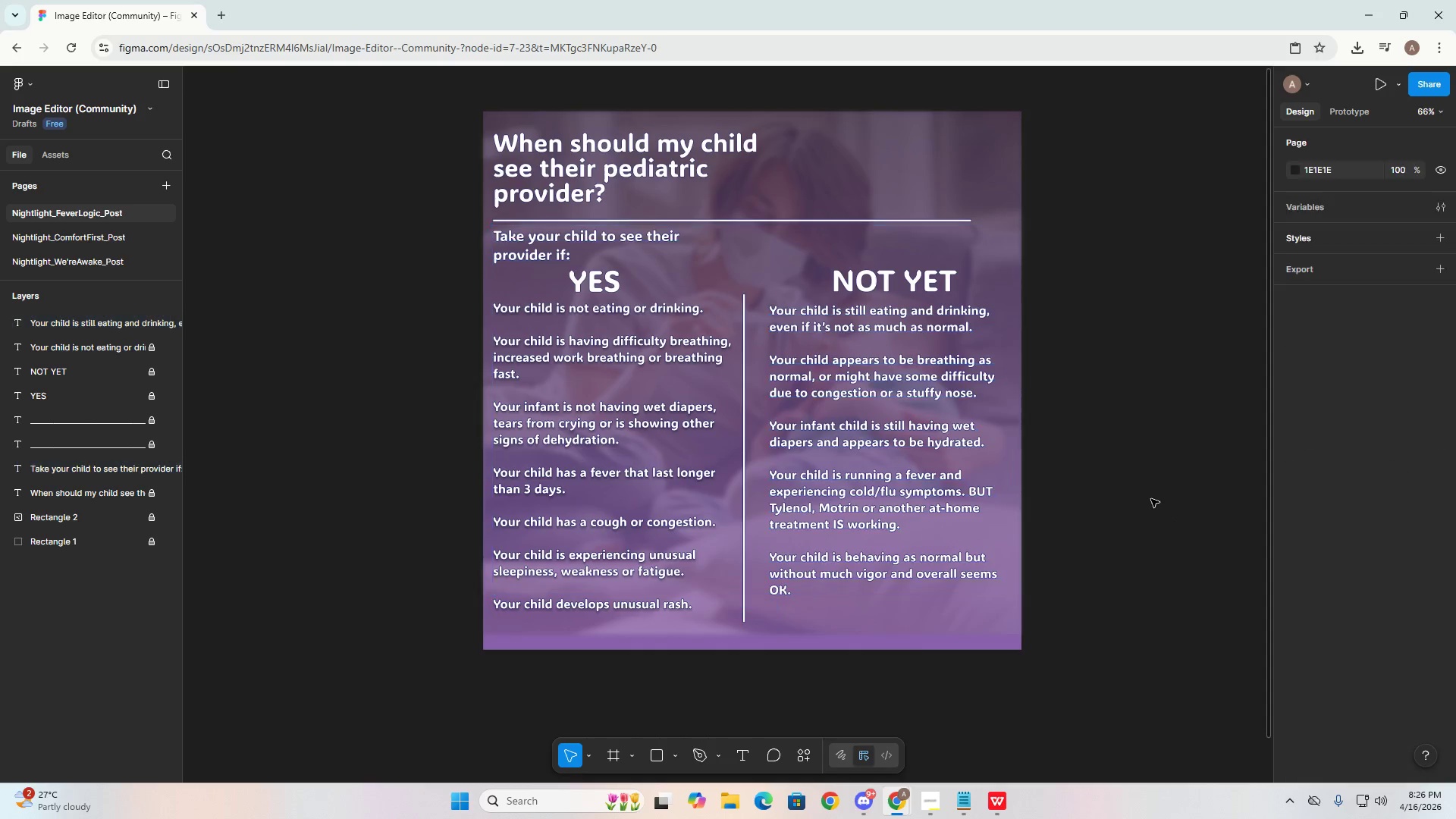 
key(Escape)
 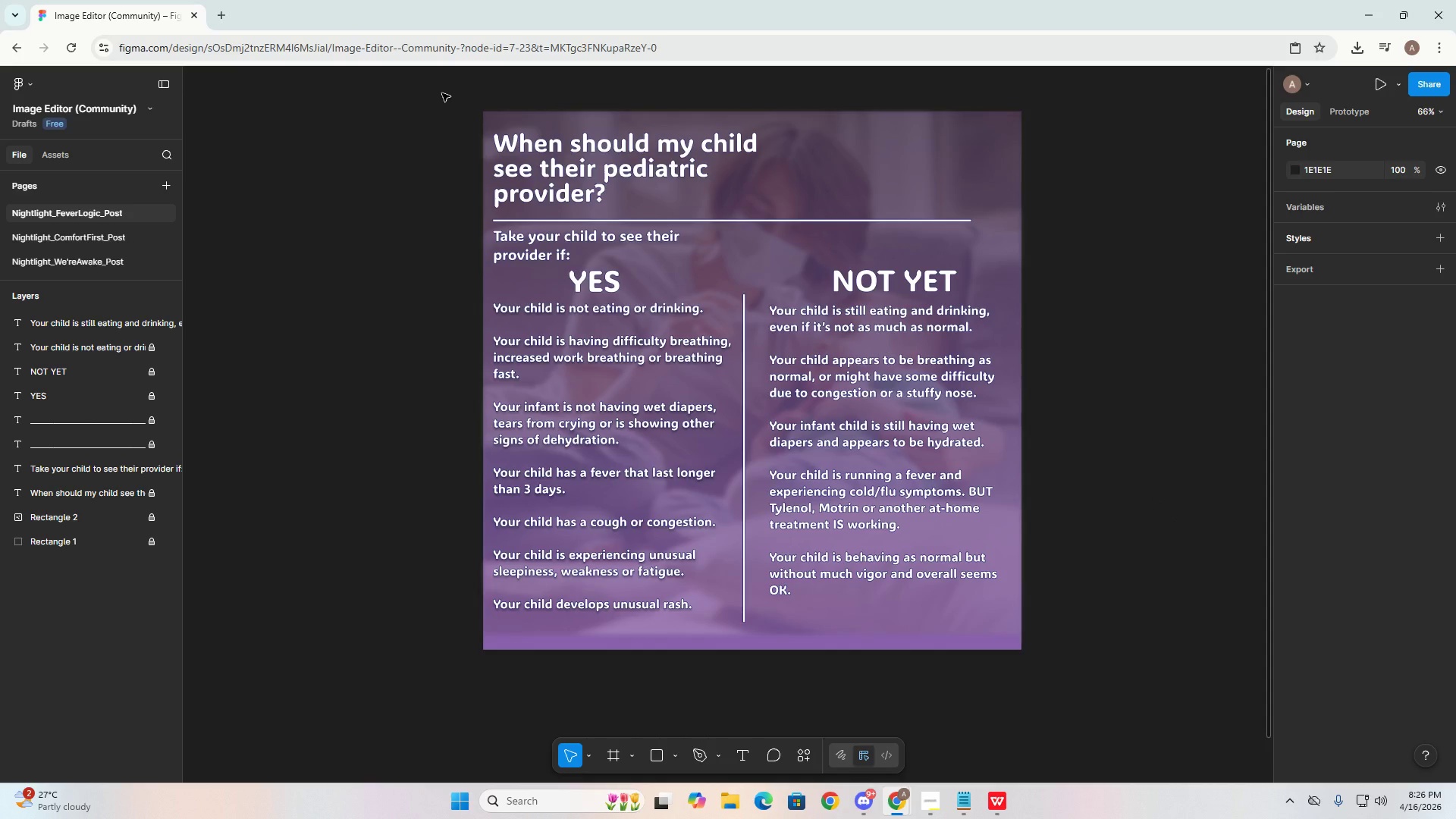 
hold_key(key=ControlLeft, duration=1.14)
left_click_drag(start_coordinate=[442, 93], to_coordinate=[1097, 690])
 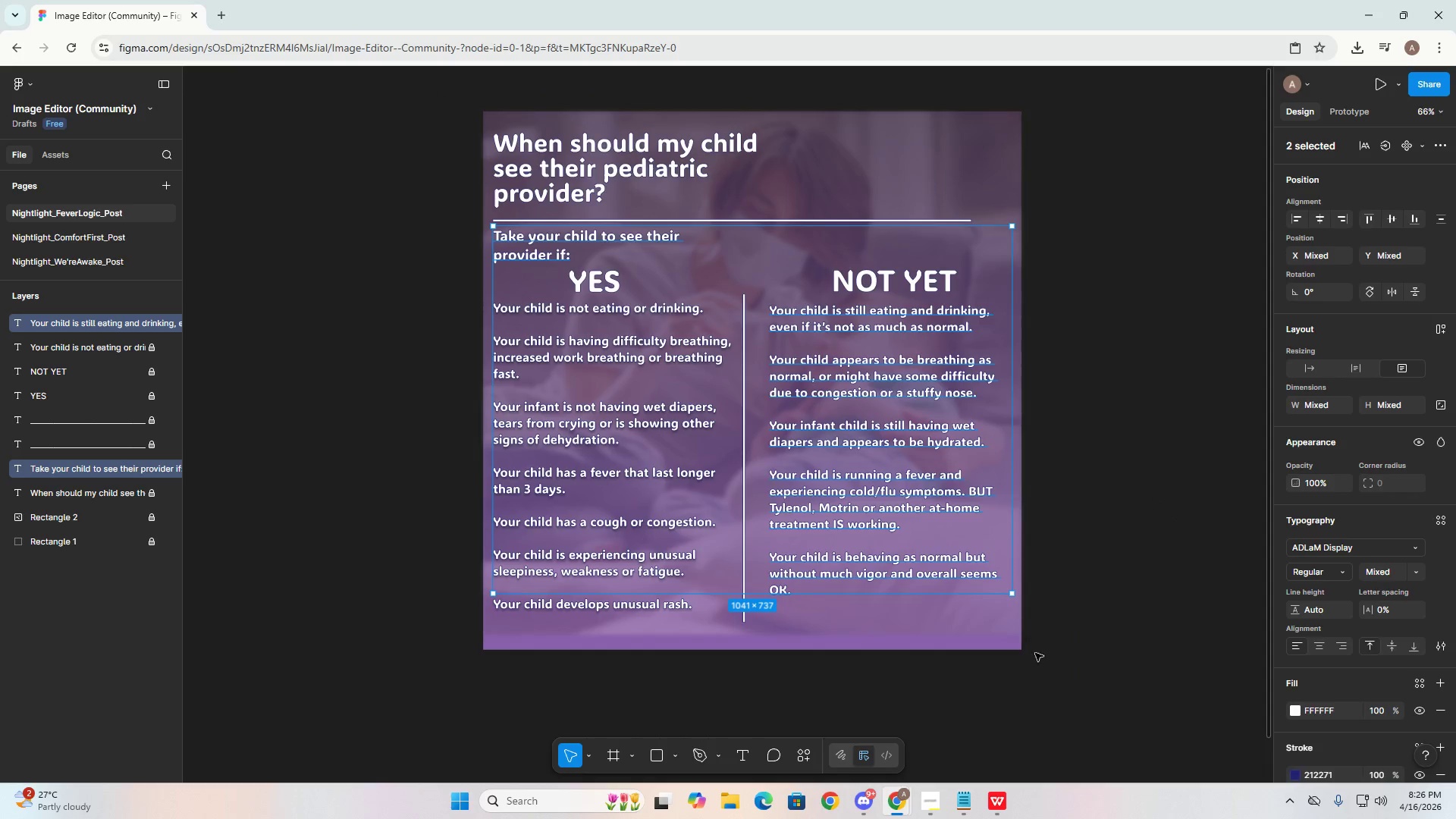 
left_click([984, 639])
 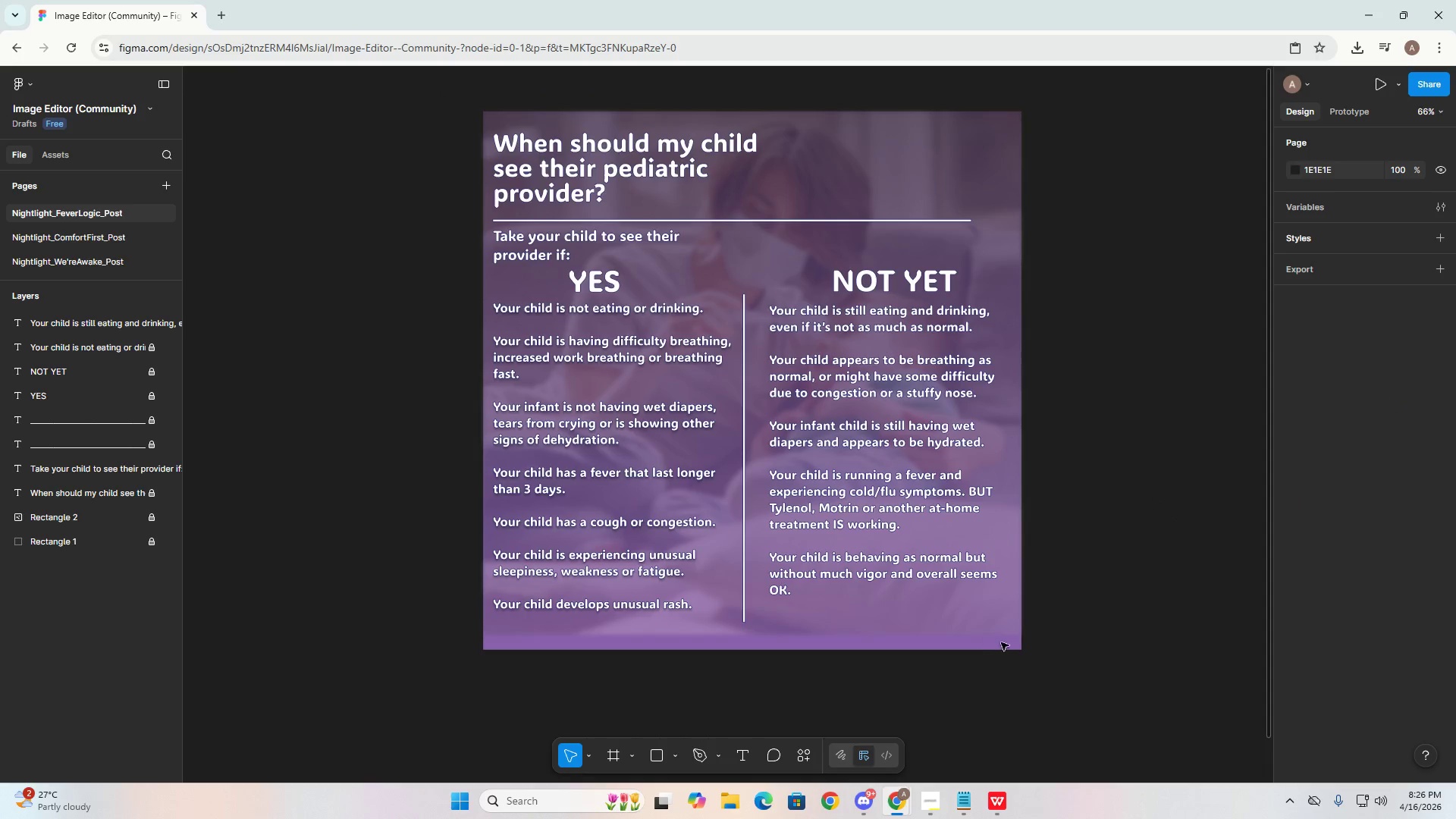 
left_click_drag(start_coordinate=[1136, 702], to_coordinate=[441, 80])
 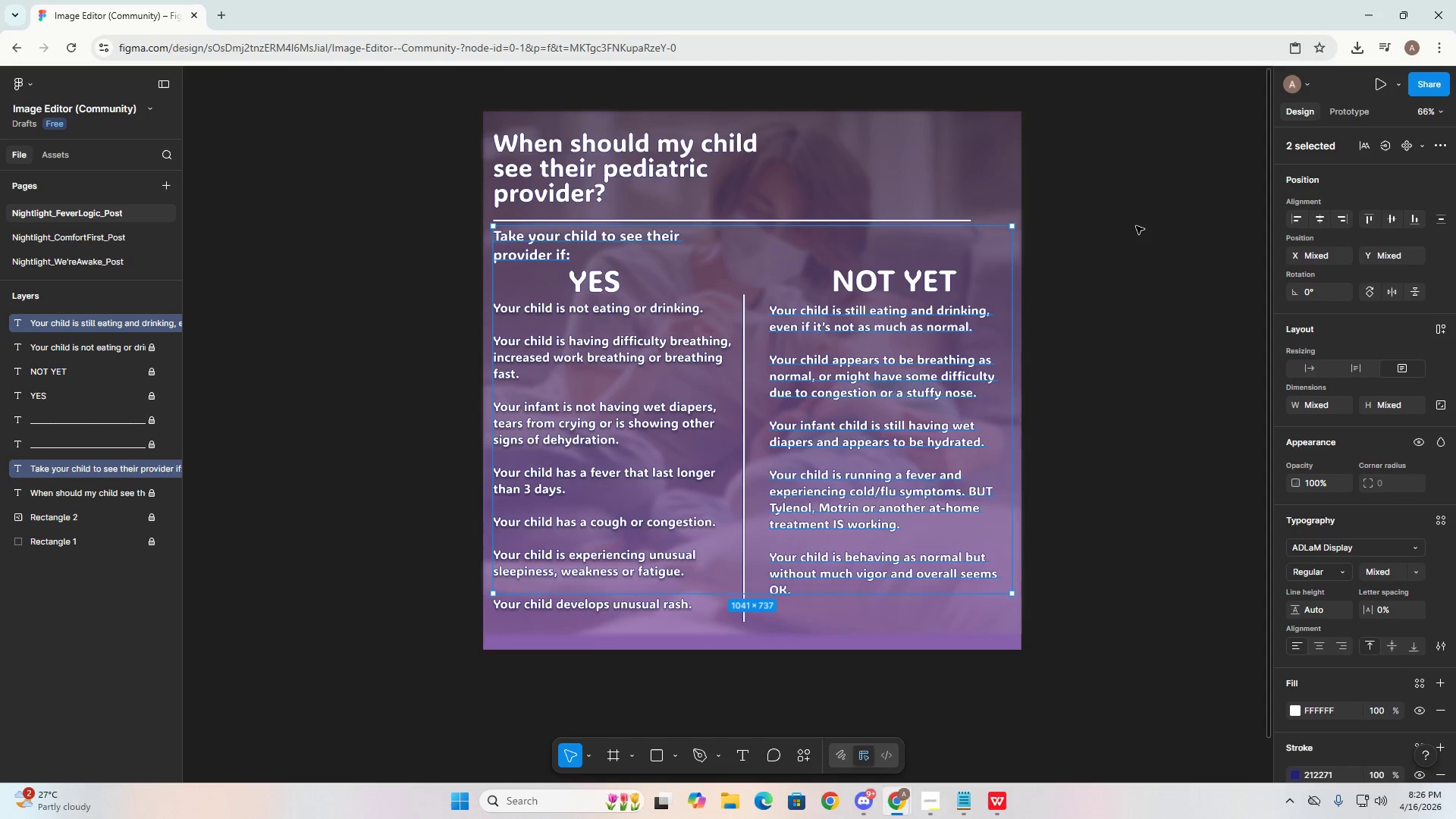 
left_click([1131, 237])
 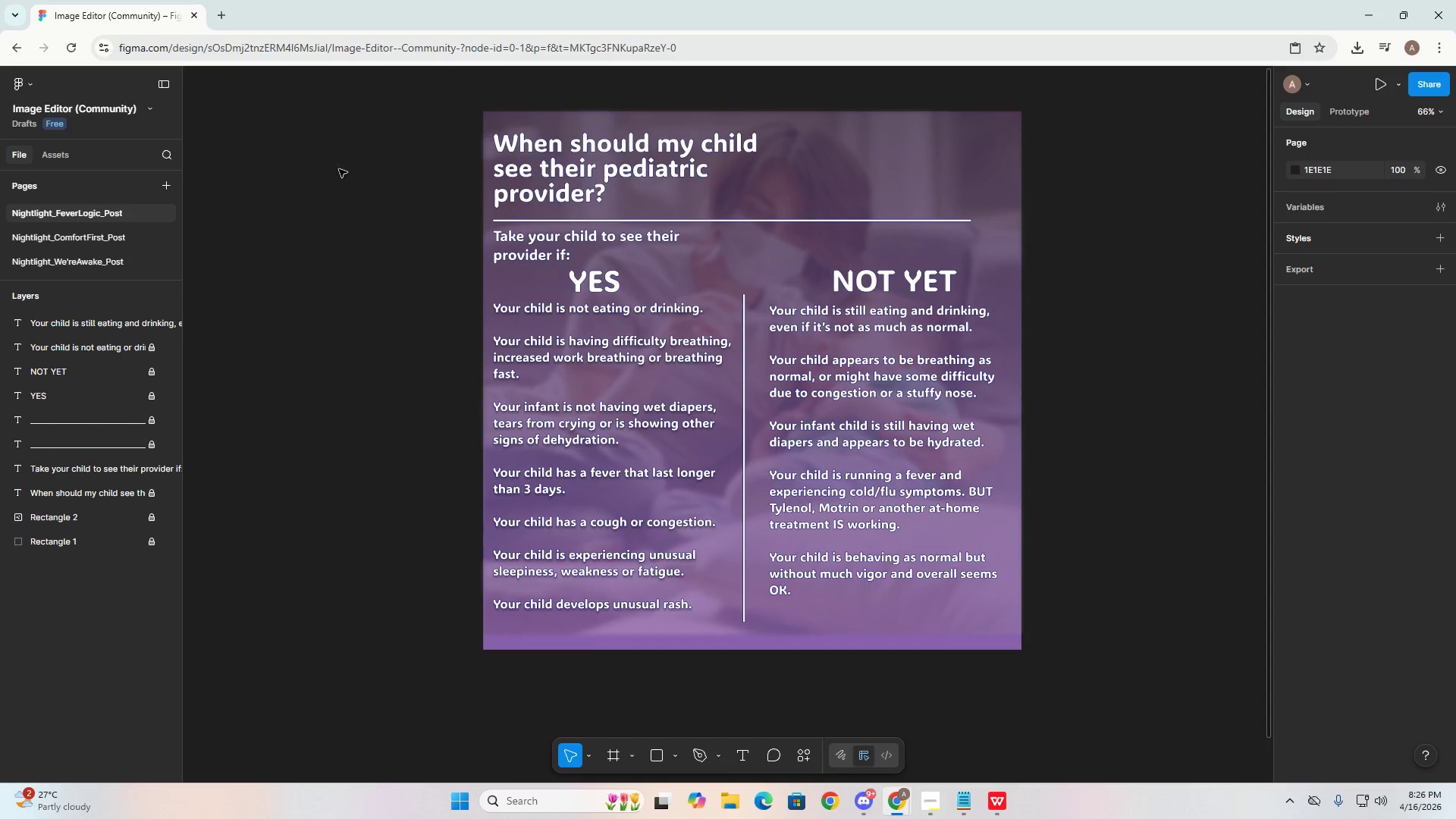 
left_click([30, 80])
 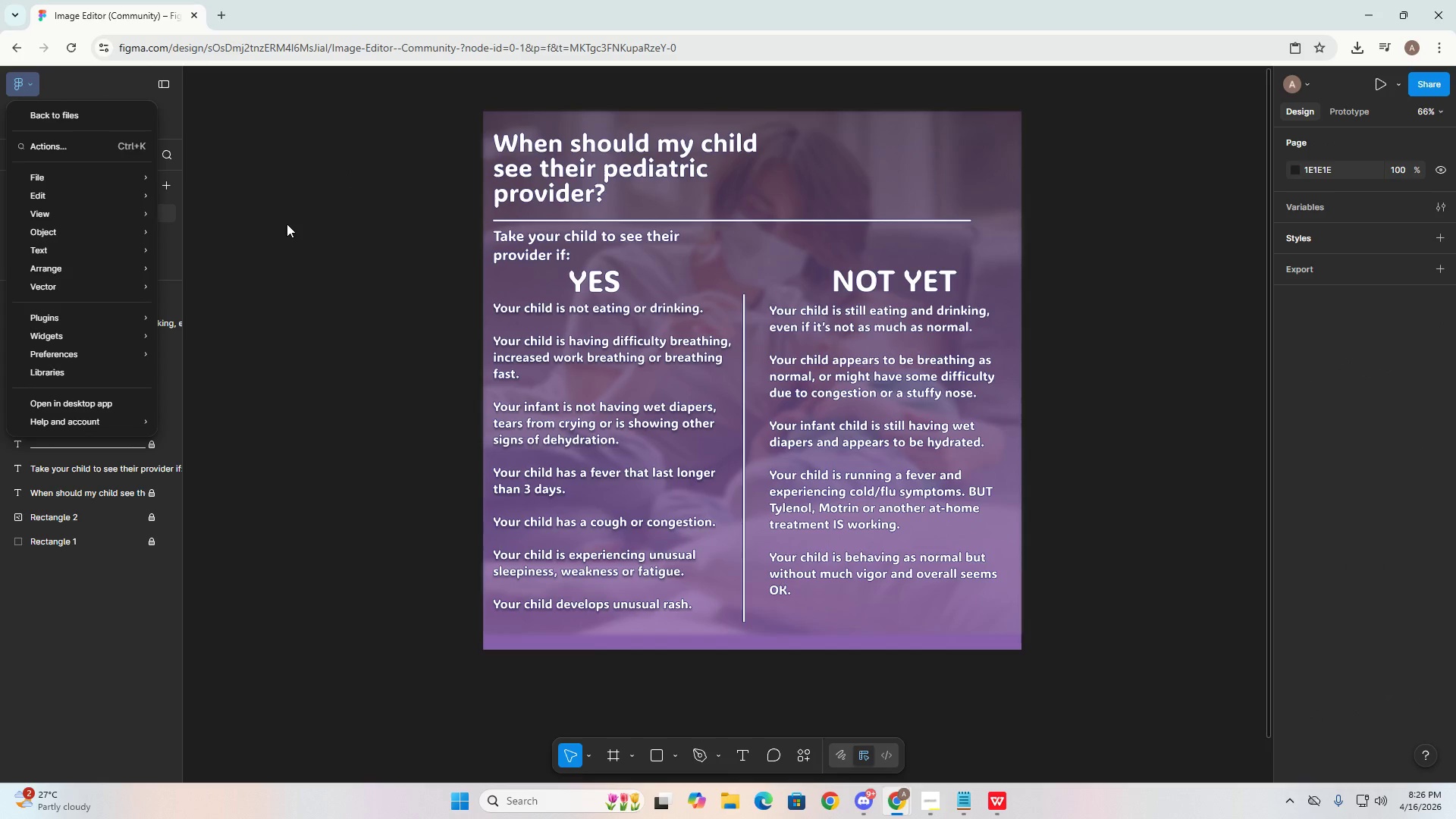 
mouse_move([72, 200])
 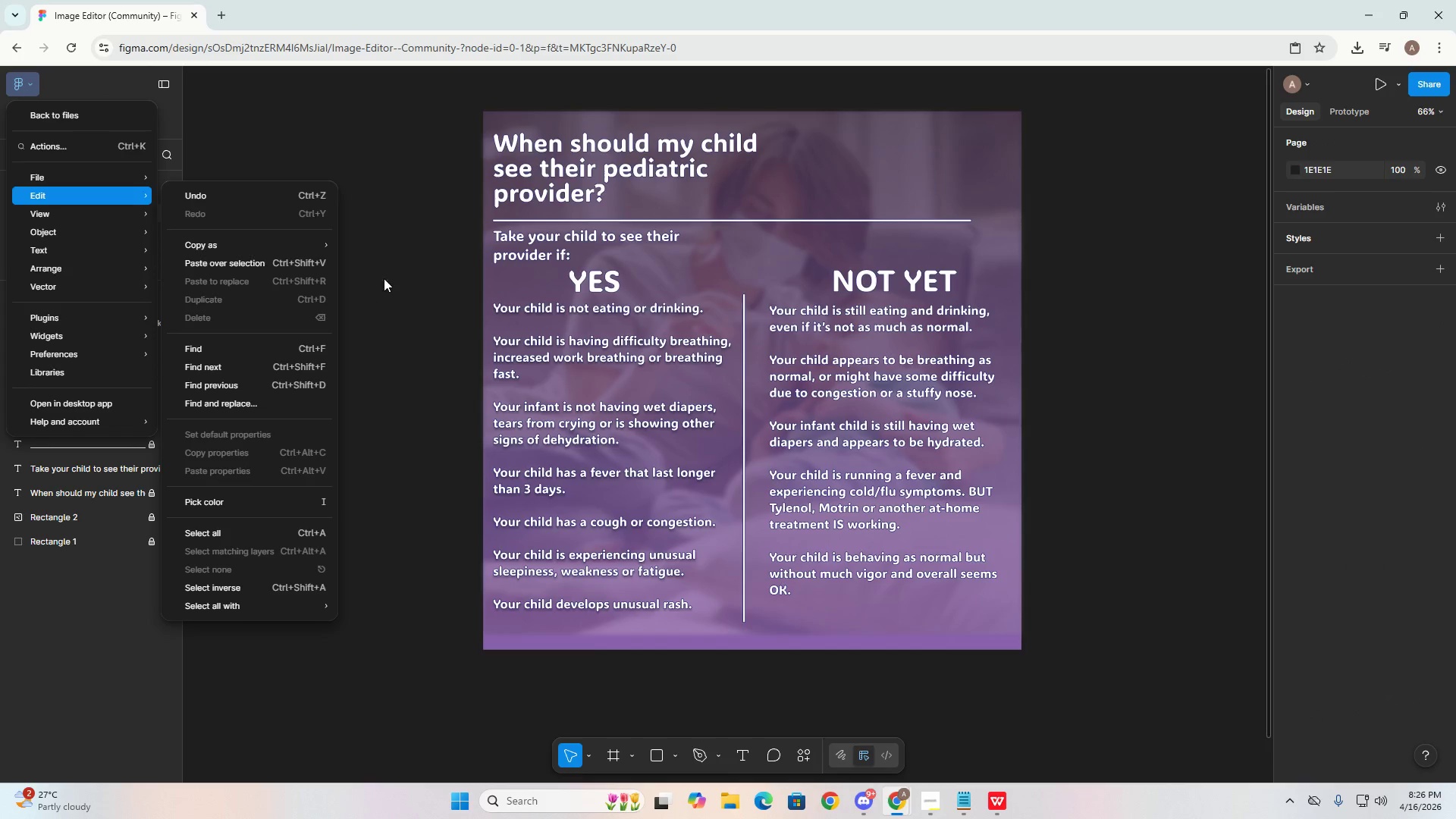 
left_click([386, 274])
 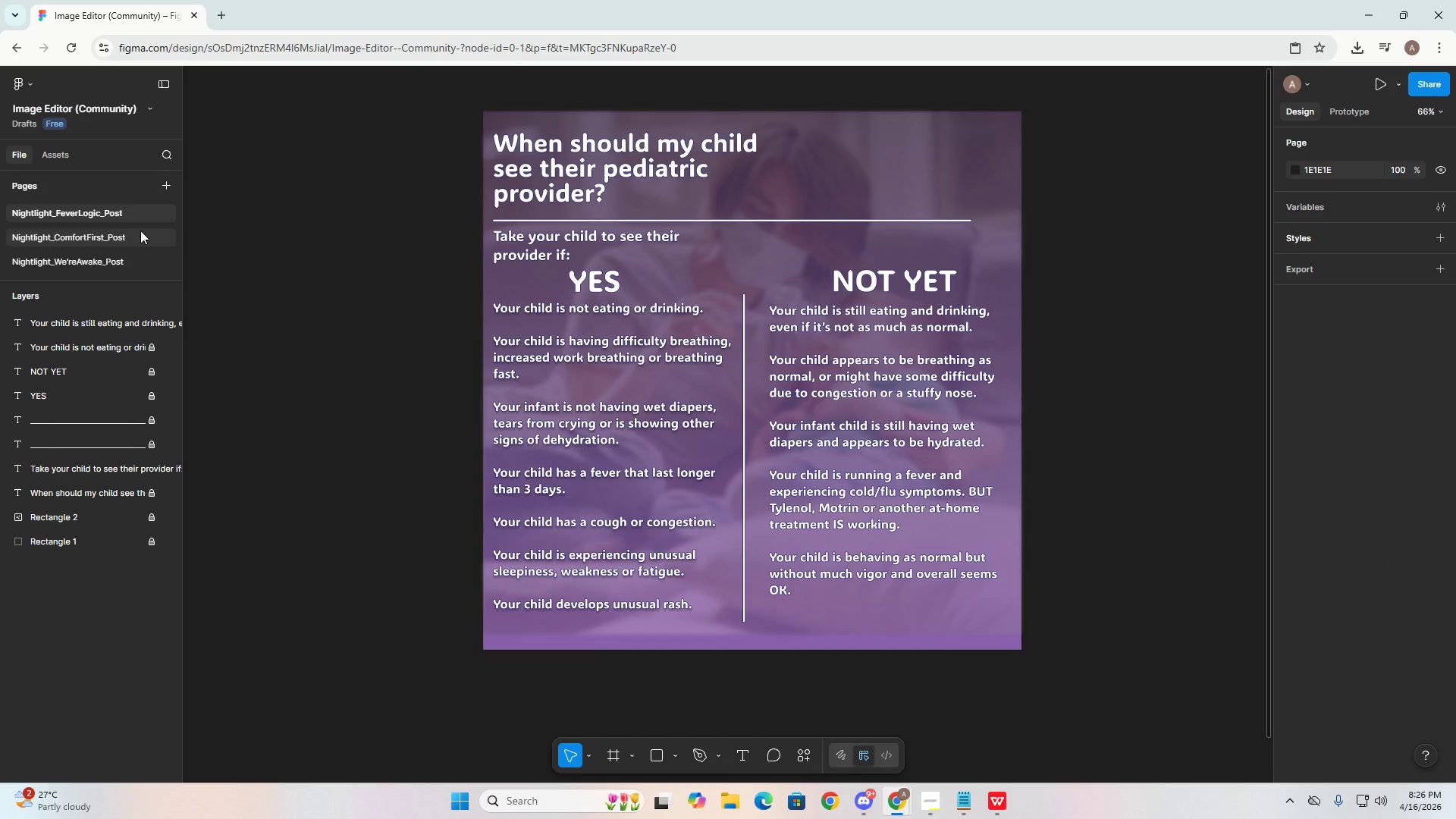 
right_click([89, 210])
 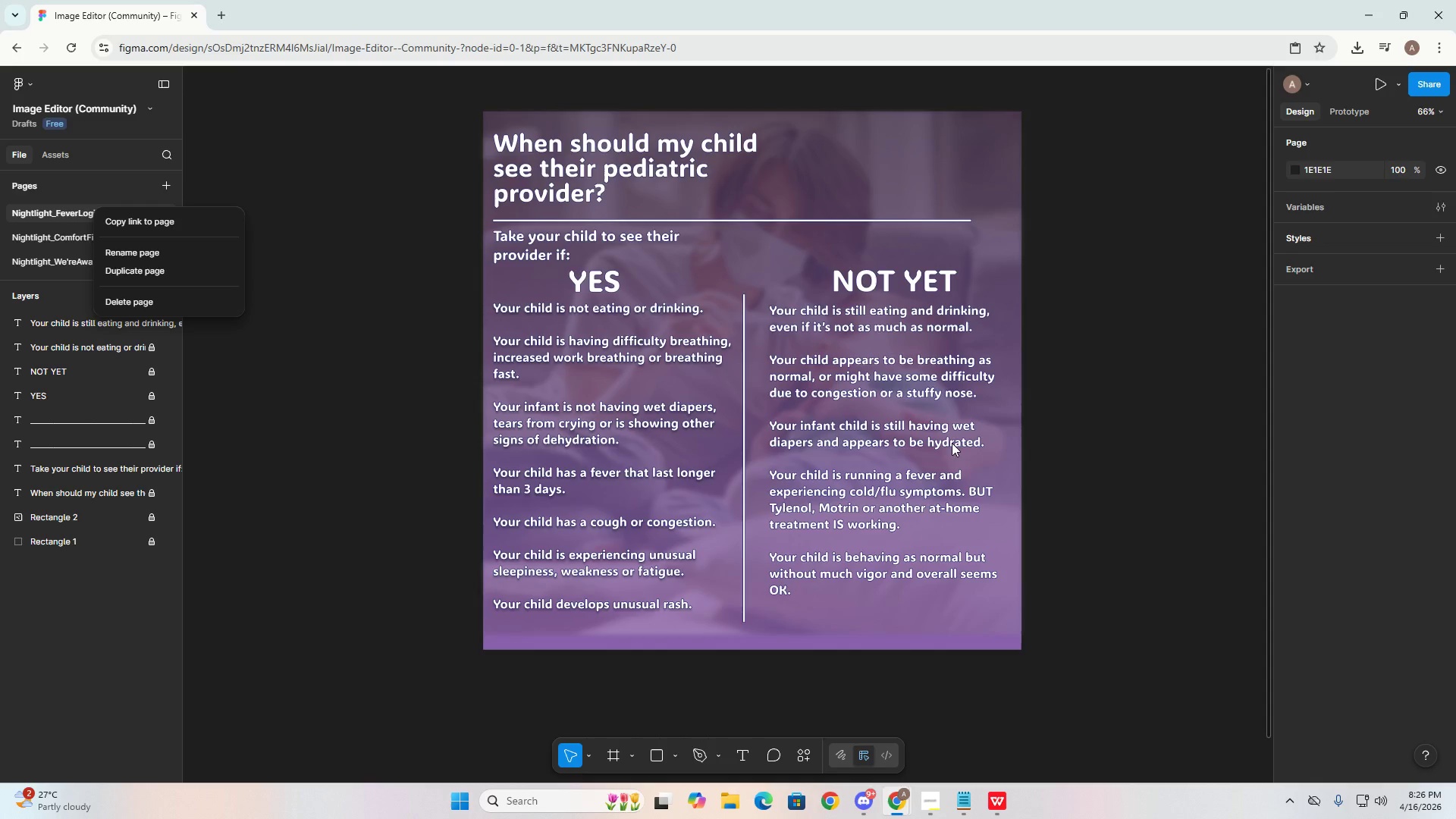 
wait(8.06)
 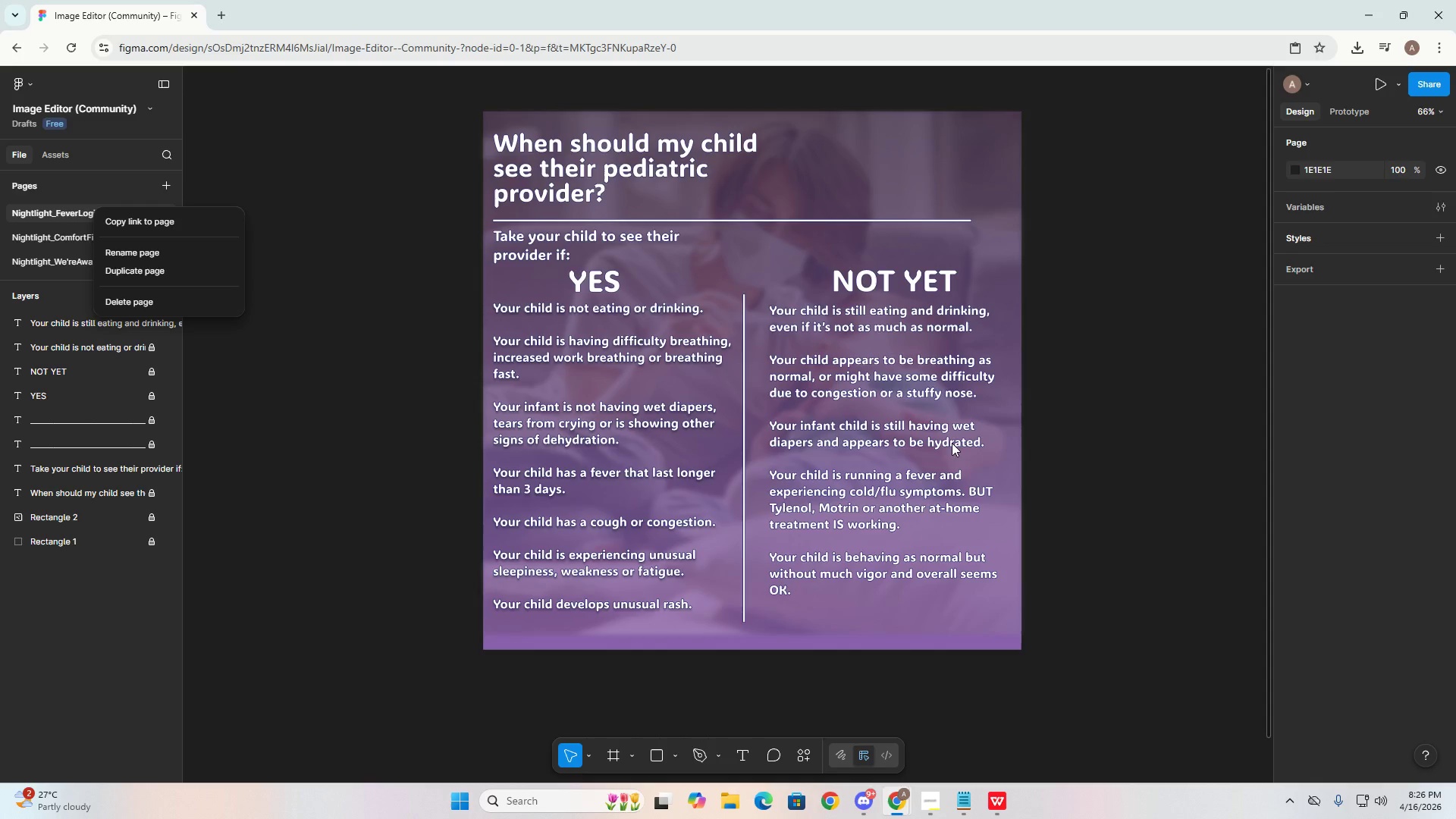 
left_click([524, 797])
 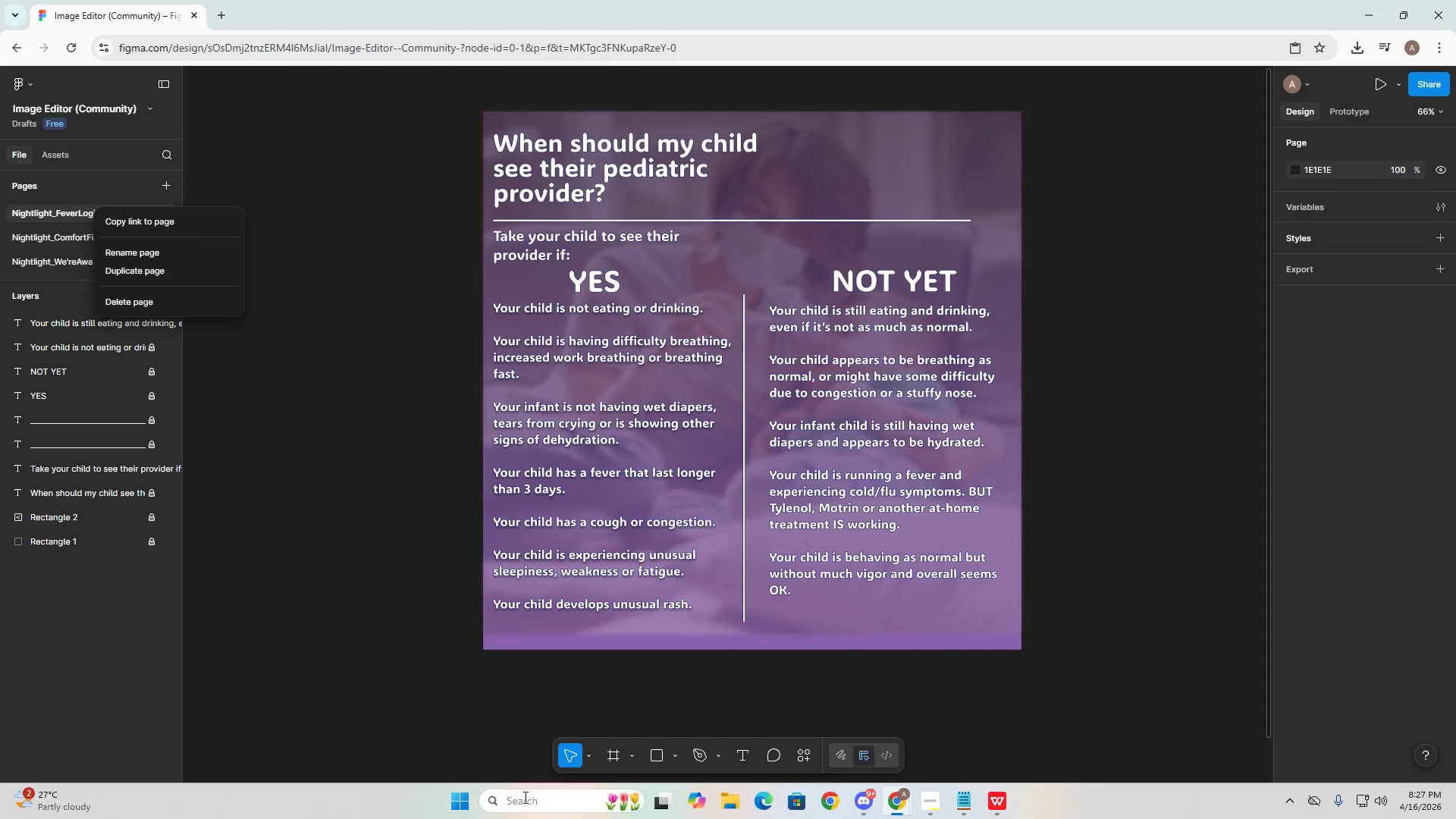 
key(S)
 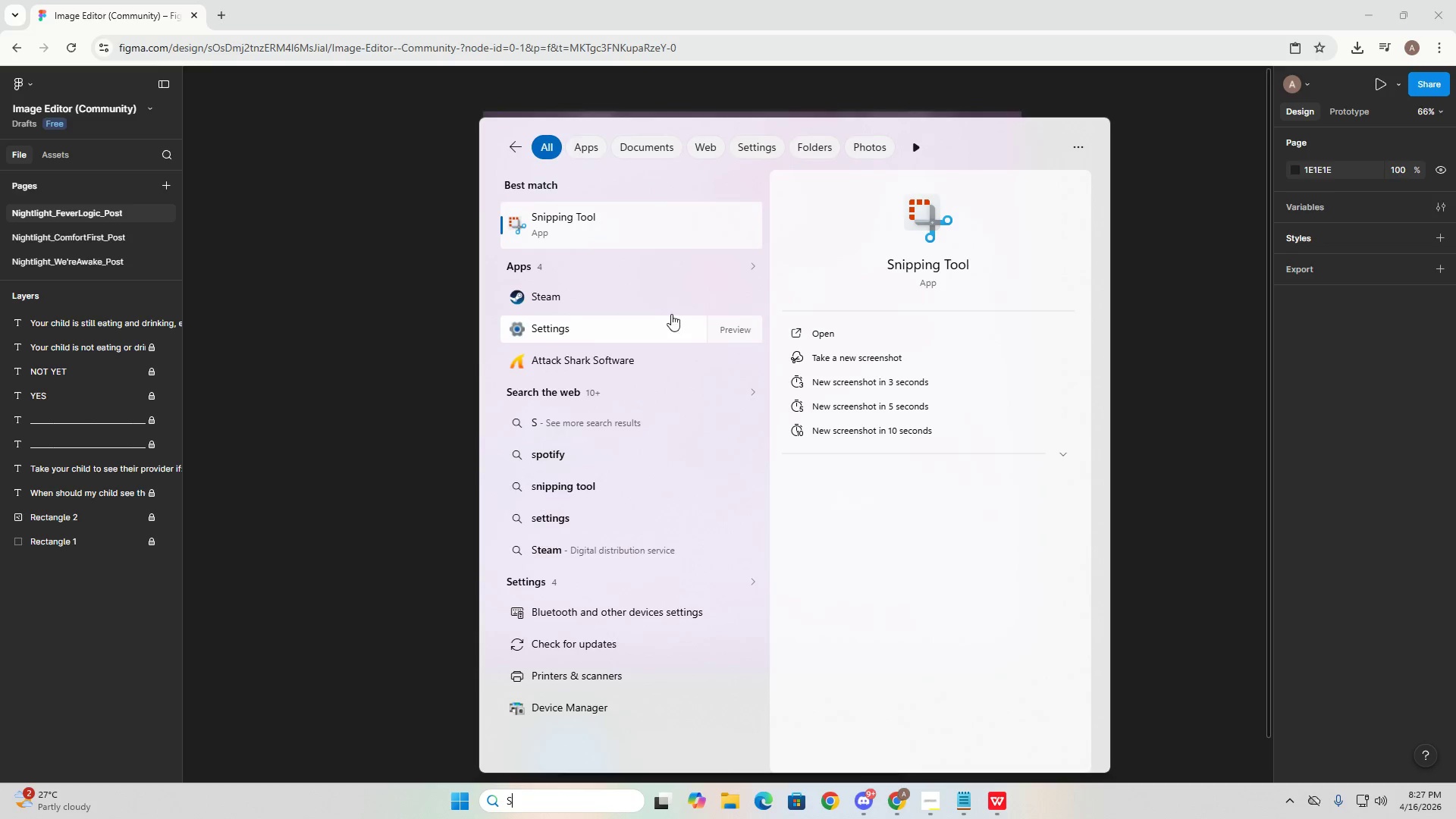 
left_click([607, 229])
 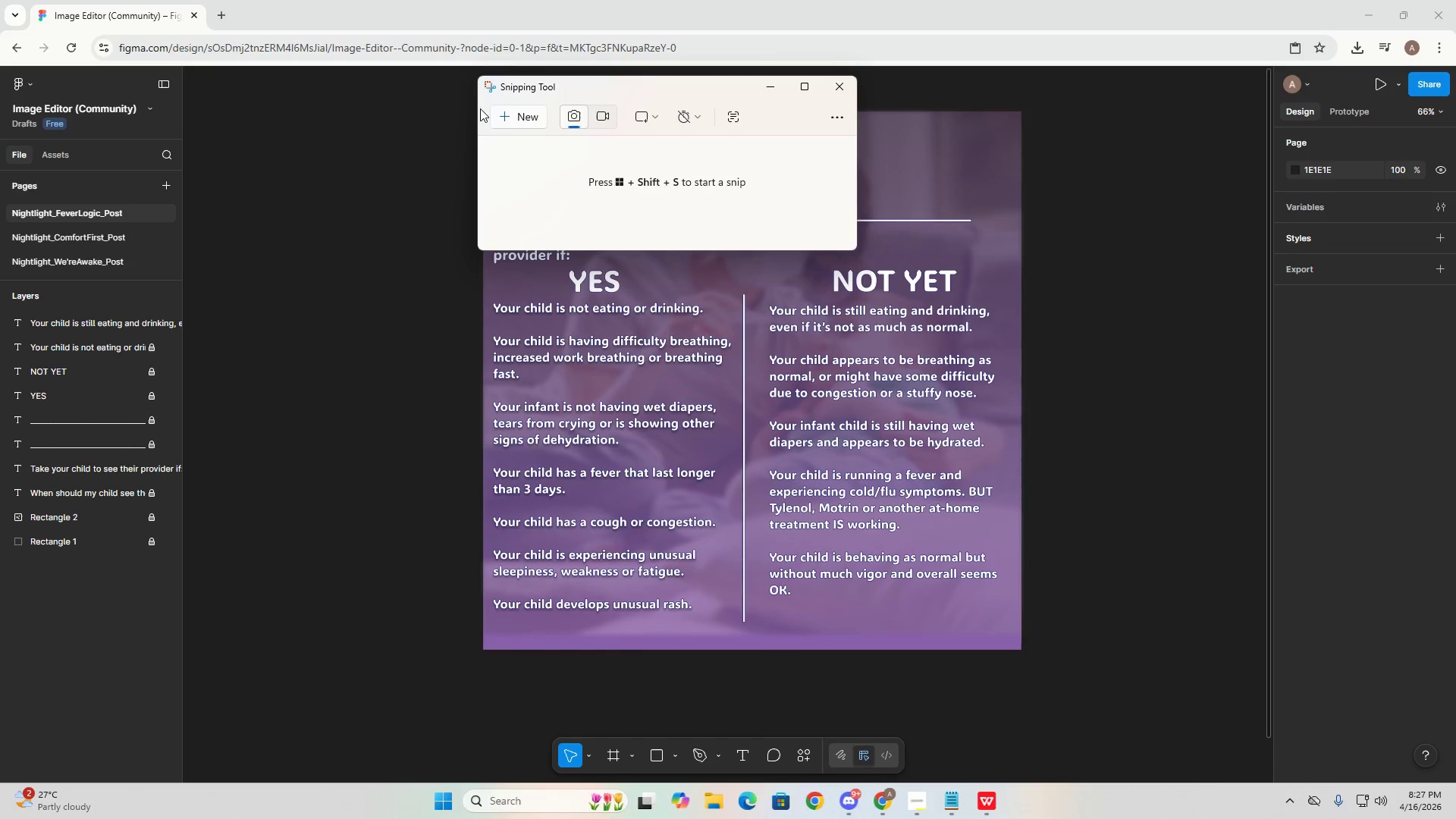 
left_click([504, 115])
 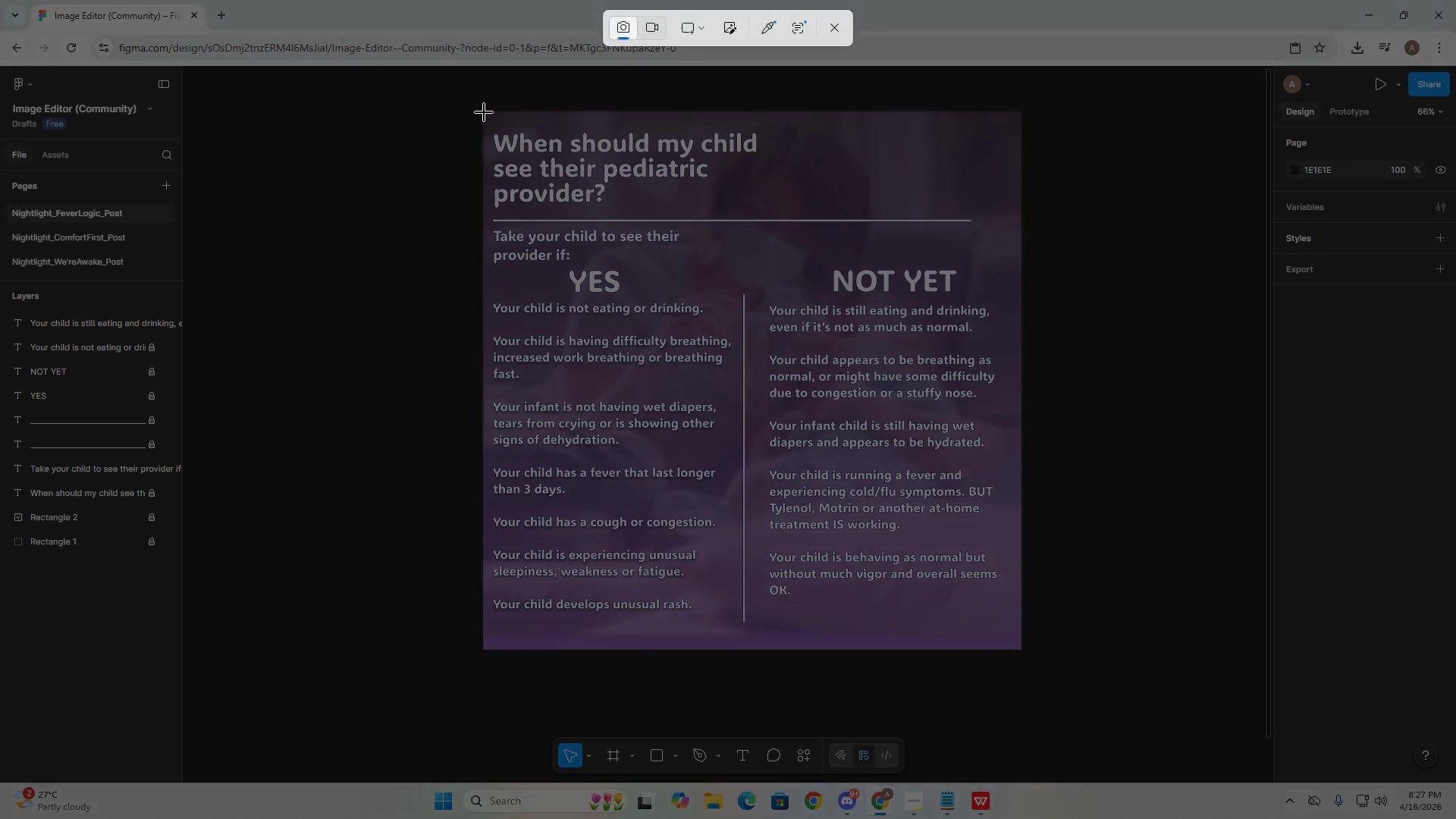 
left_click_drag(start_coordinate=[484, 112], to_coordinate=[1021, 648])
 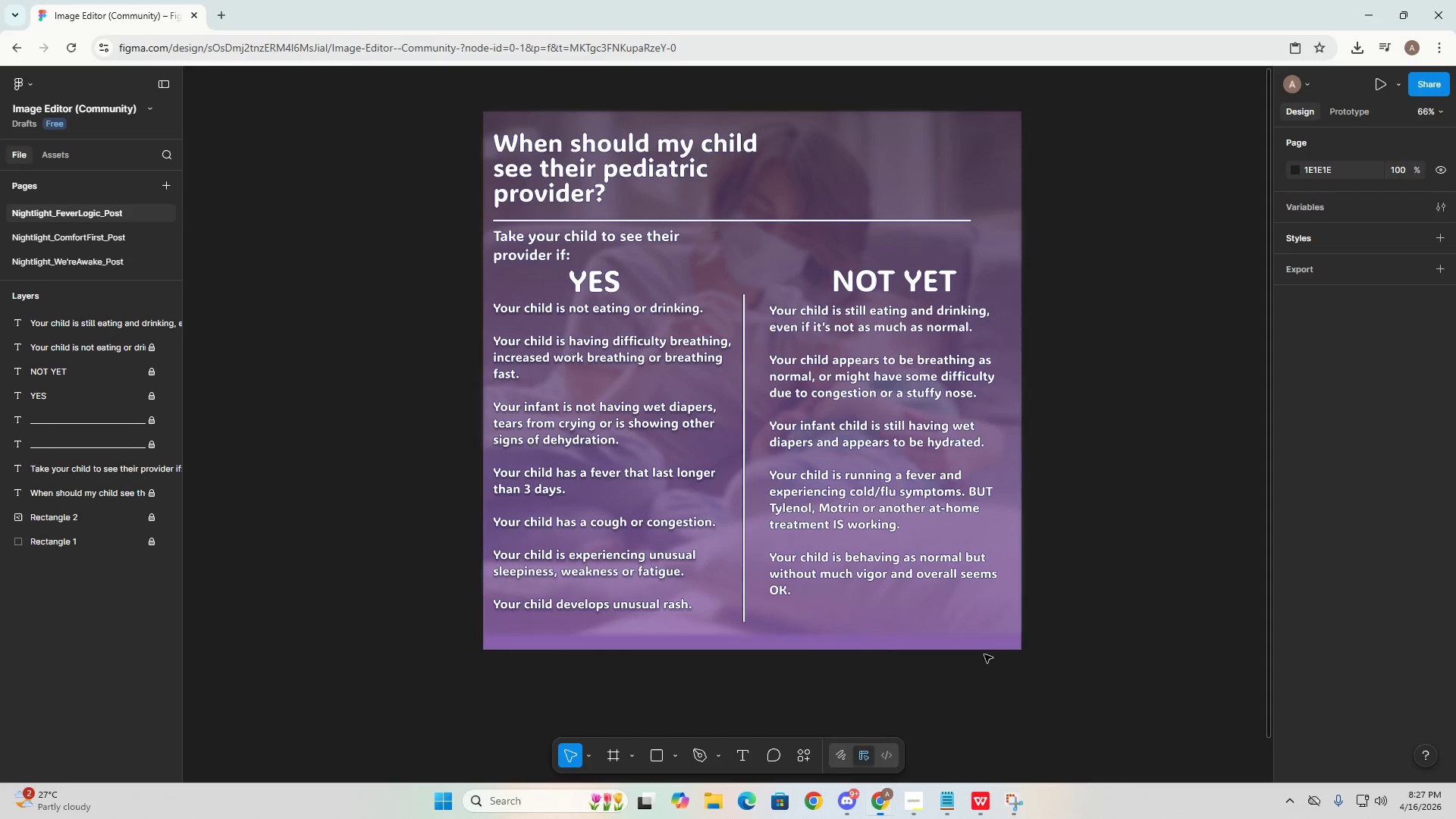 
key(Alt+AltLeft)
 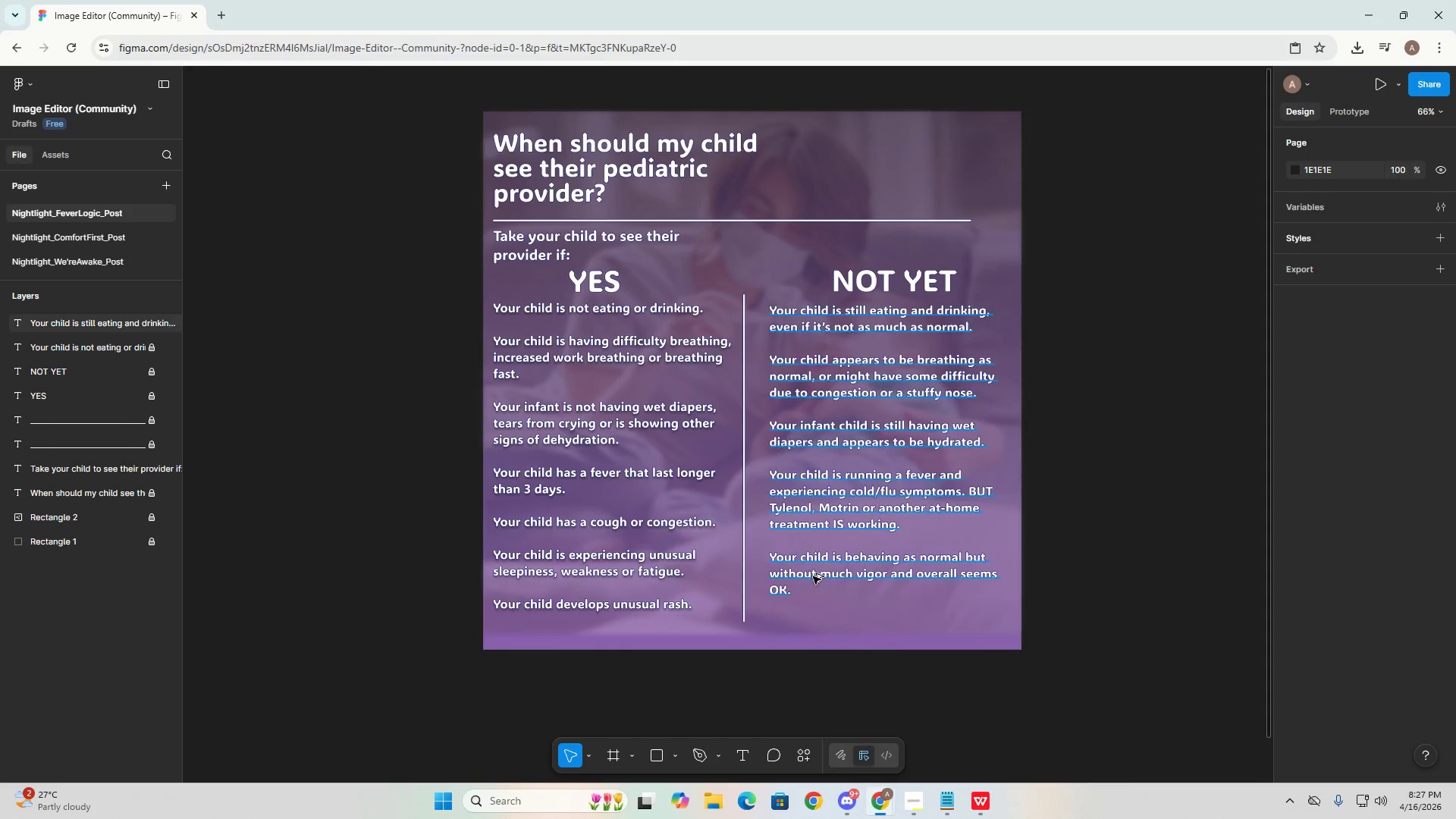 
key(Alt+Tab)
 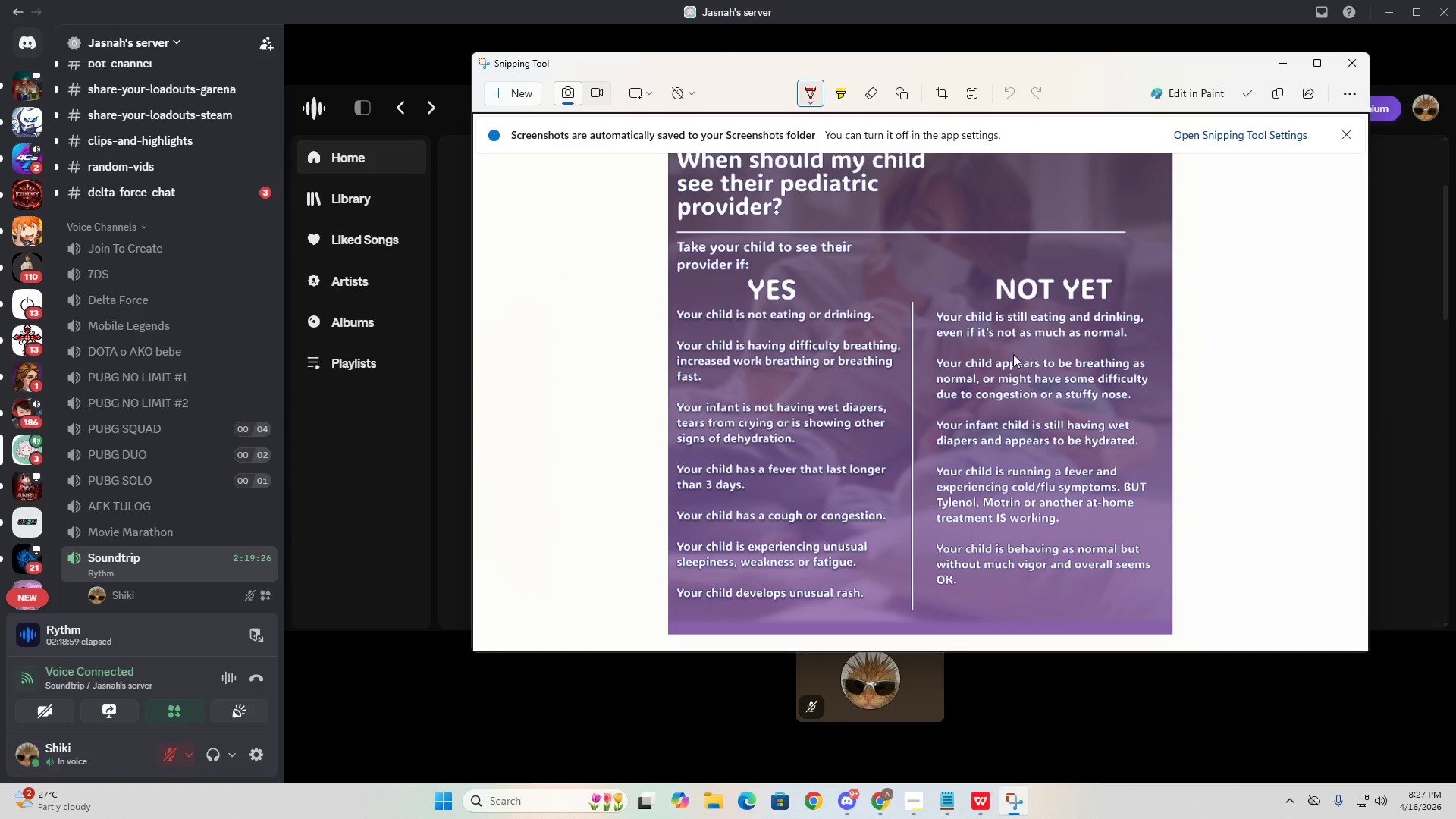 
key(Alt+Tab)
 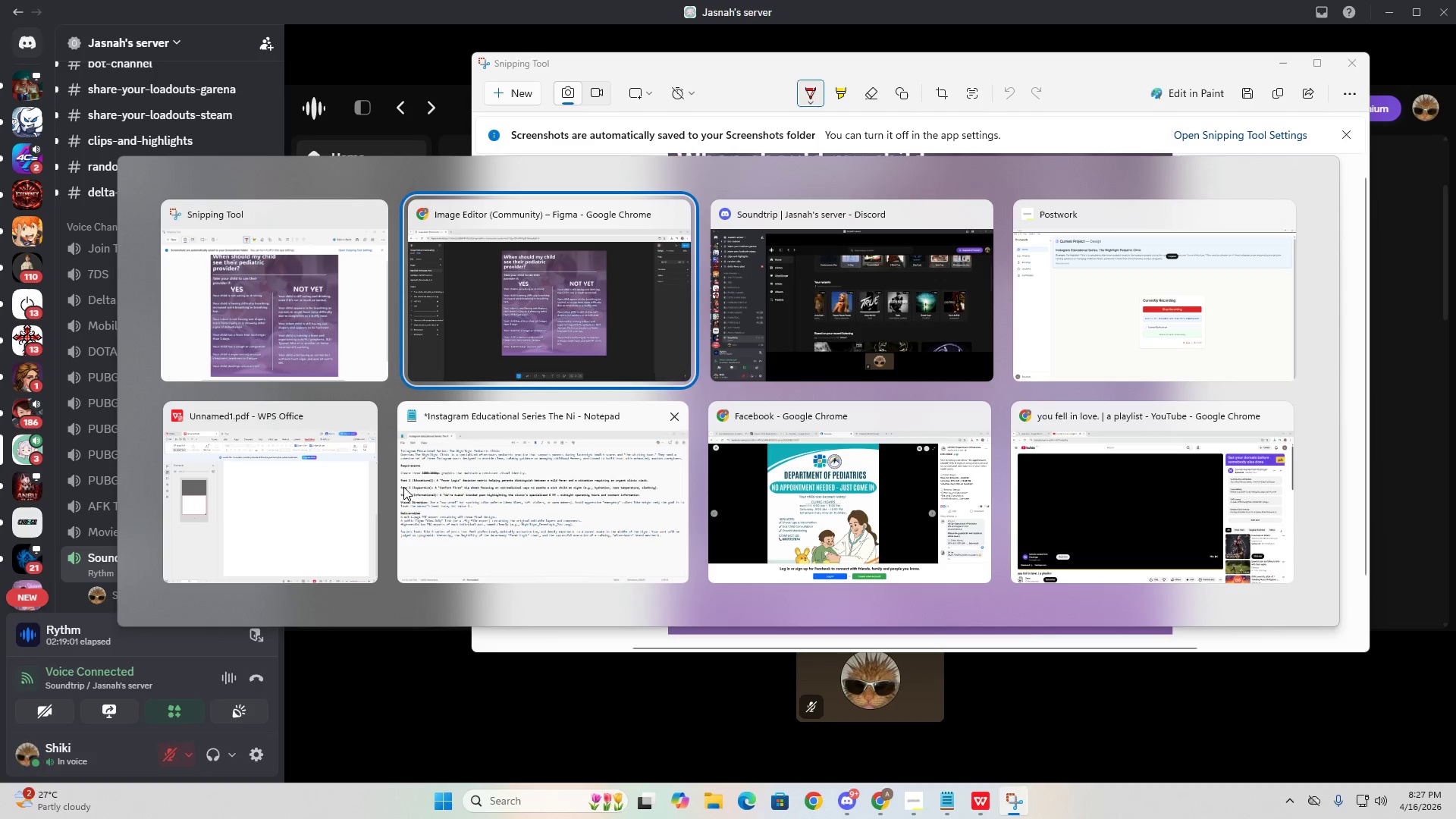 
left_click([256, 483])
 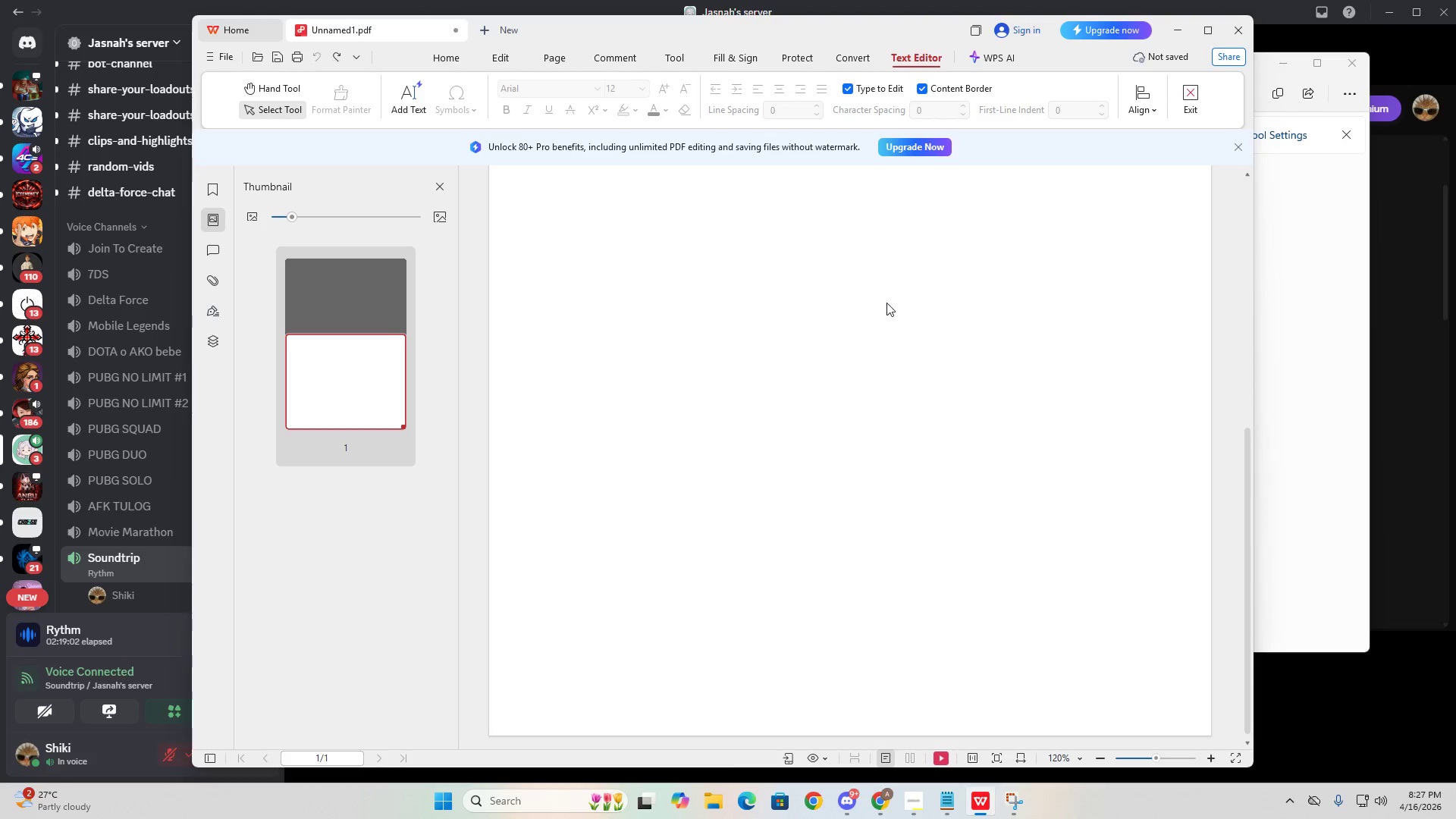 
key(Control+V)
 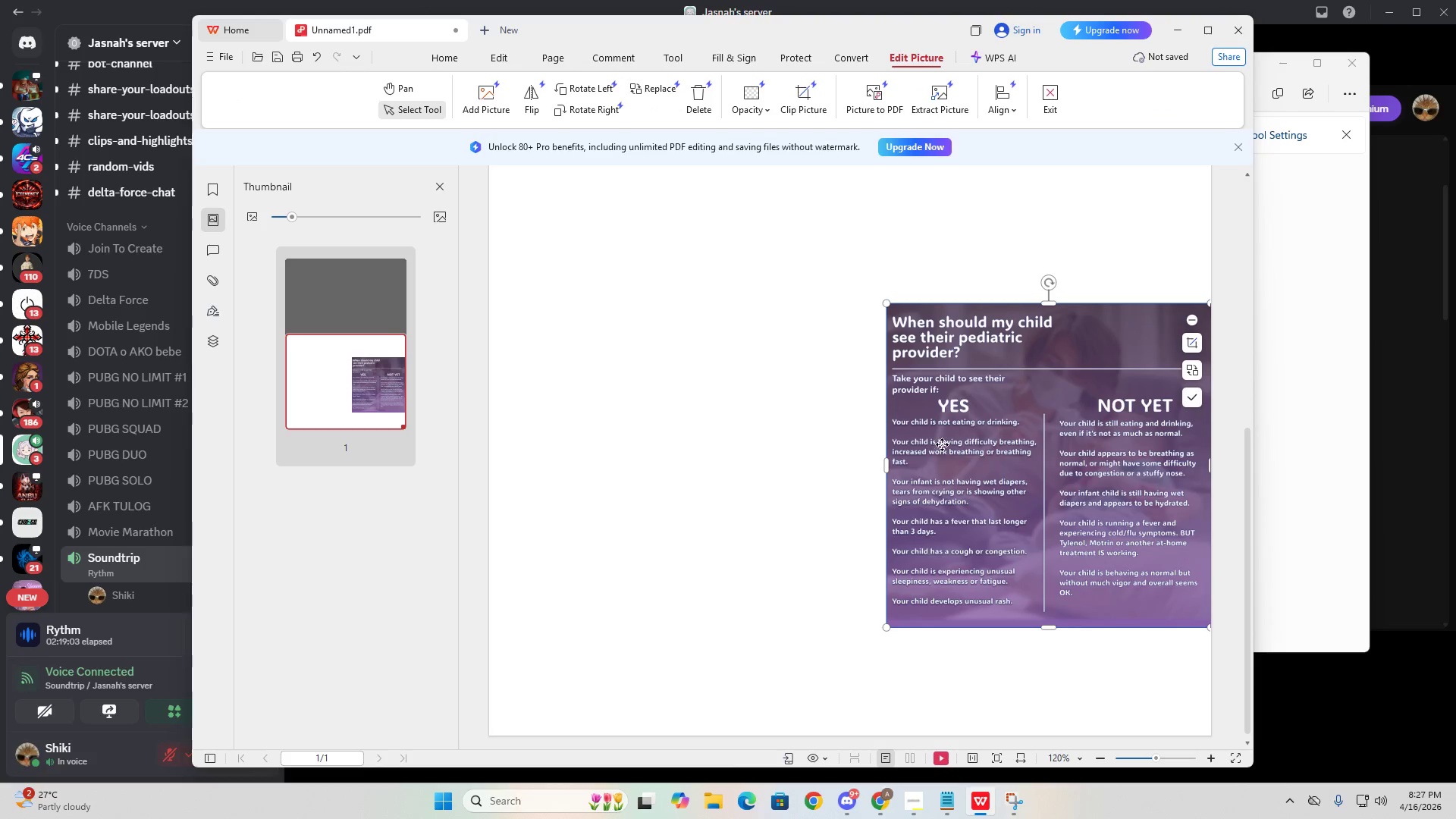 
left_click_drag(start_coordinate=[1050, 479], to_coordinate=[850, 422])
 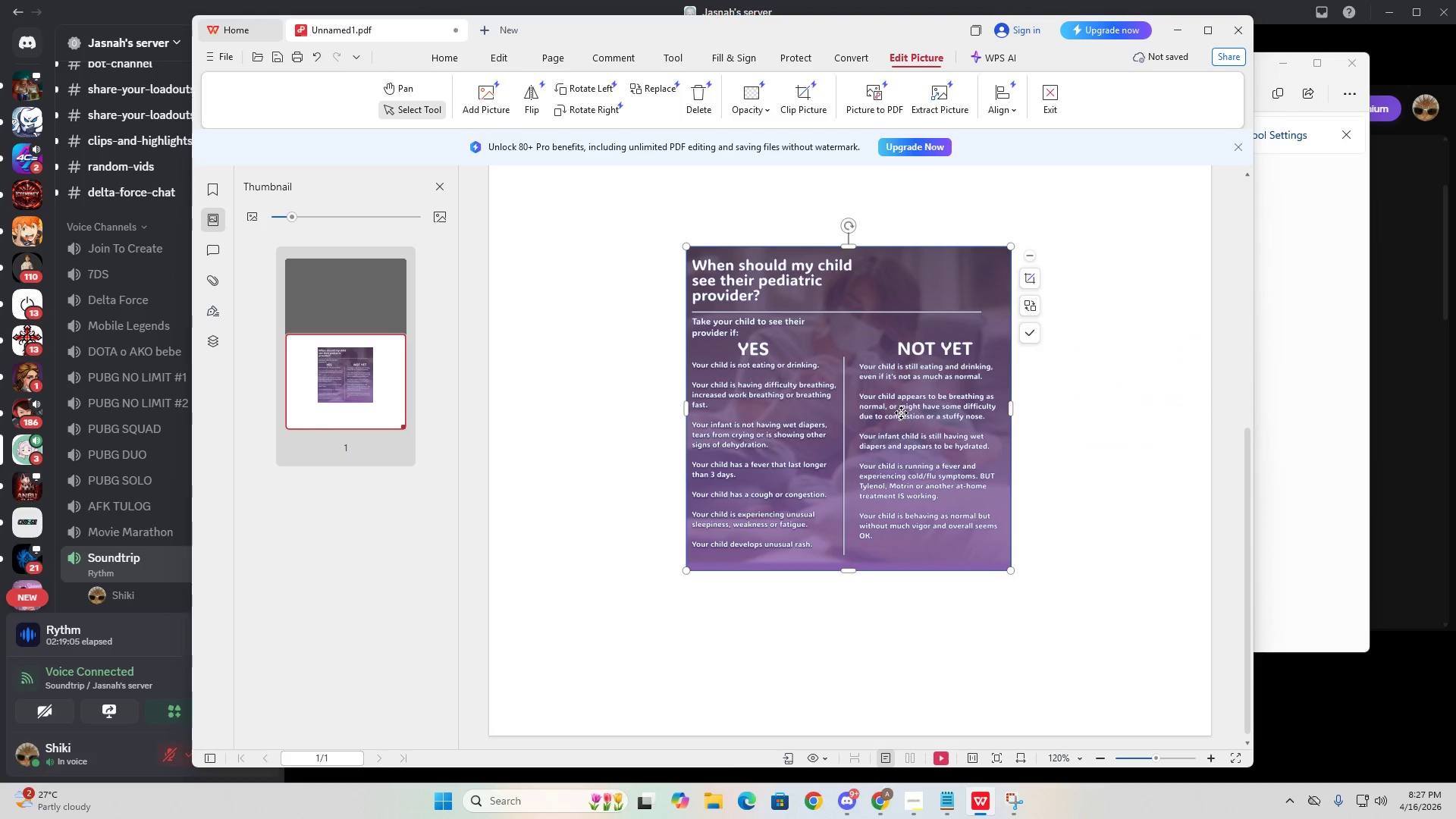 
left_click_drag(start_coordinate=[901, 412], to_coordinate=[898, 384])
 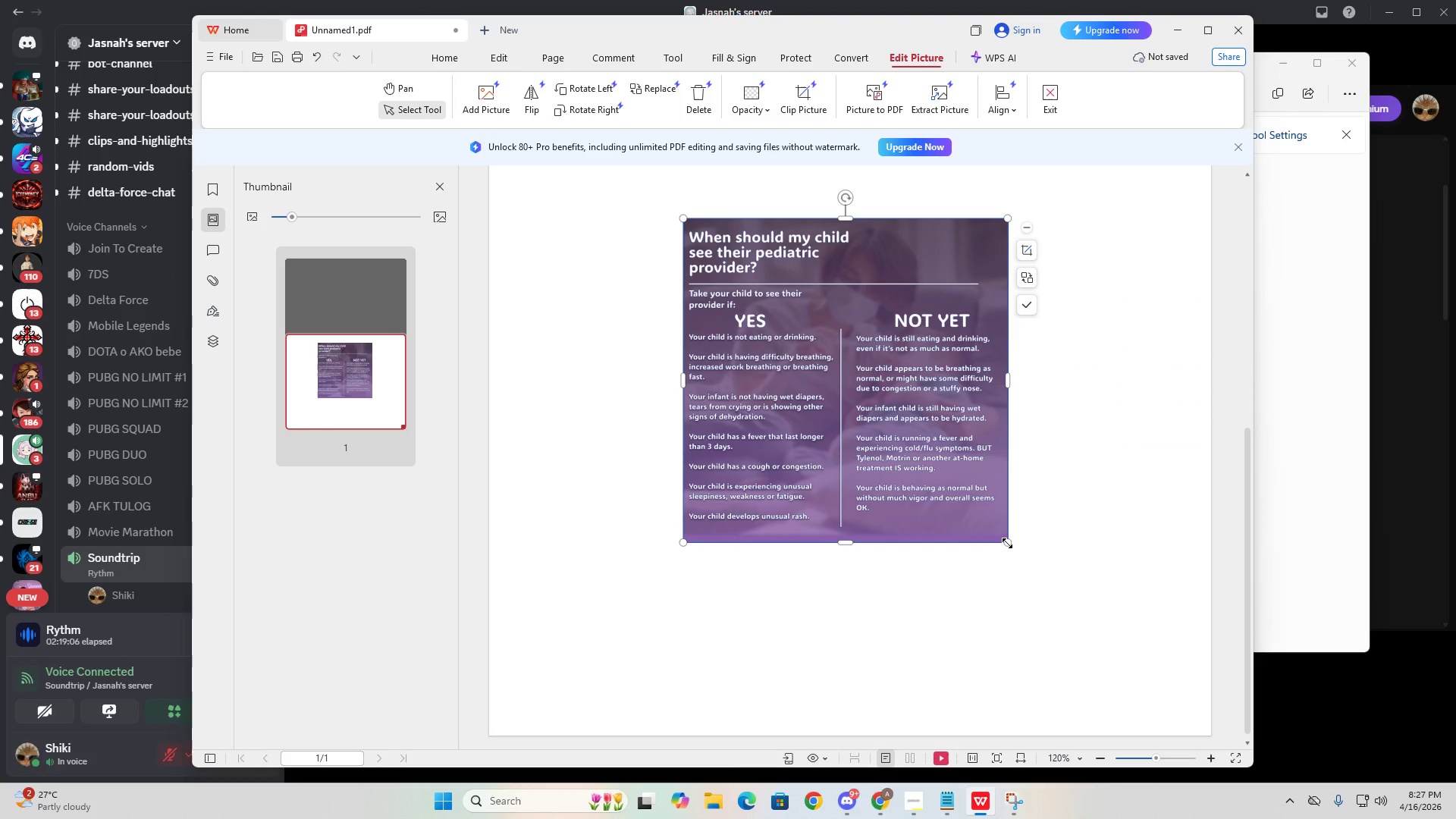 
left_click_drag(start_coordinate=[1006, 538], to_coordinate=[1116, 662])
 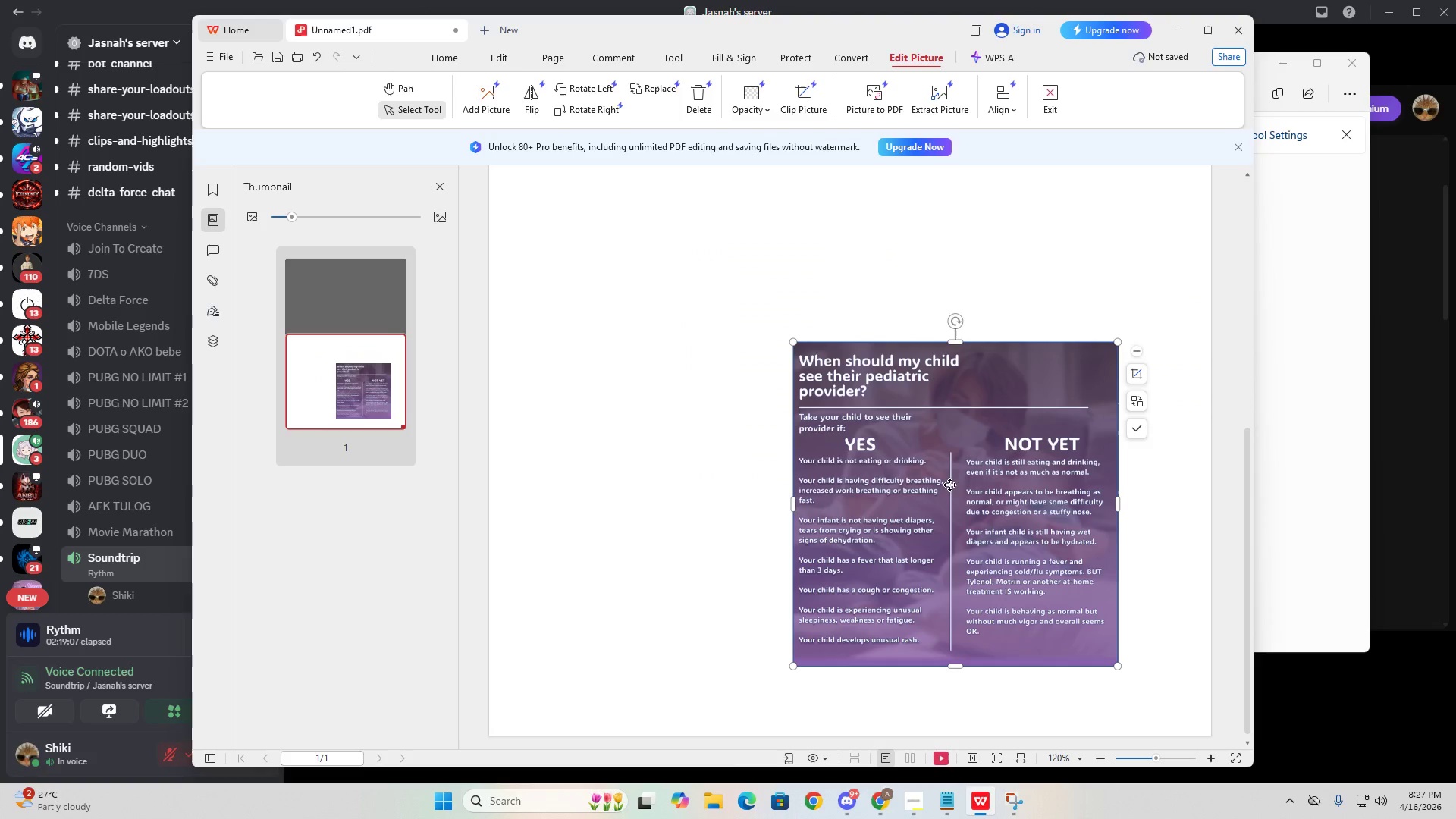 
left_click_drag(start_coordinate=[946, 478], to_coordinate=[822, 359])
 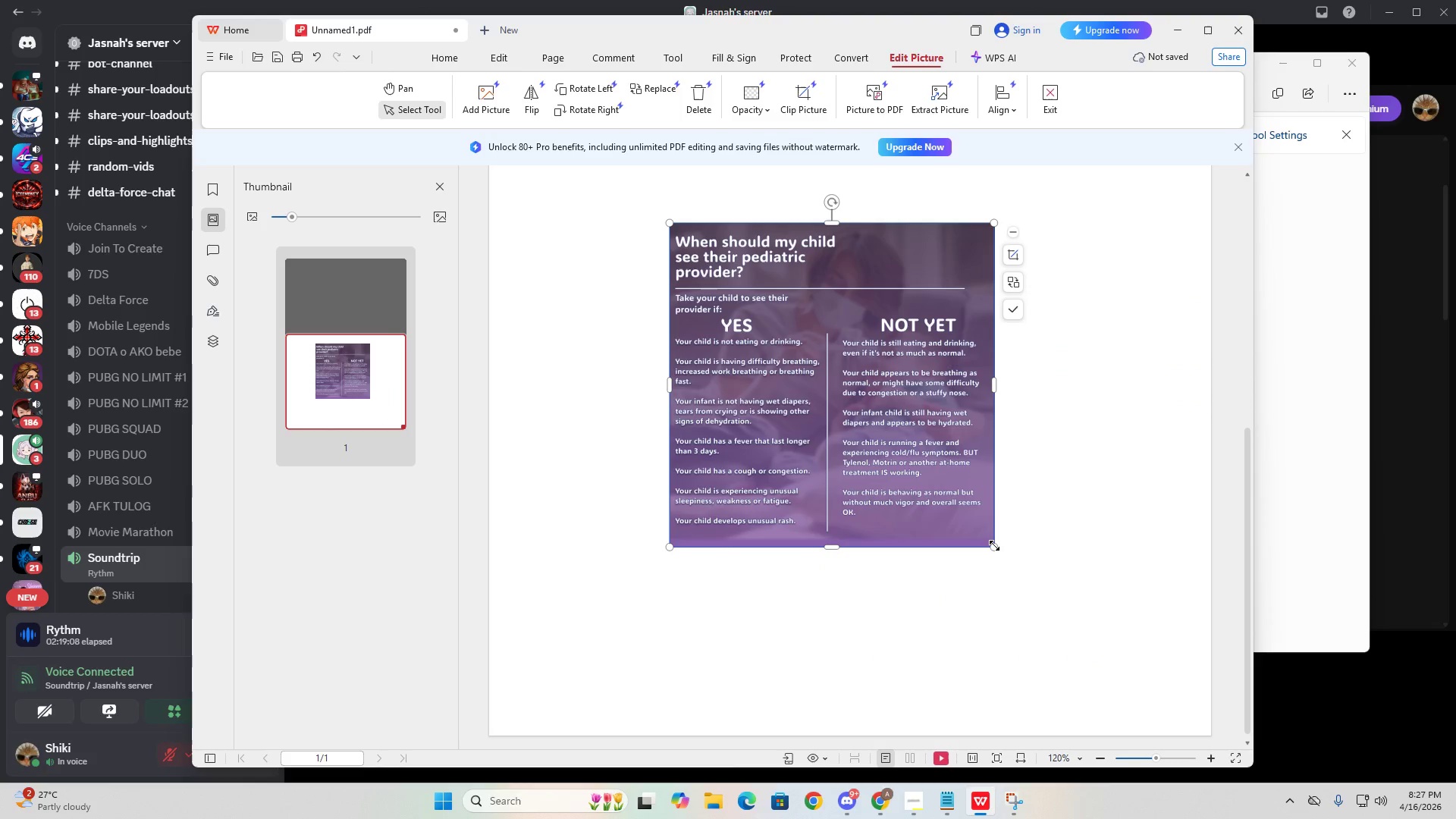 
left_click_drag(start_coordinate=[992, 546], to_coordinate=[1113, 639])
 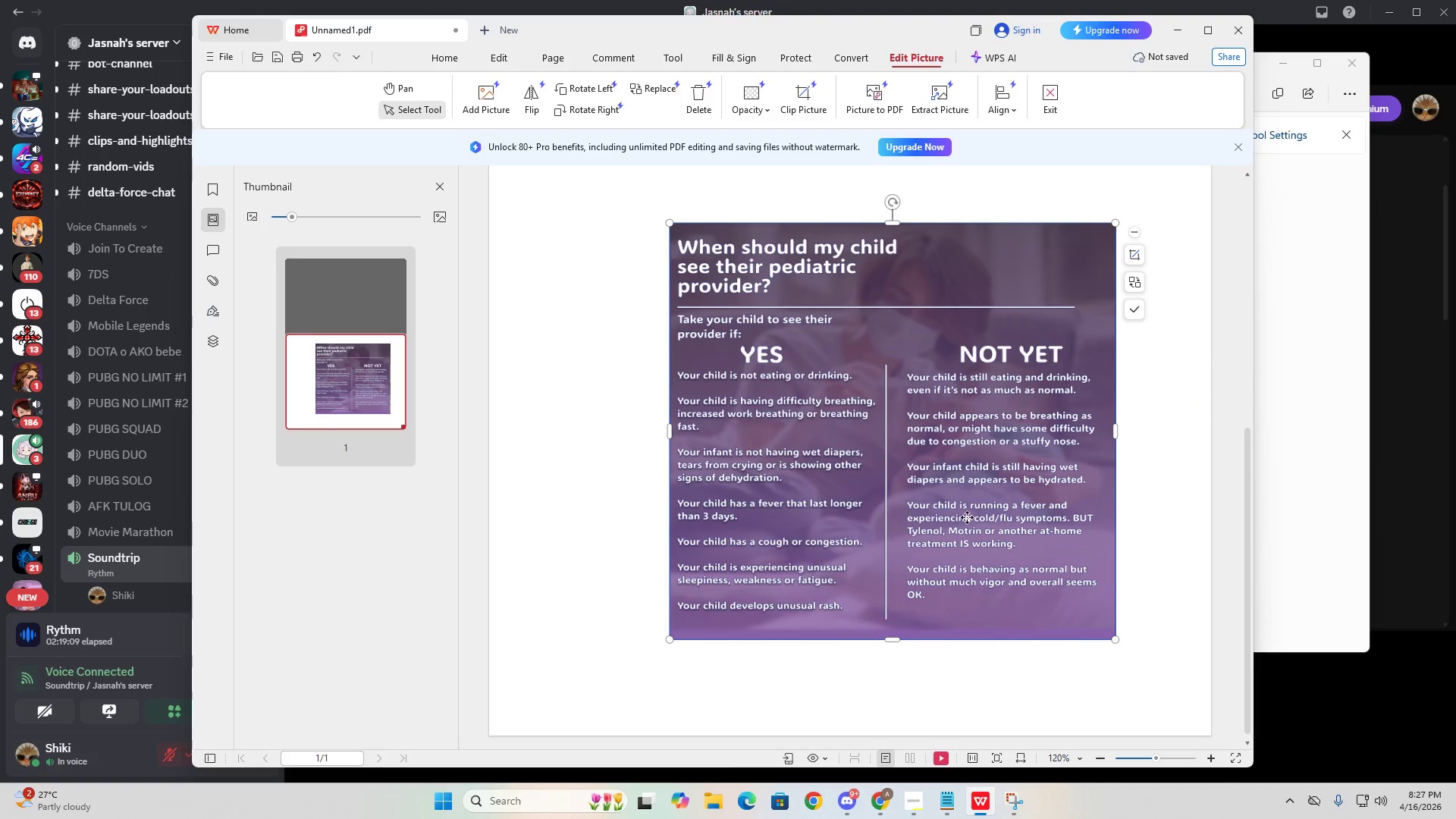 
left_click_drag(start_coordinate=[930, 472], to_coordinate=[919, 471])
 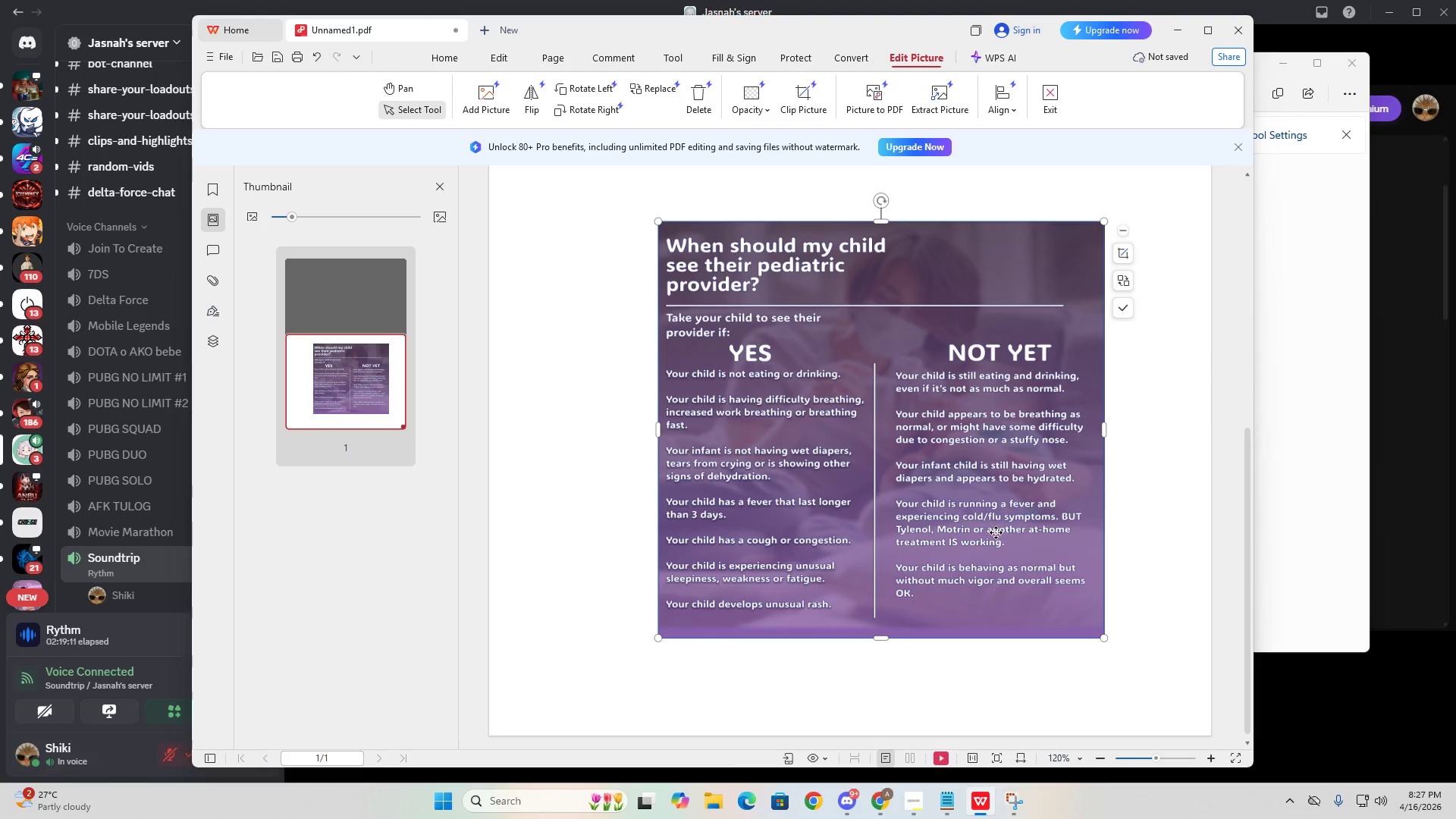 
left_click_drag(start_coordinate=[903, 488], to_coordinate=[893, 484])
 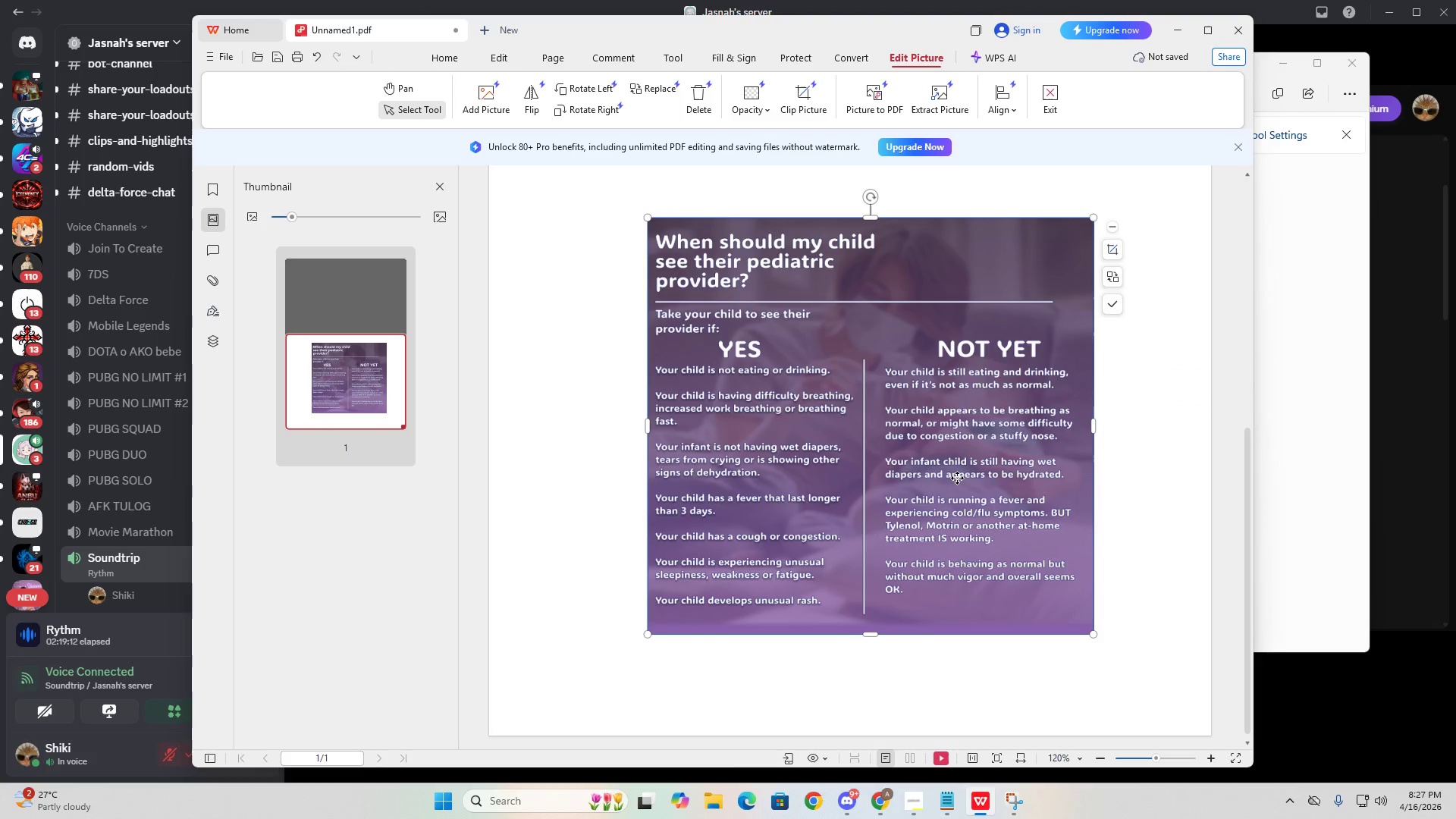 
left_click_drag(start_coordinate=[935, 465], to_coordinate=[943, 472])
 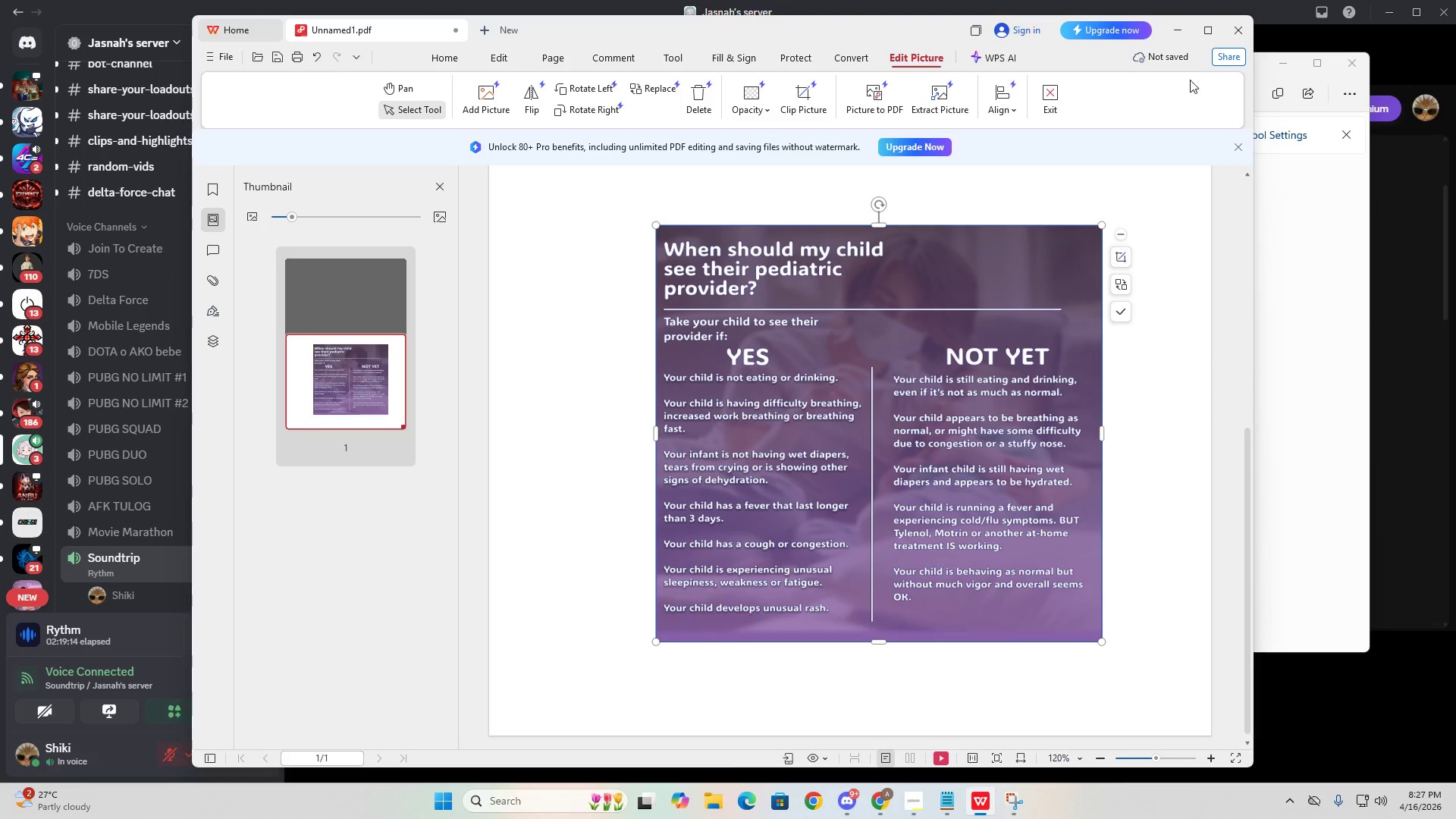 
left_click([1213, 36])
 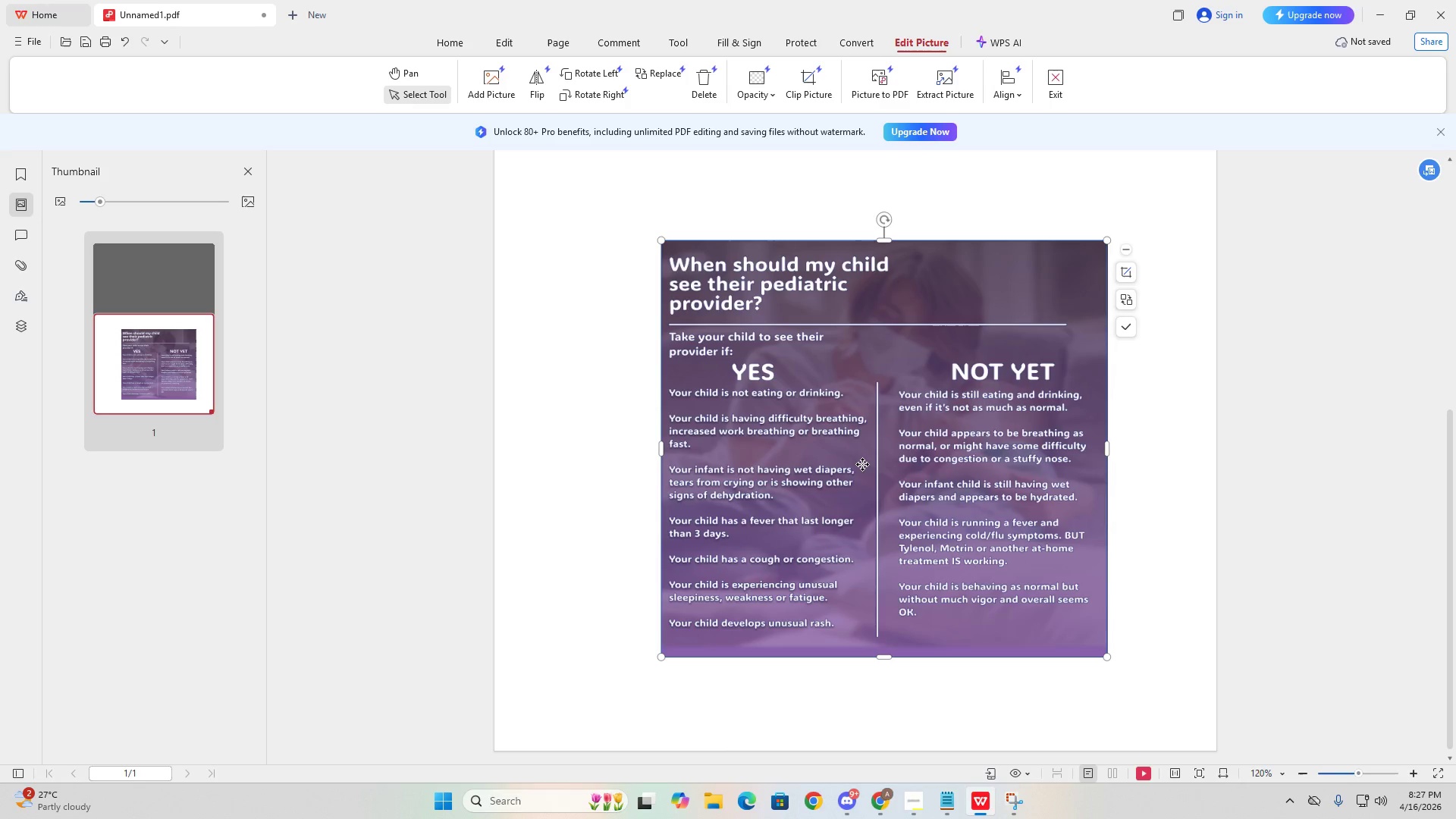 
scroll: coordinate [959, 548], scroll_direction: down, amount: 1.0
 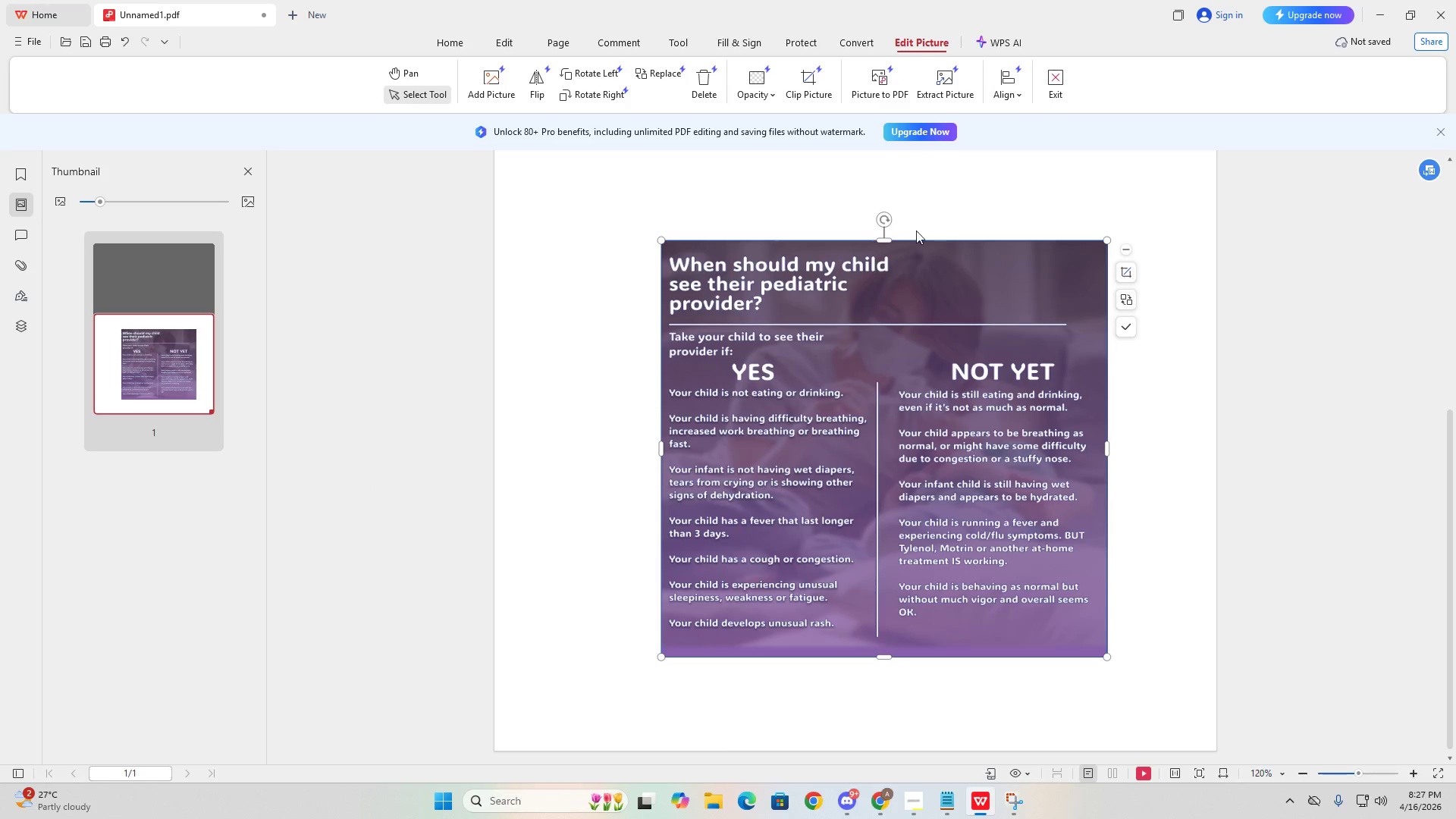 
double_click([875, 188])
 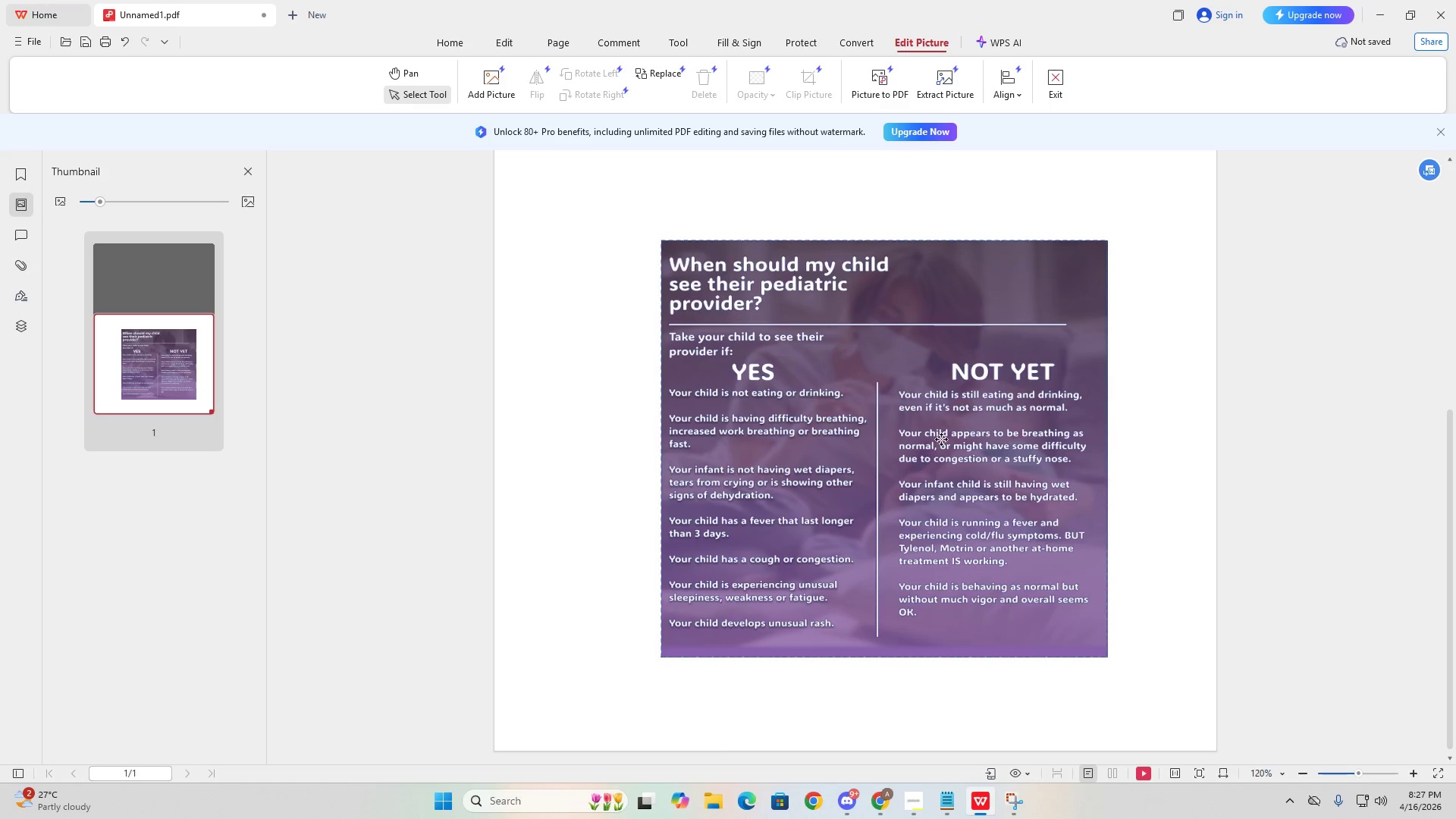 
scroll: coordinate [943, 567], scroll_direction: down, amount: 3.0
 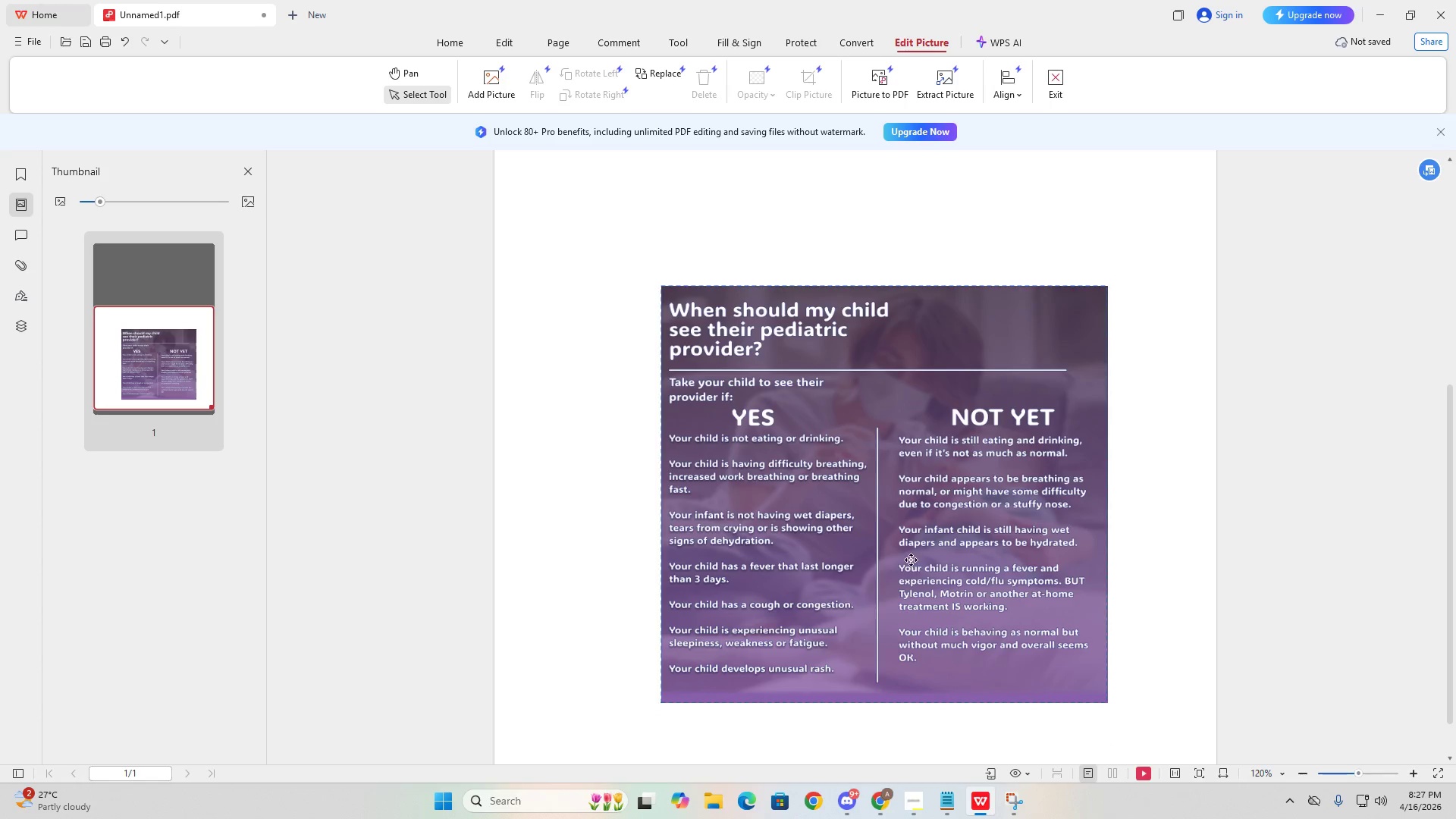 
left_click_drag(start_coordinate=[876, 504], to_coordinate=[886, 280])
 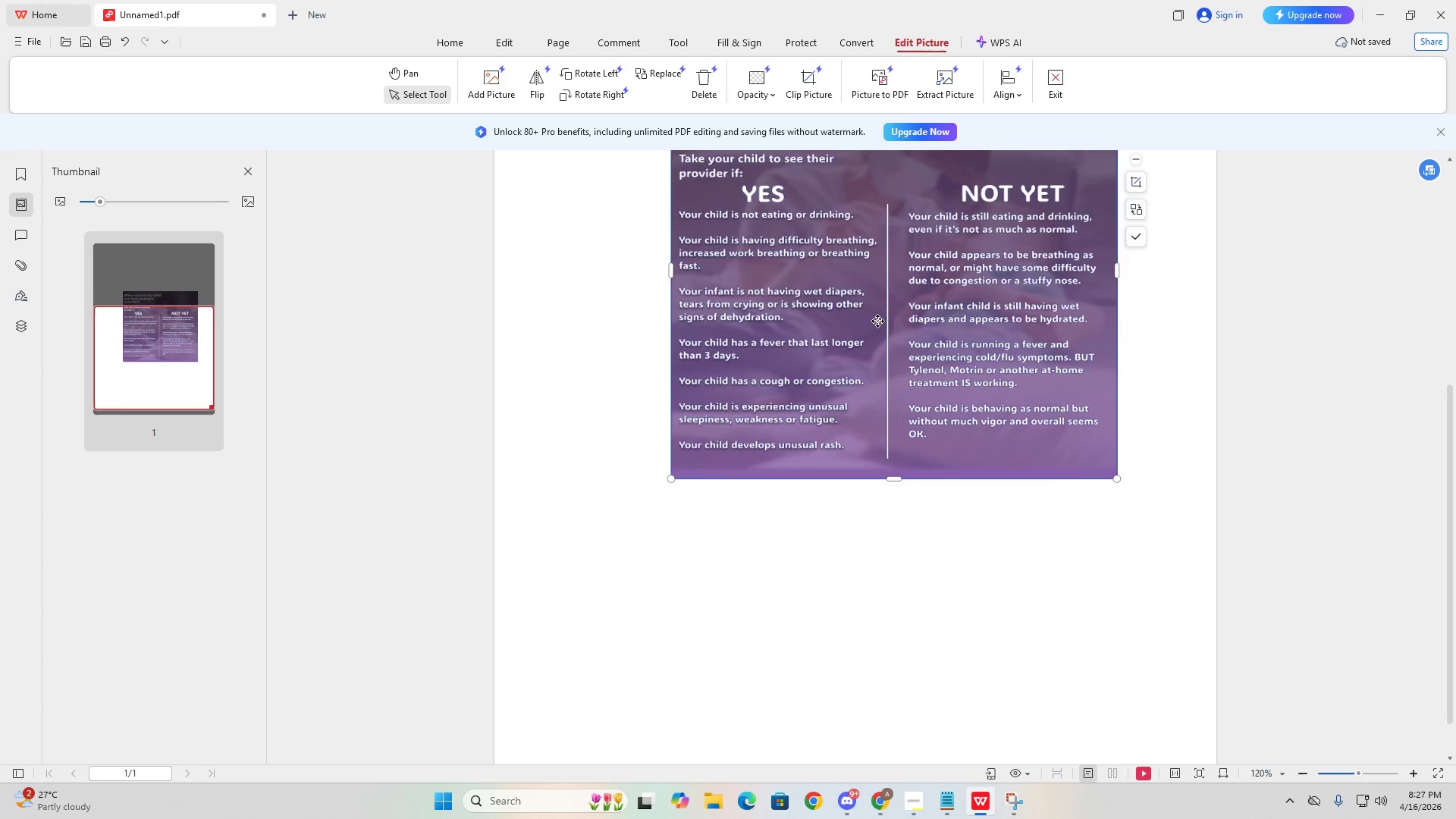 
hold_key(key=ControlLeft, duration=0.41)
 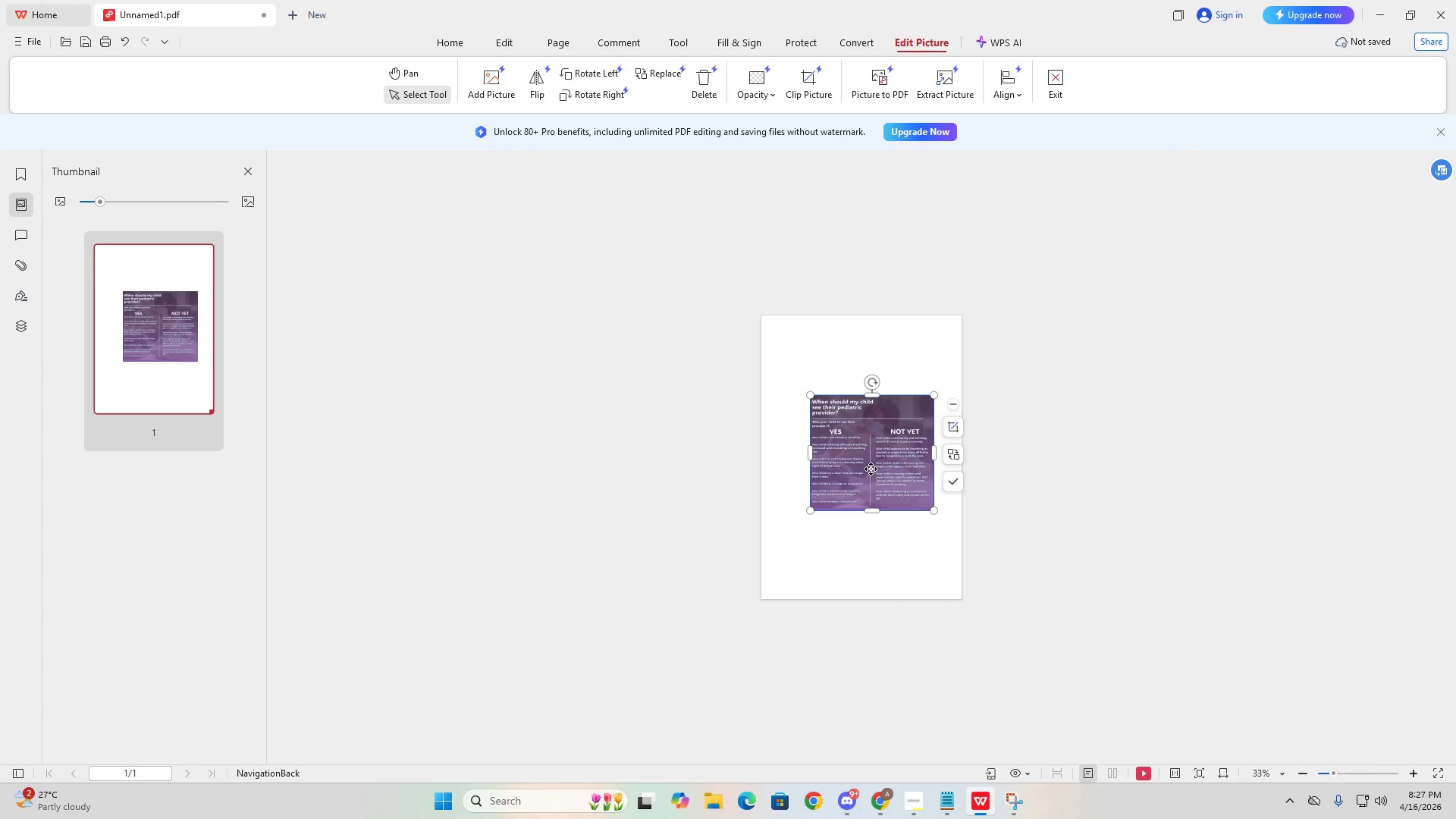 
left_click_drag(start_coordinate=[871, 469], to_coordinate=[861, 453])
 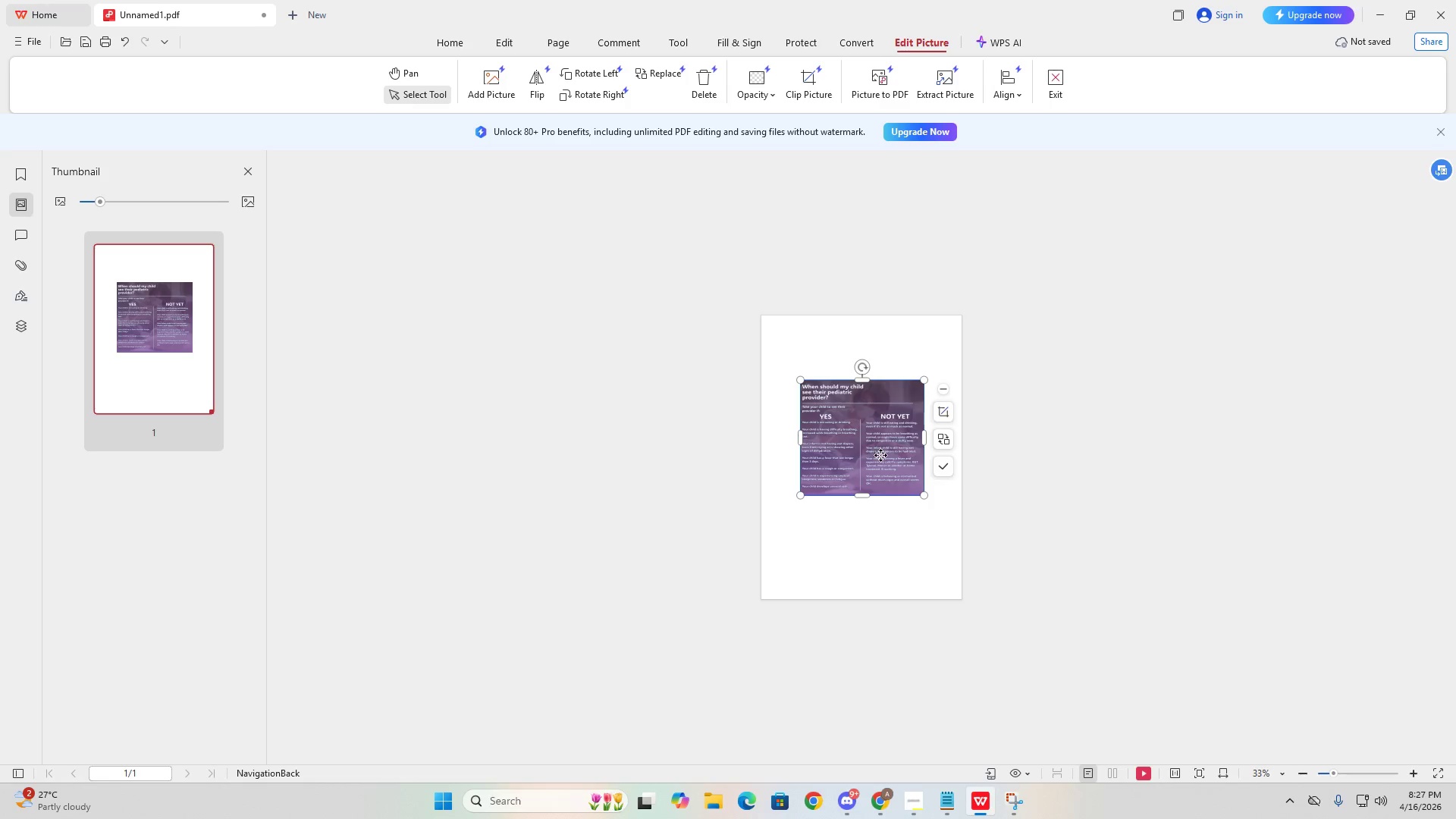 
scroll: coordinate [902, 366], scroll_direction: none, amount: 0.0
 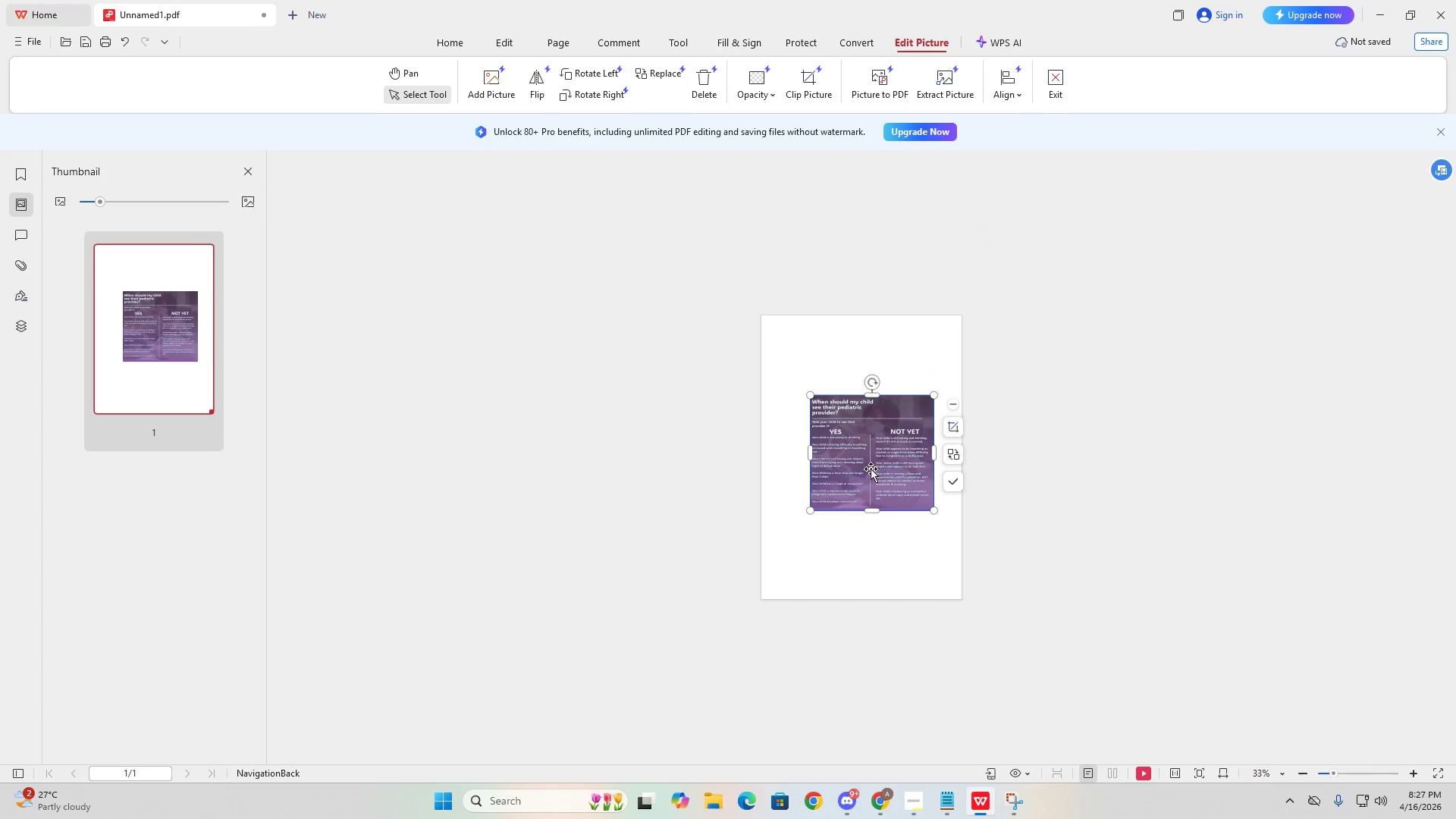 
left_click([876, 352])
 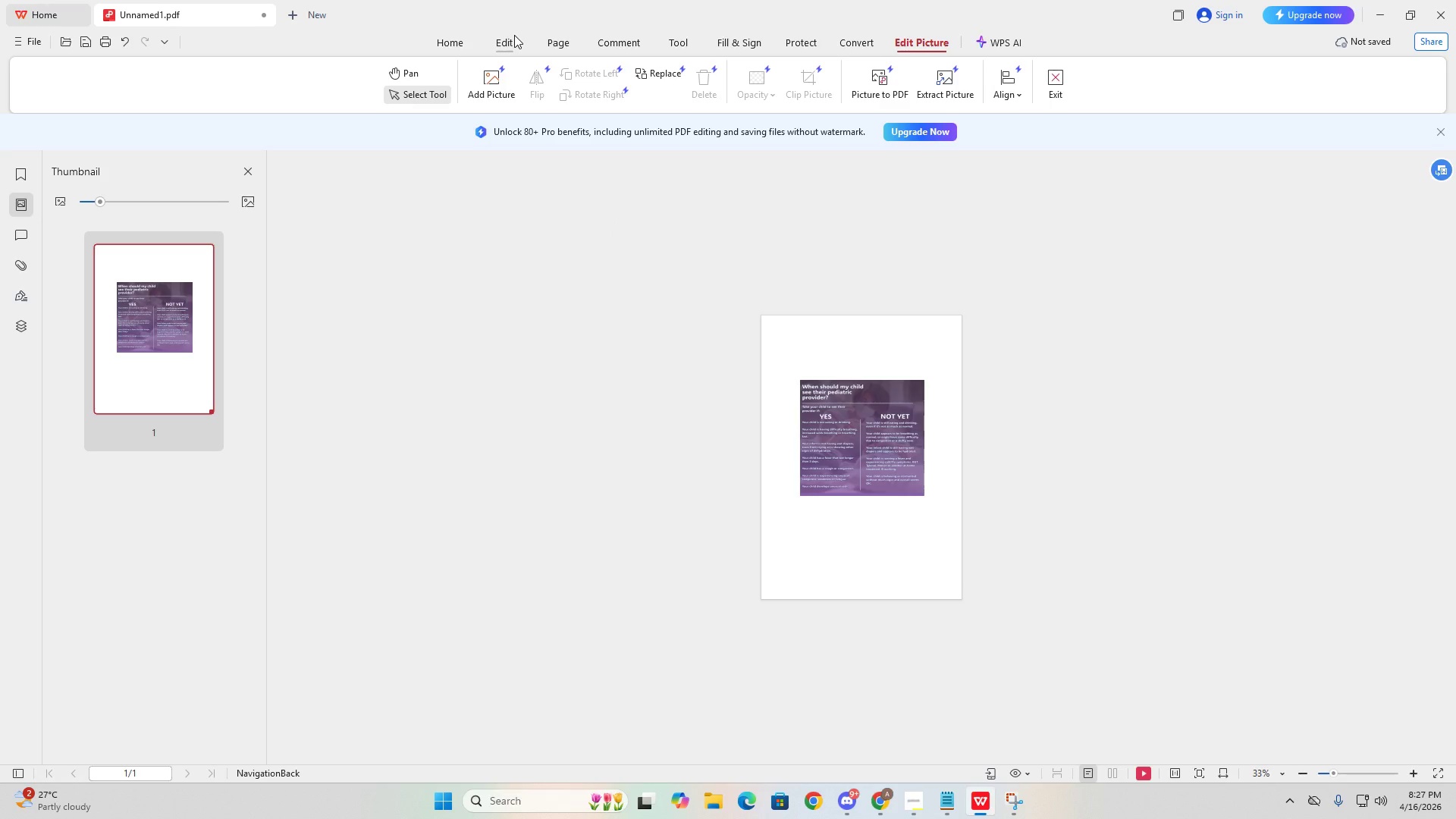 
left_click([866, 432])
 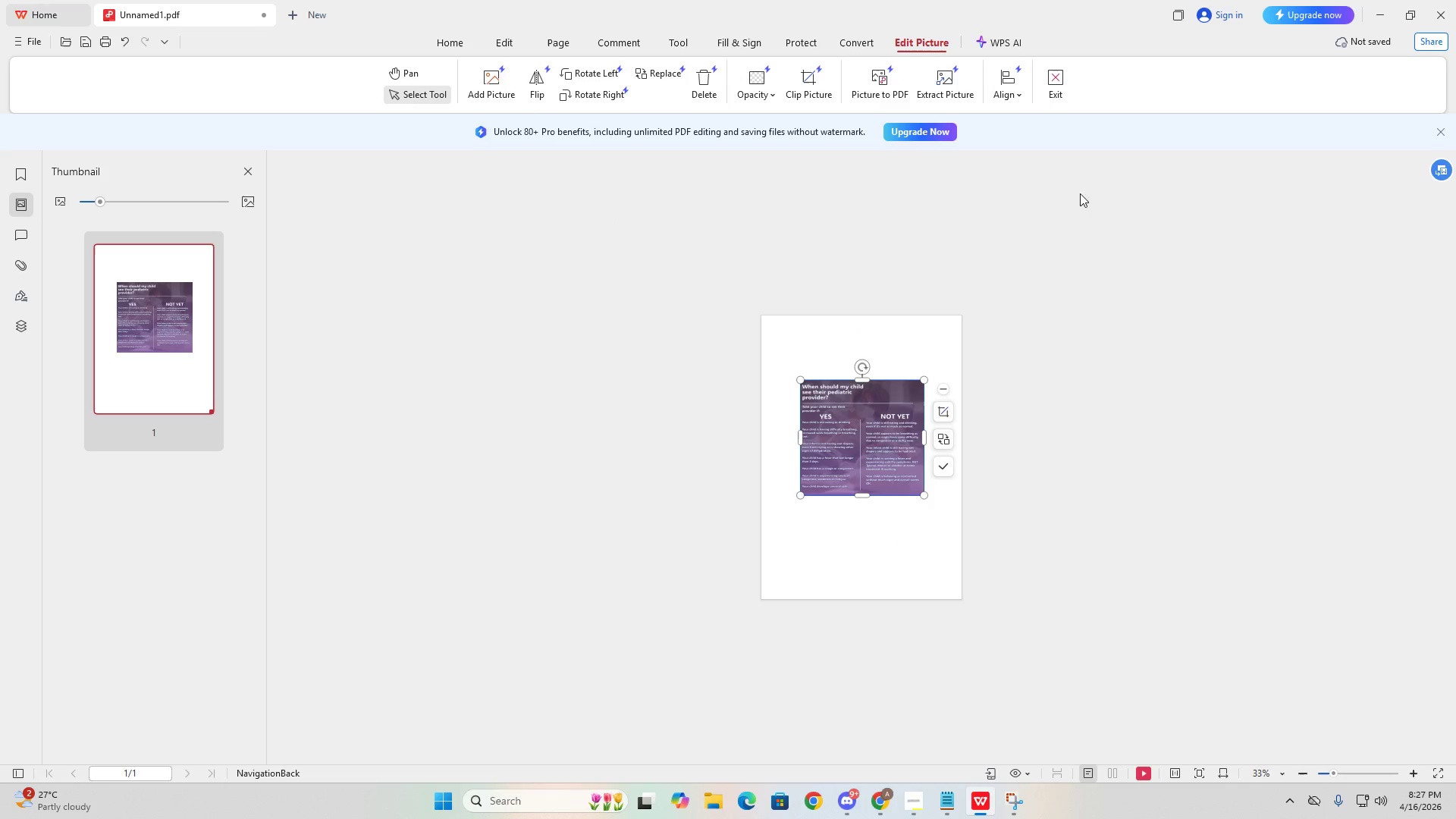 
key(Backspace)
 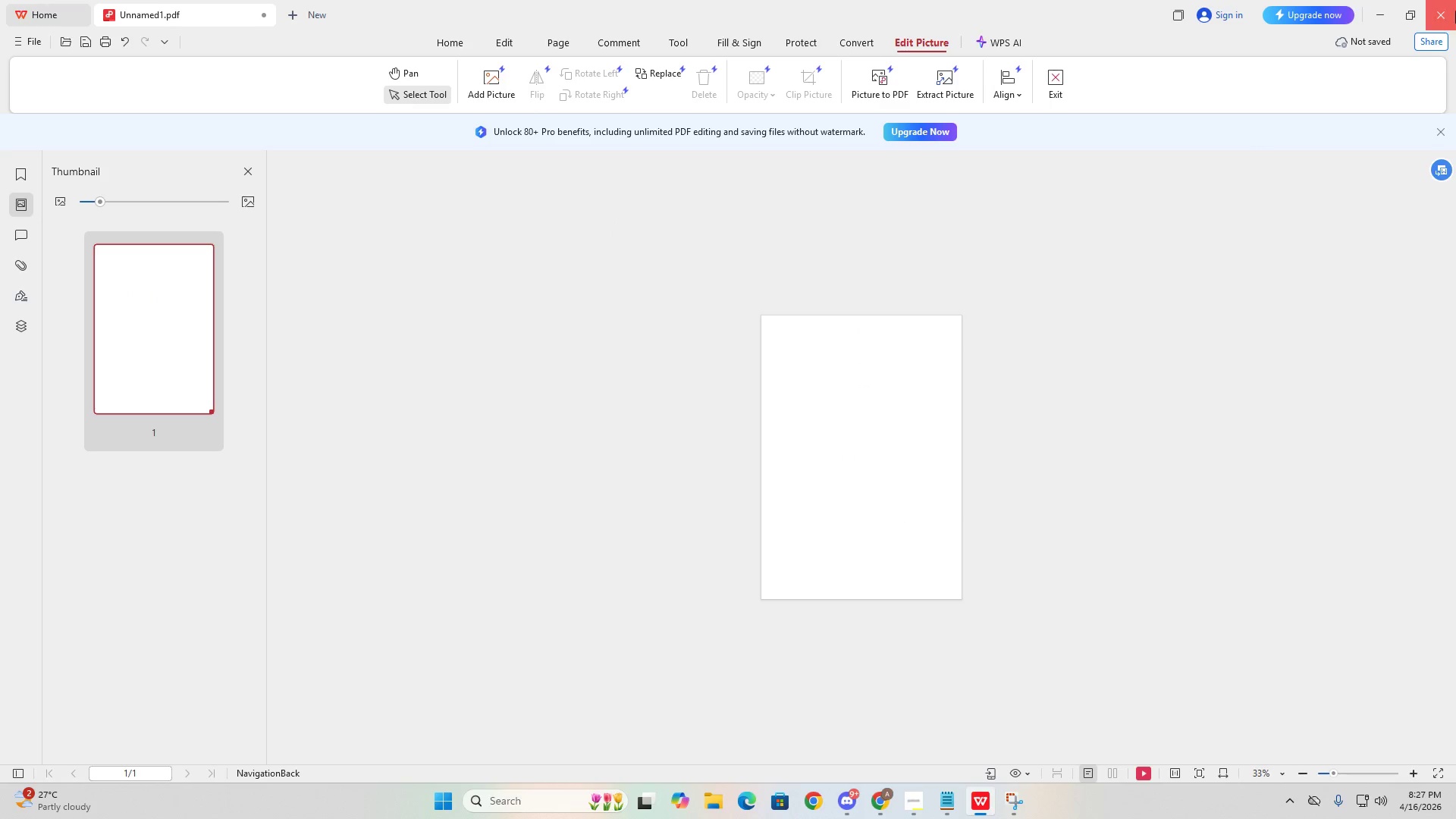 
left_click([1455, 0])
 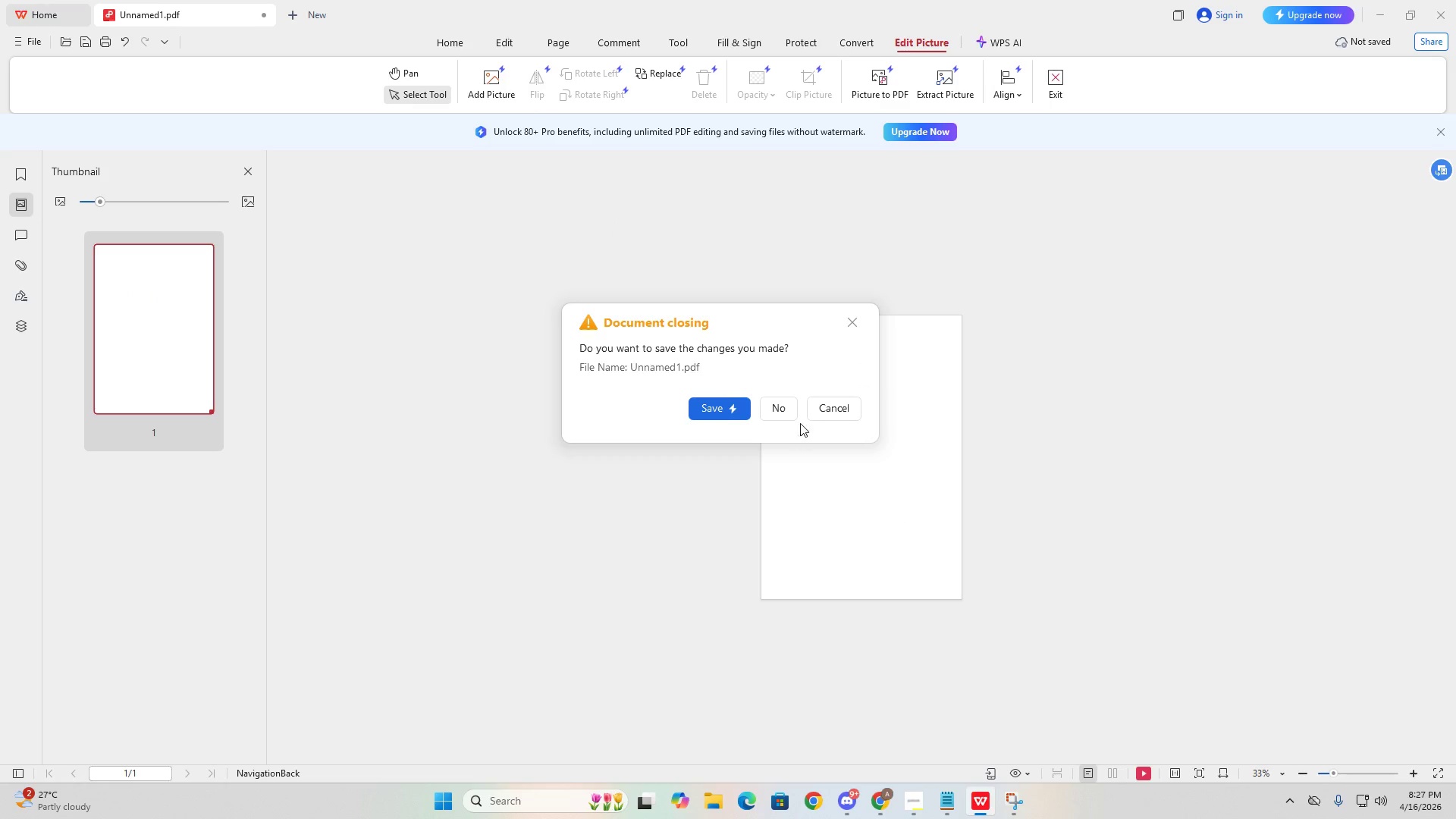 
left_click([794, 405])
 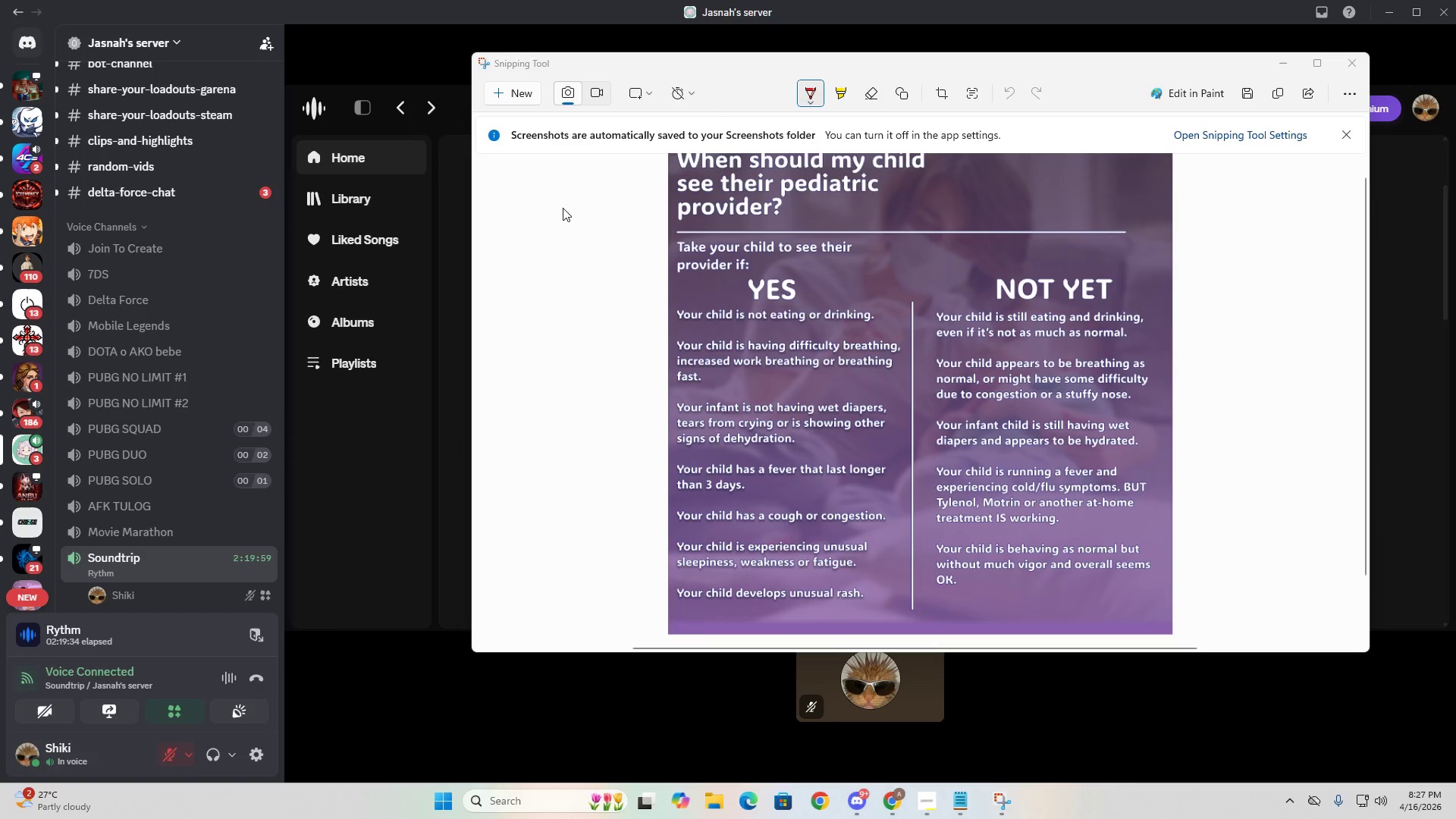 
key(Alt+Tab)
 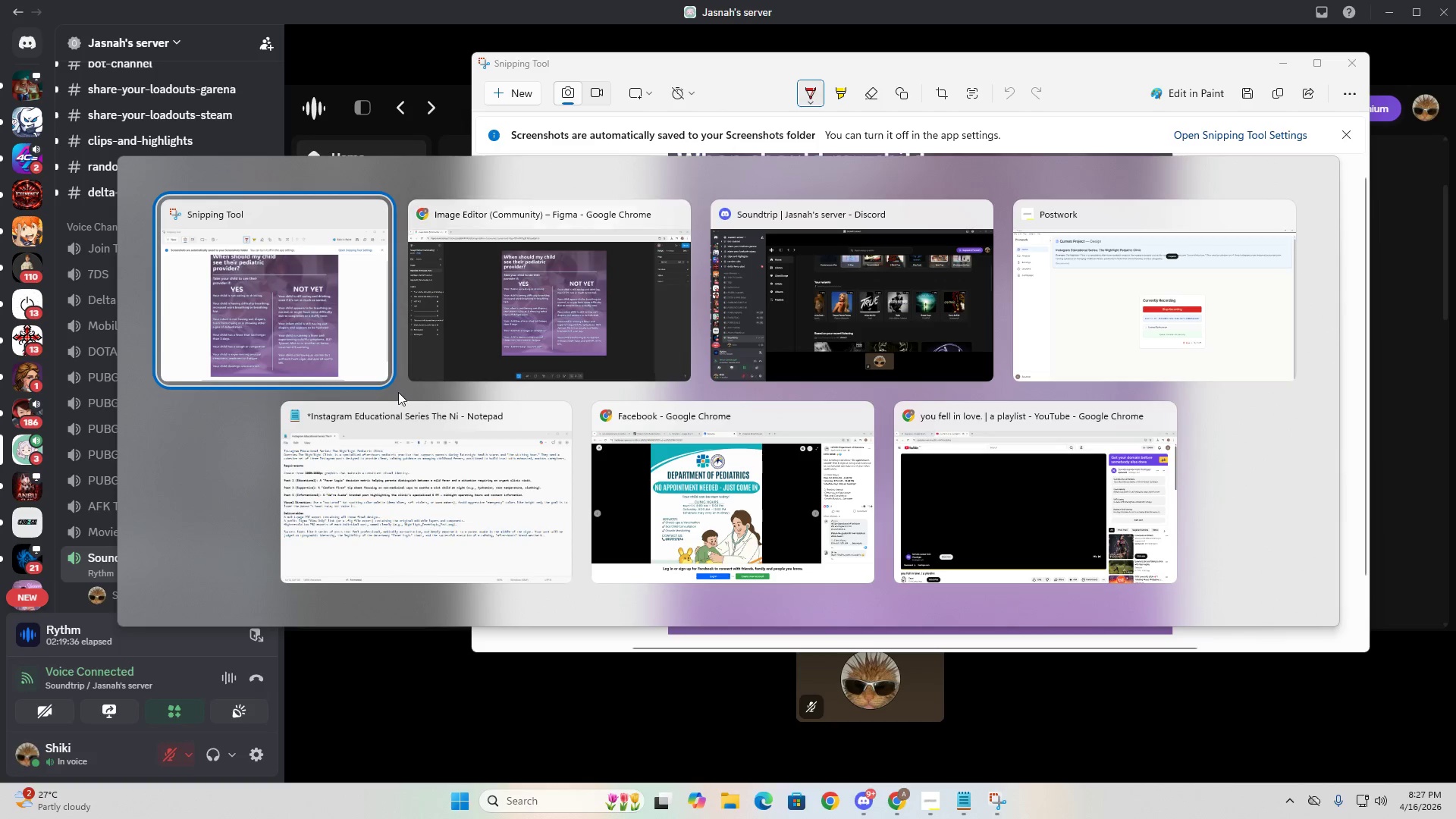 
left_click([629, 310])
 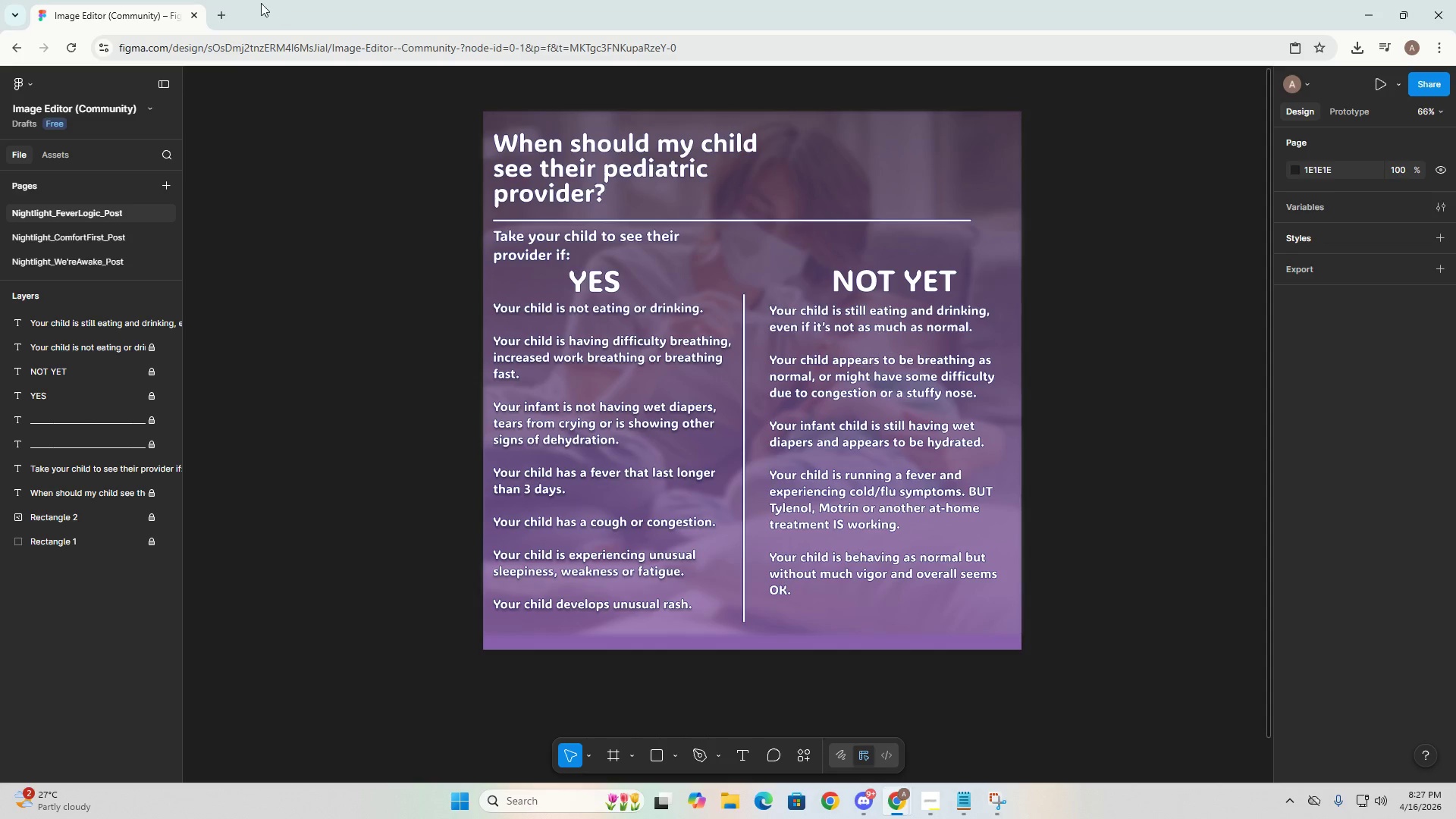 
left_click([216, 14])
 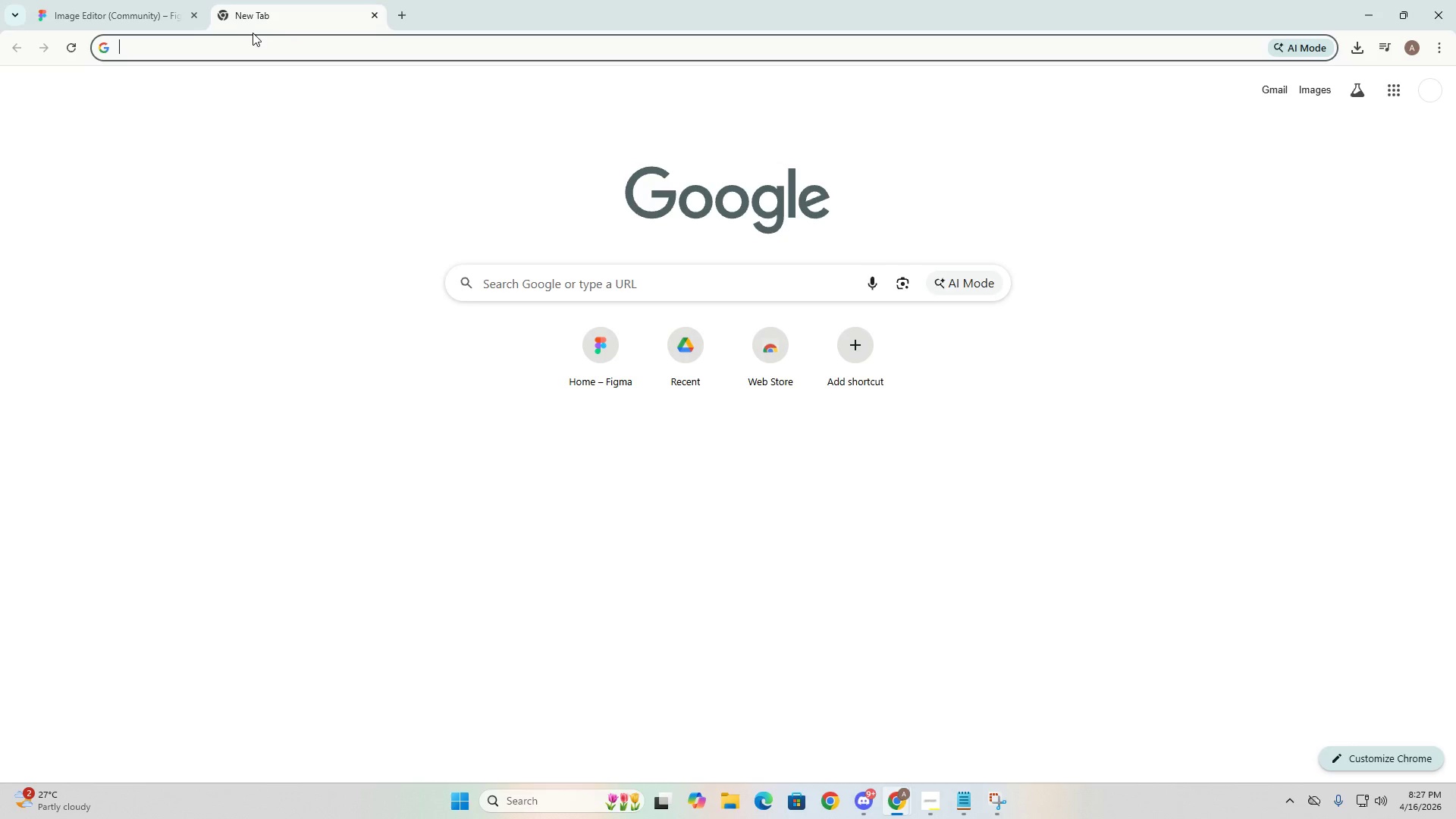 
type(doo)
key(Backspace)
key(Backspace)
key(Backspace)
type(g)
key(Backspace)
key(Backspace)
type(docs)
 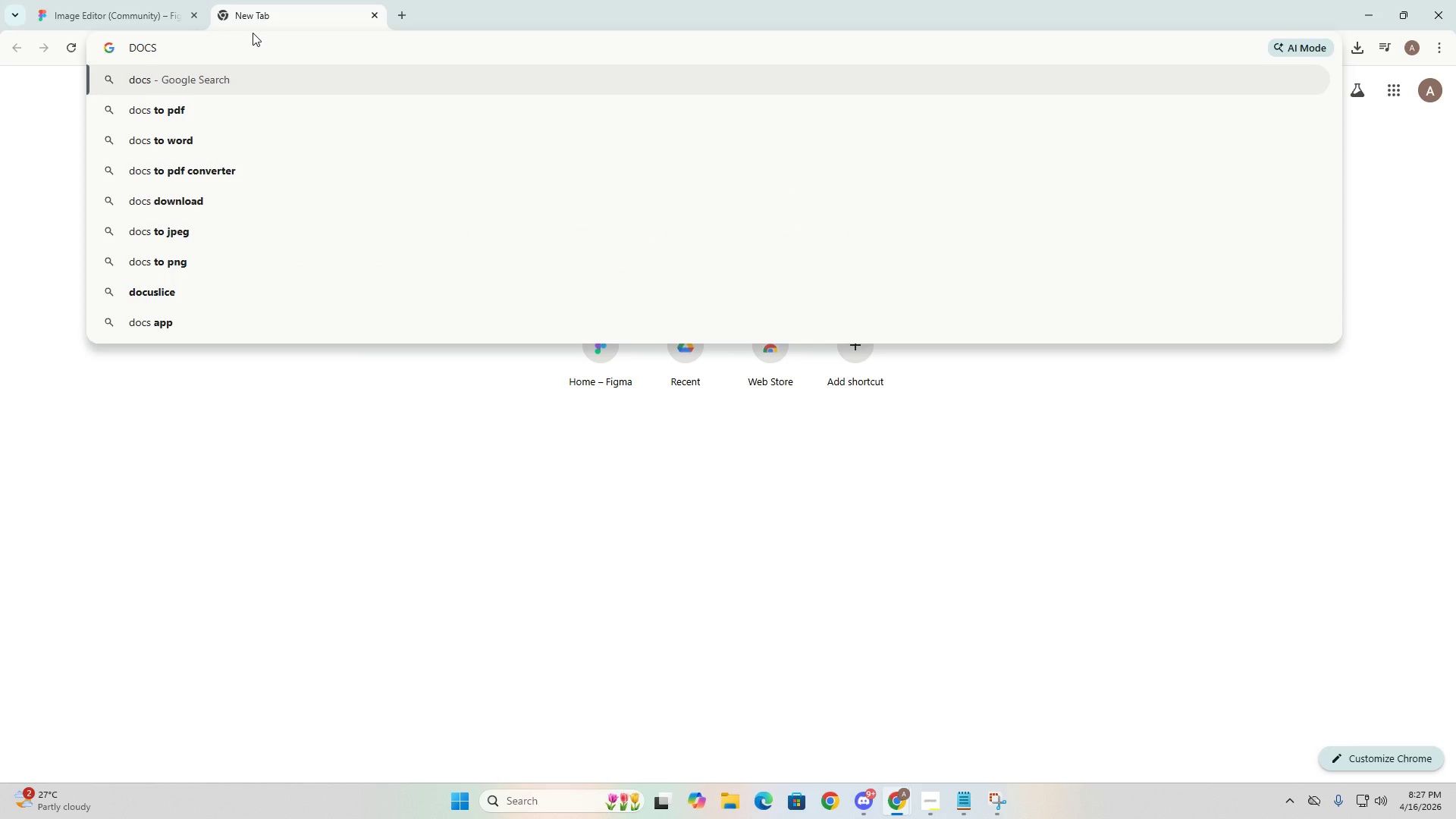 
key(Control+A)
 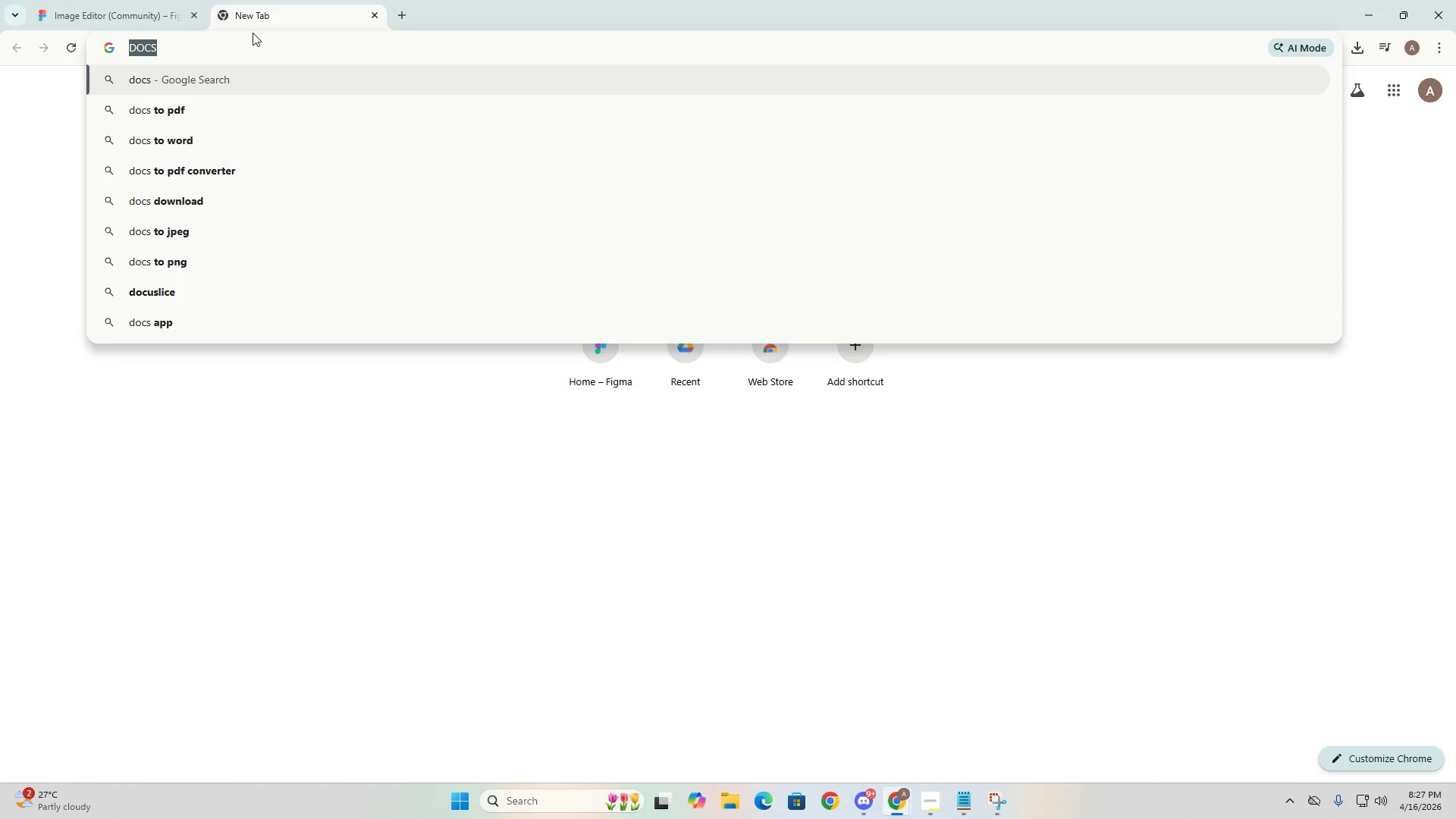 
key(Control+A)
 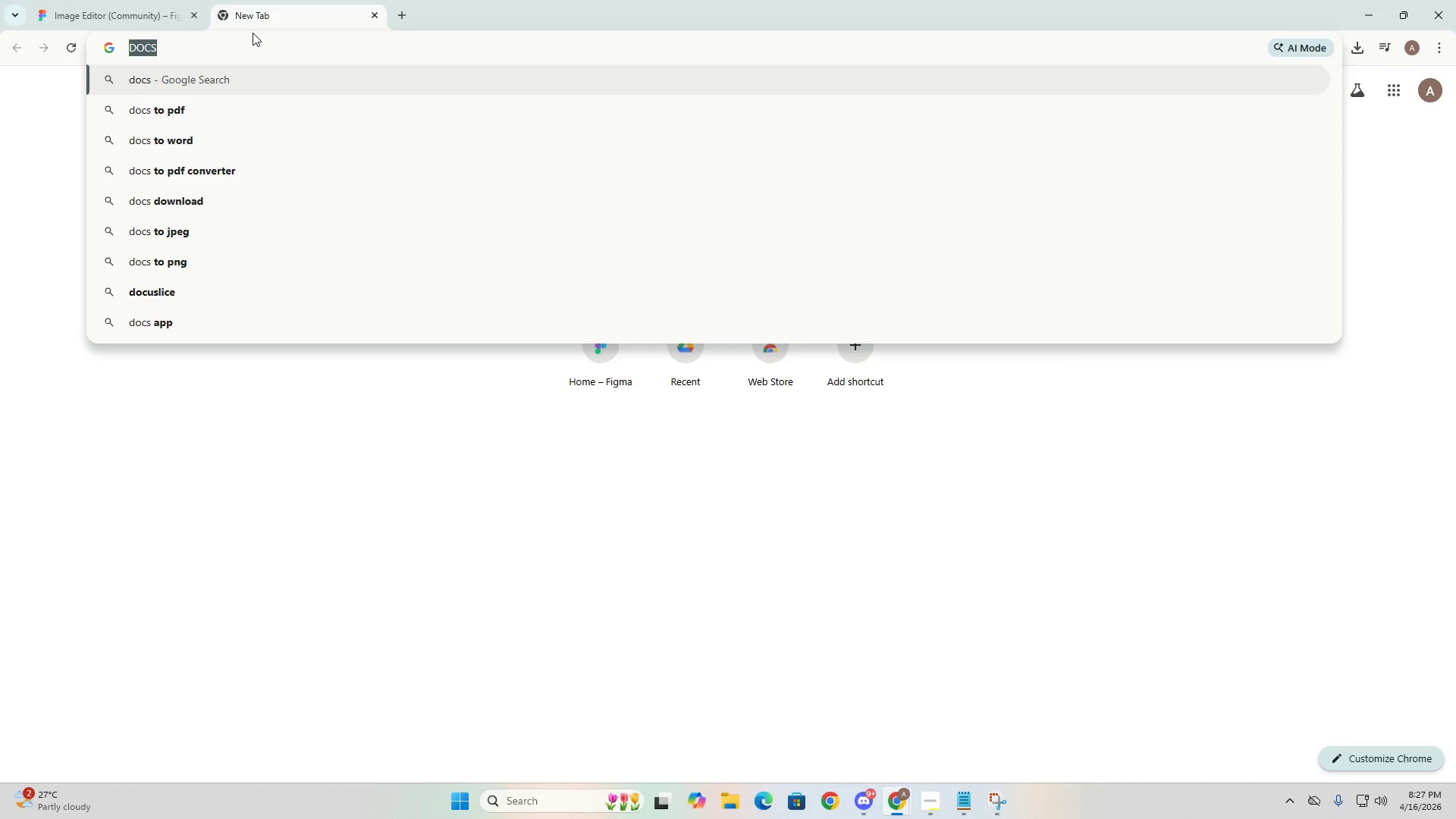 
type(google docs)
 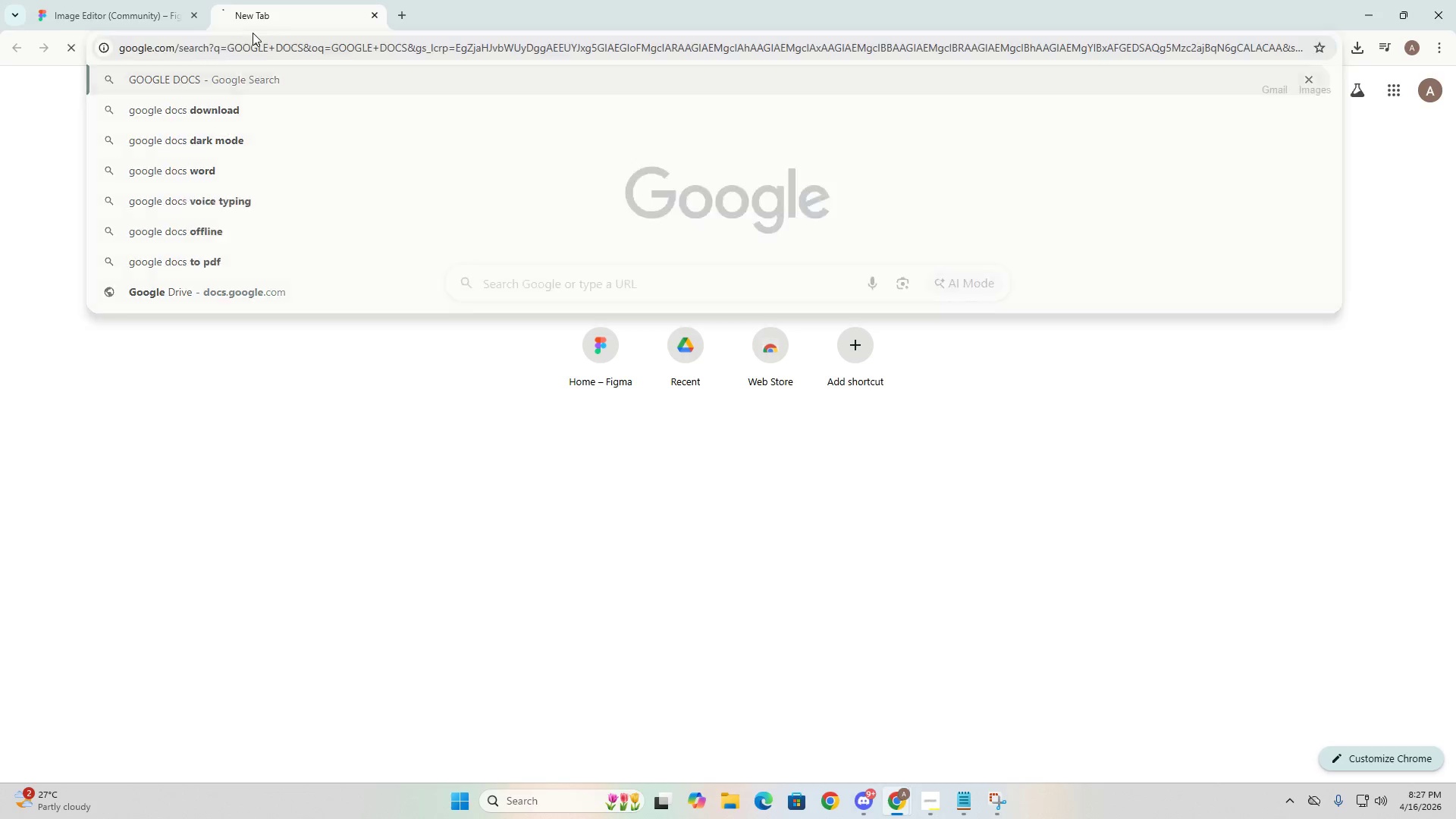 
key(Enter)
 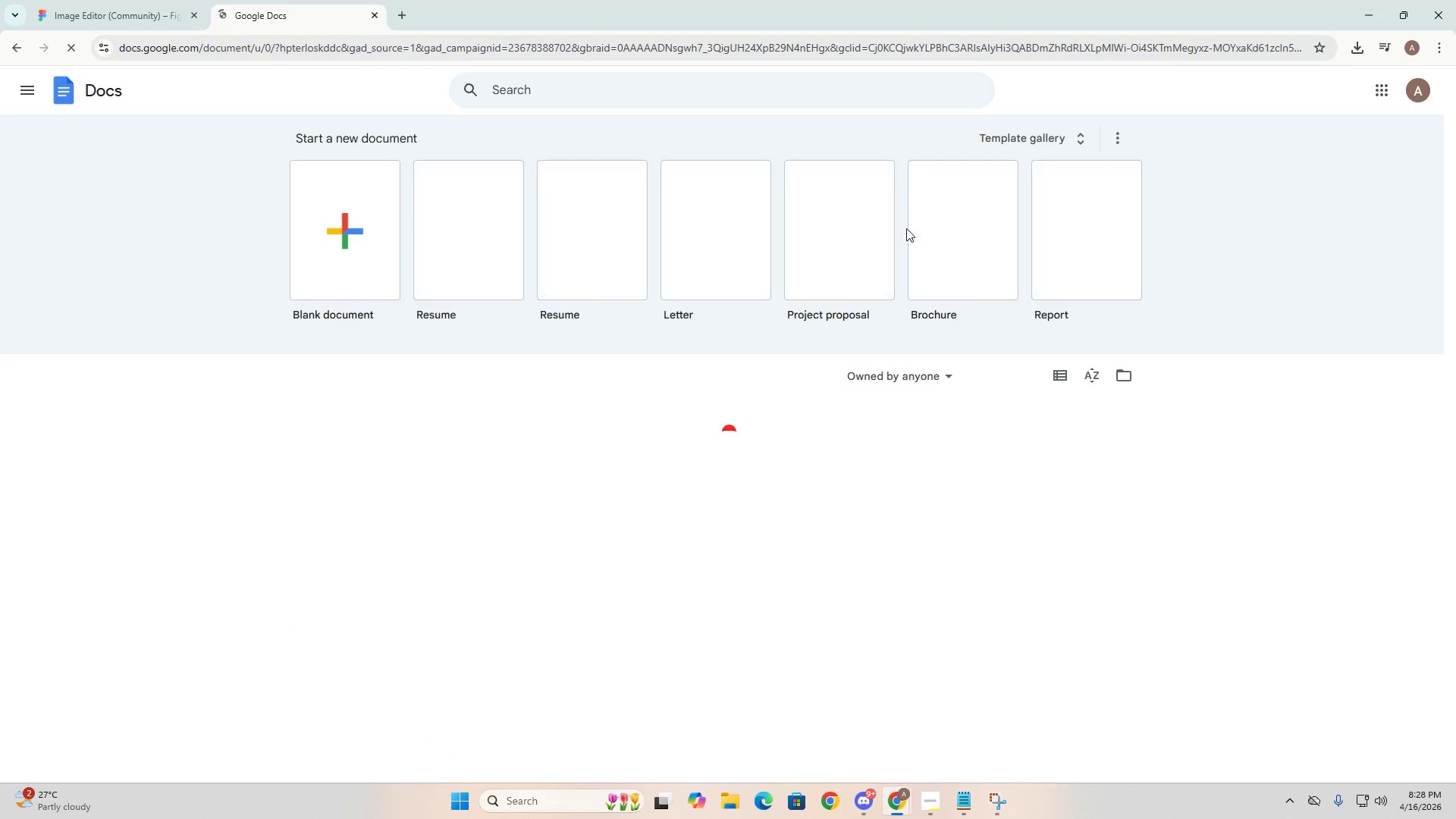 
left_click([353, 262])
 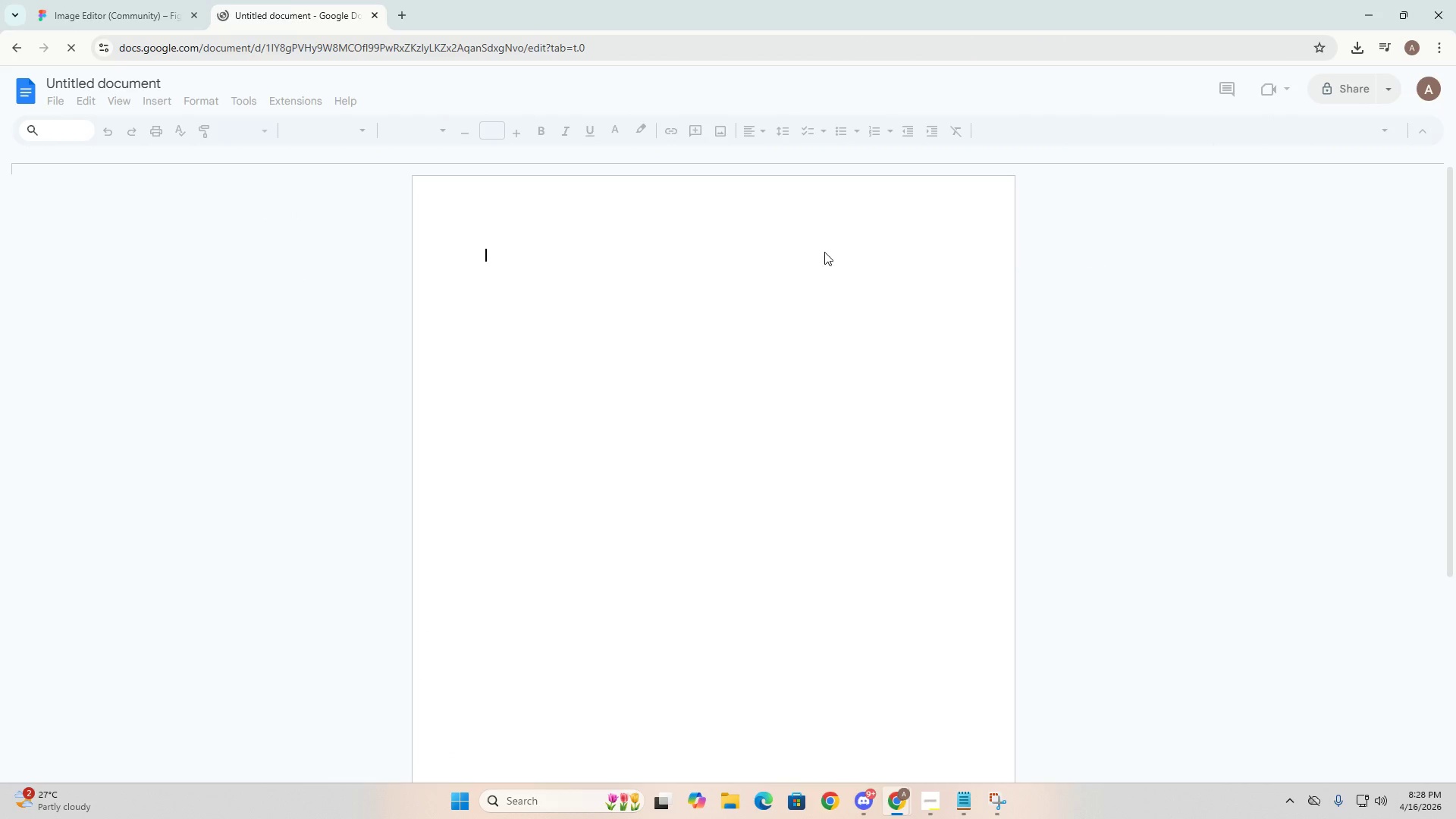 
left_click([599, 322])
 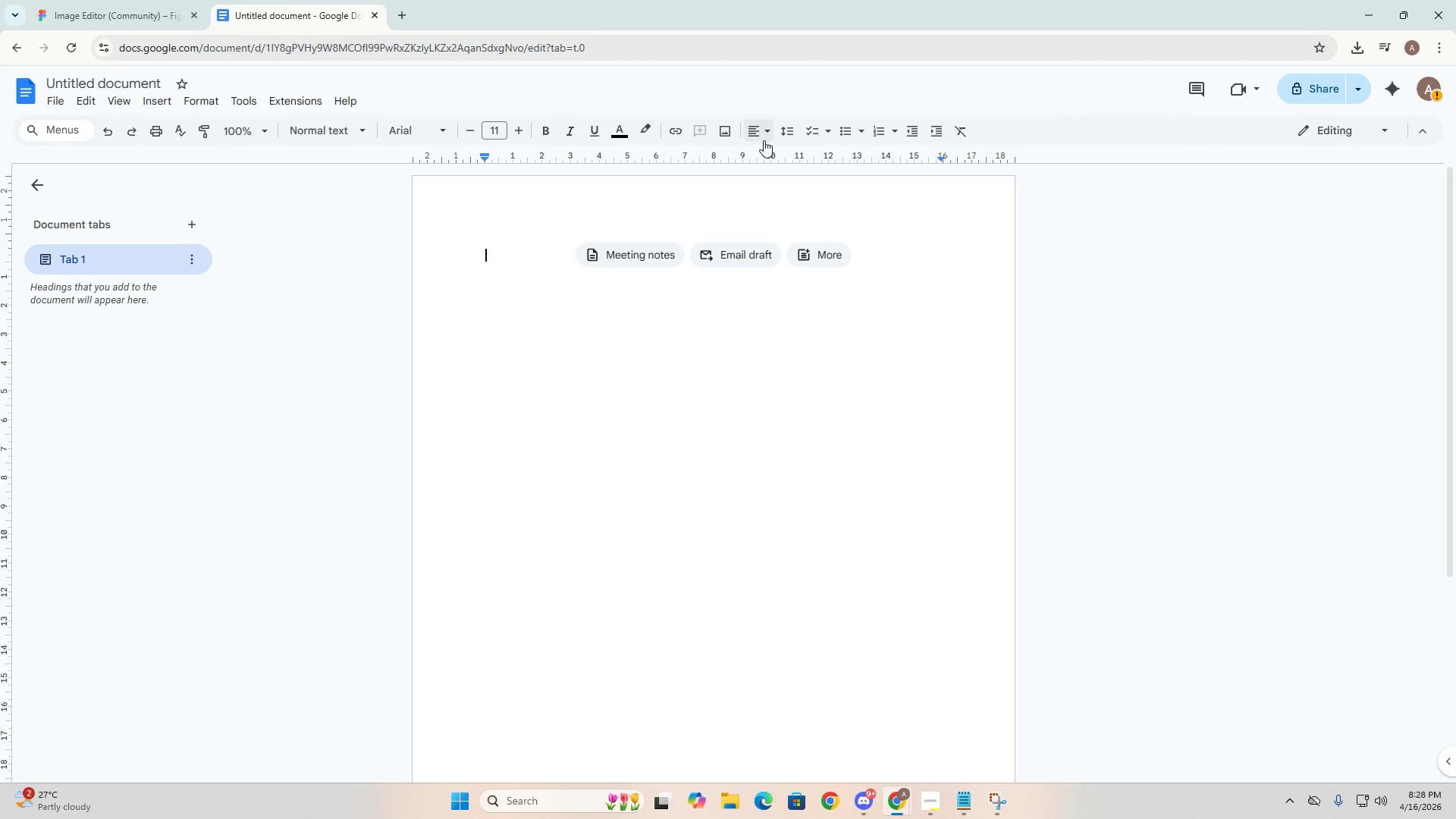 
left_click([760, 136])
 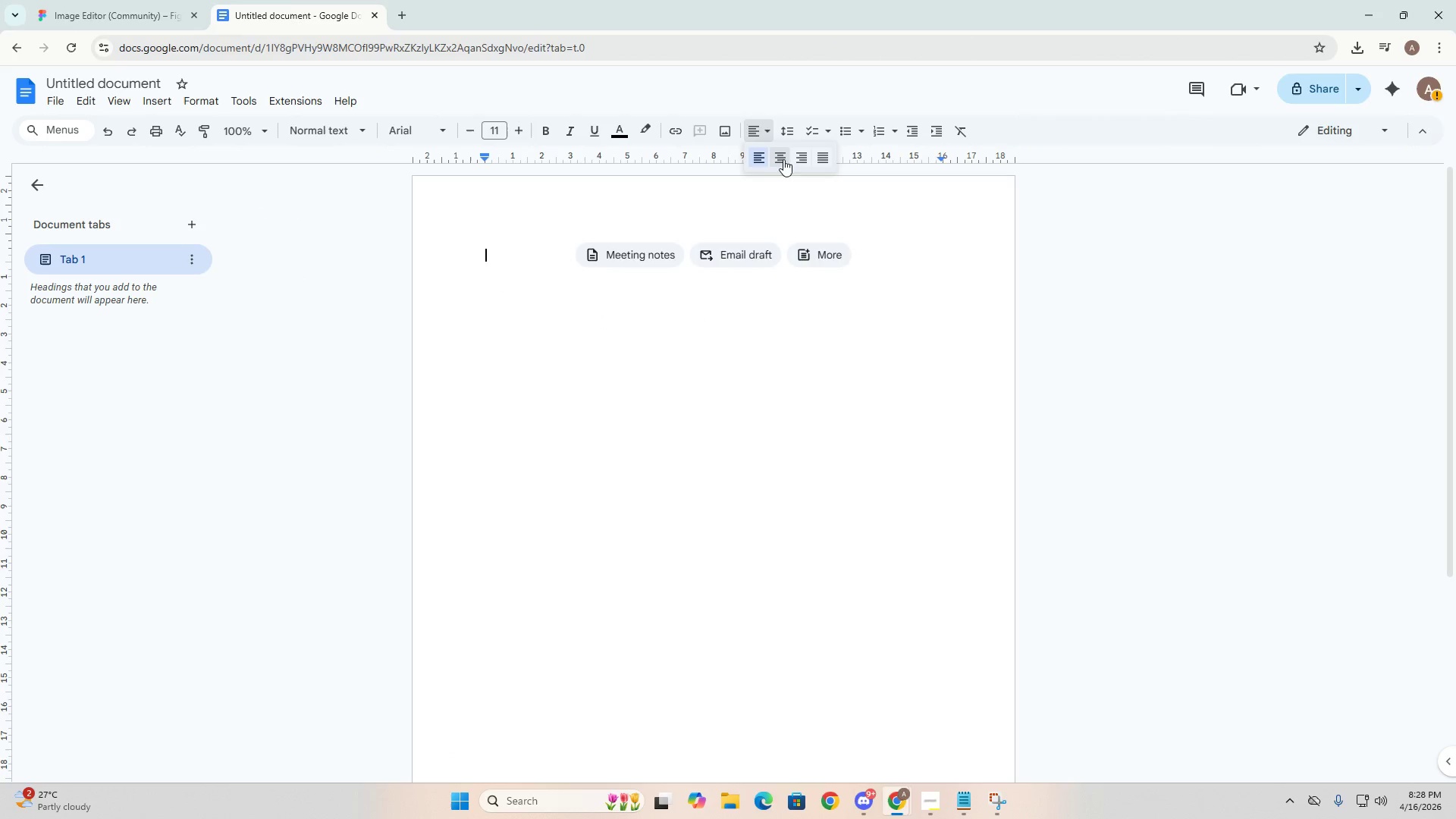 
double_click([629, 380])
 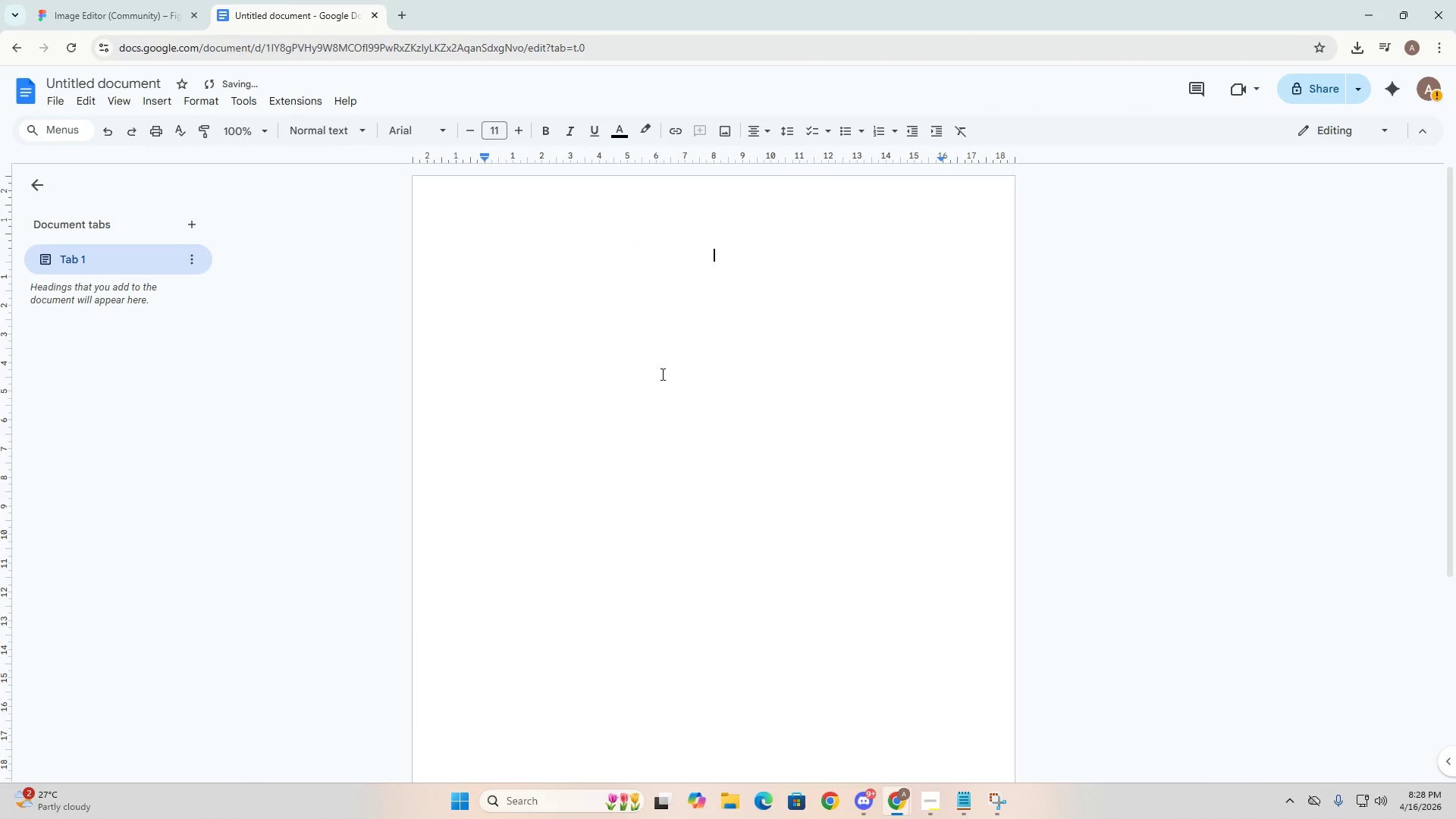 
key(Control+V)
 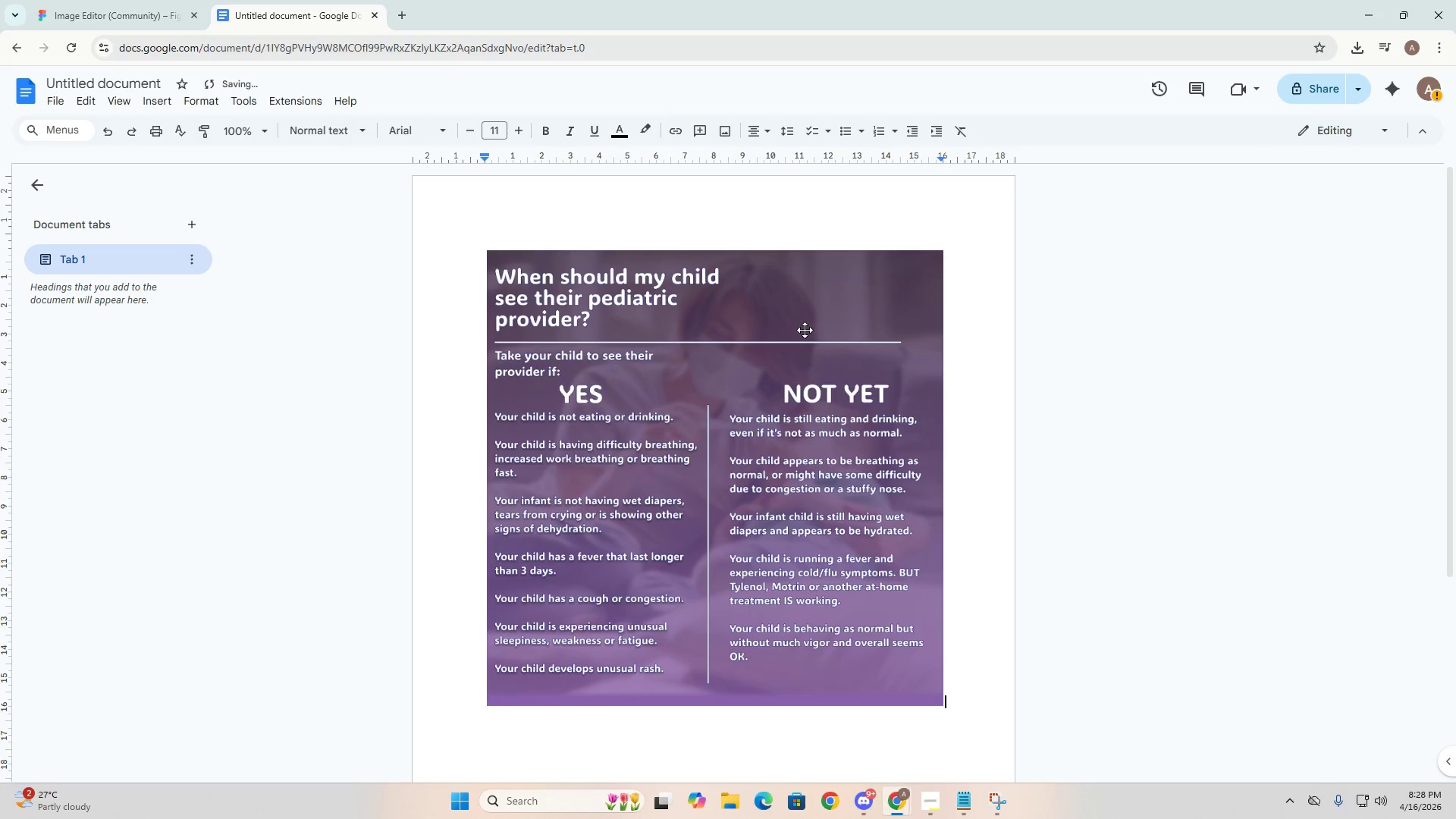 
left_click([777, 435])
 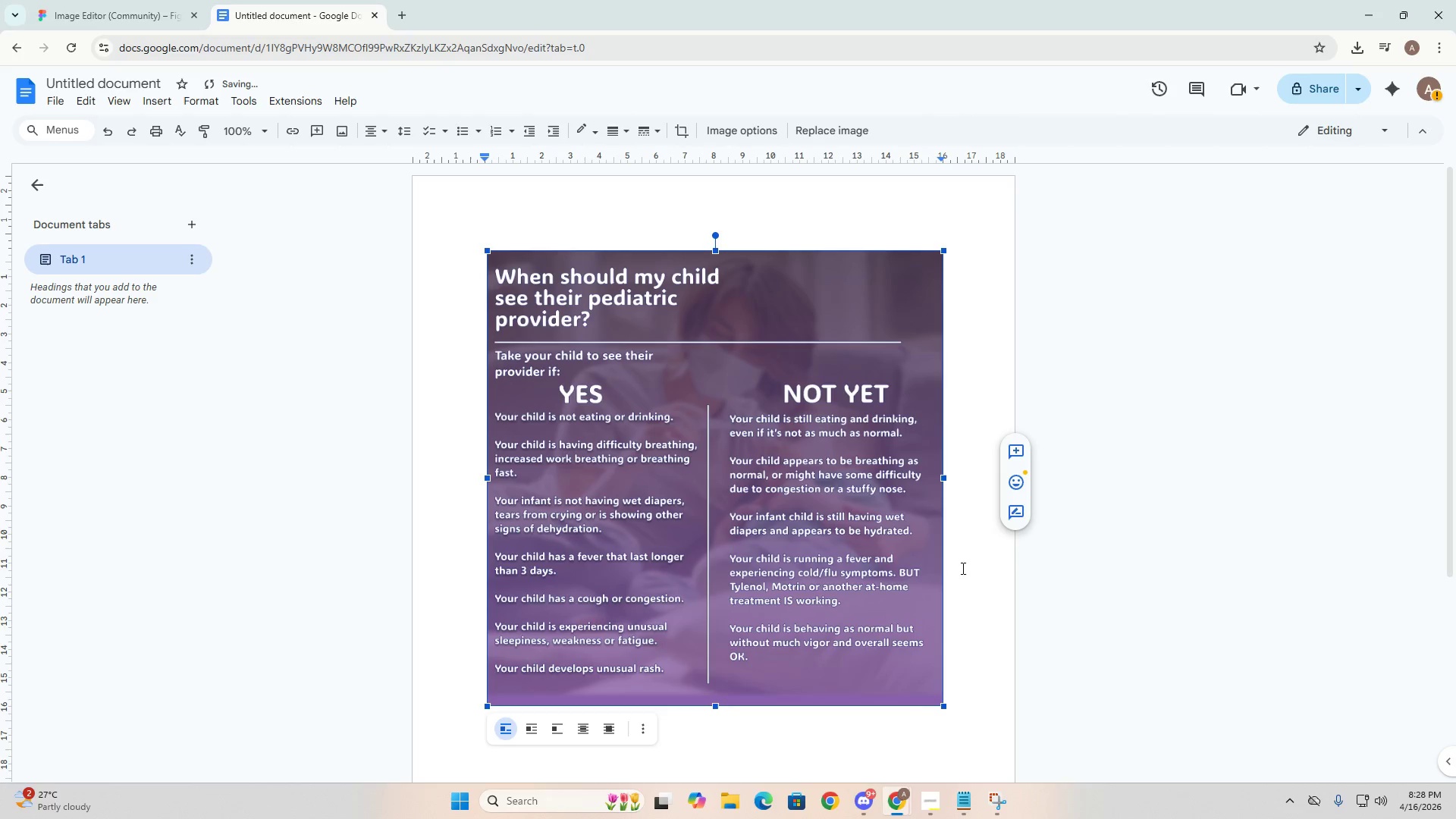 
scroll: coordinate [1005, 573], scroll_direction: down, amount: 8.0
 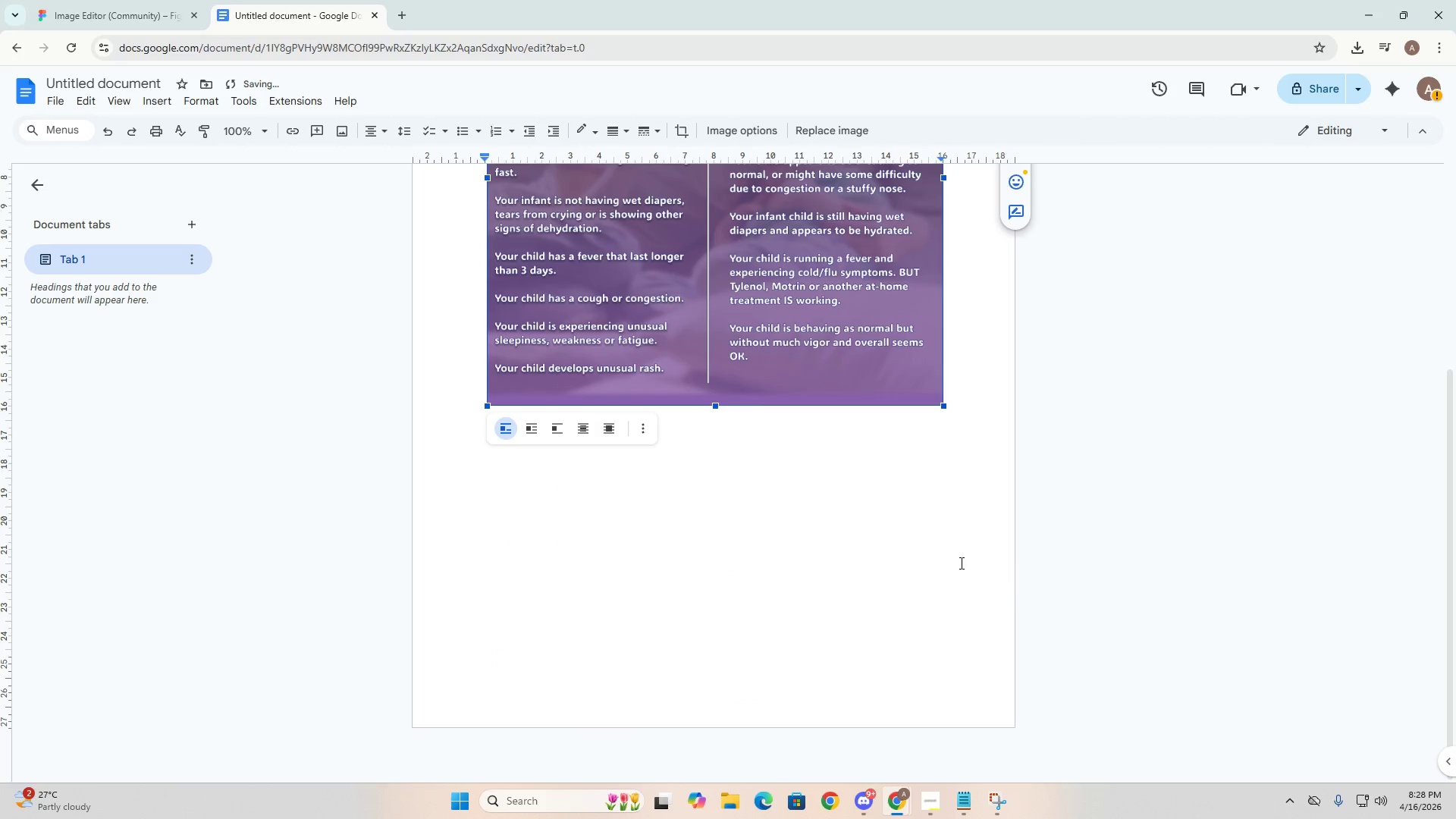 
scroll: coordinate [960, 562], scroll_direction: up, amount: 3.0
 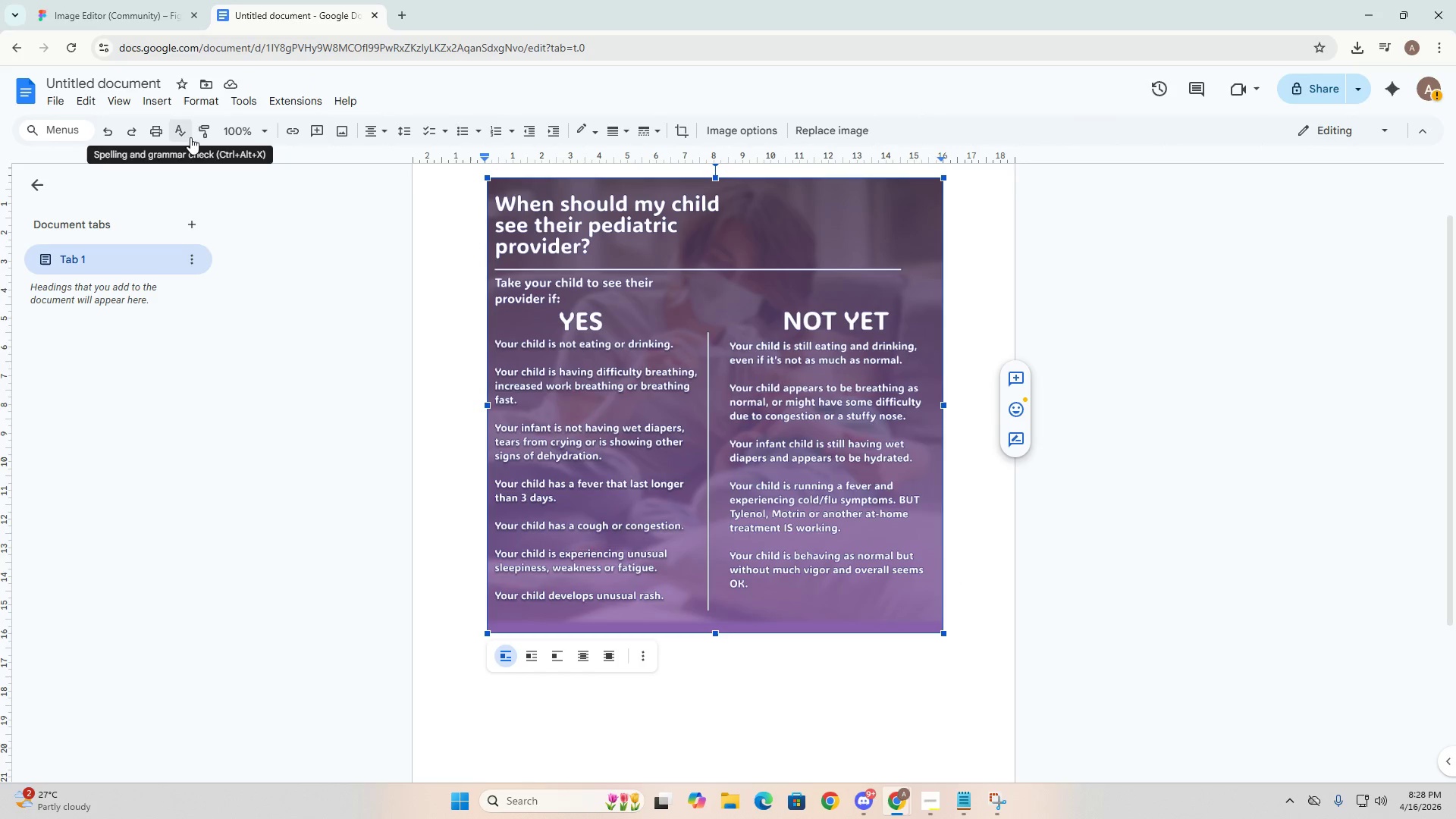 
wait(9.61)
 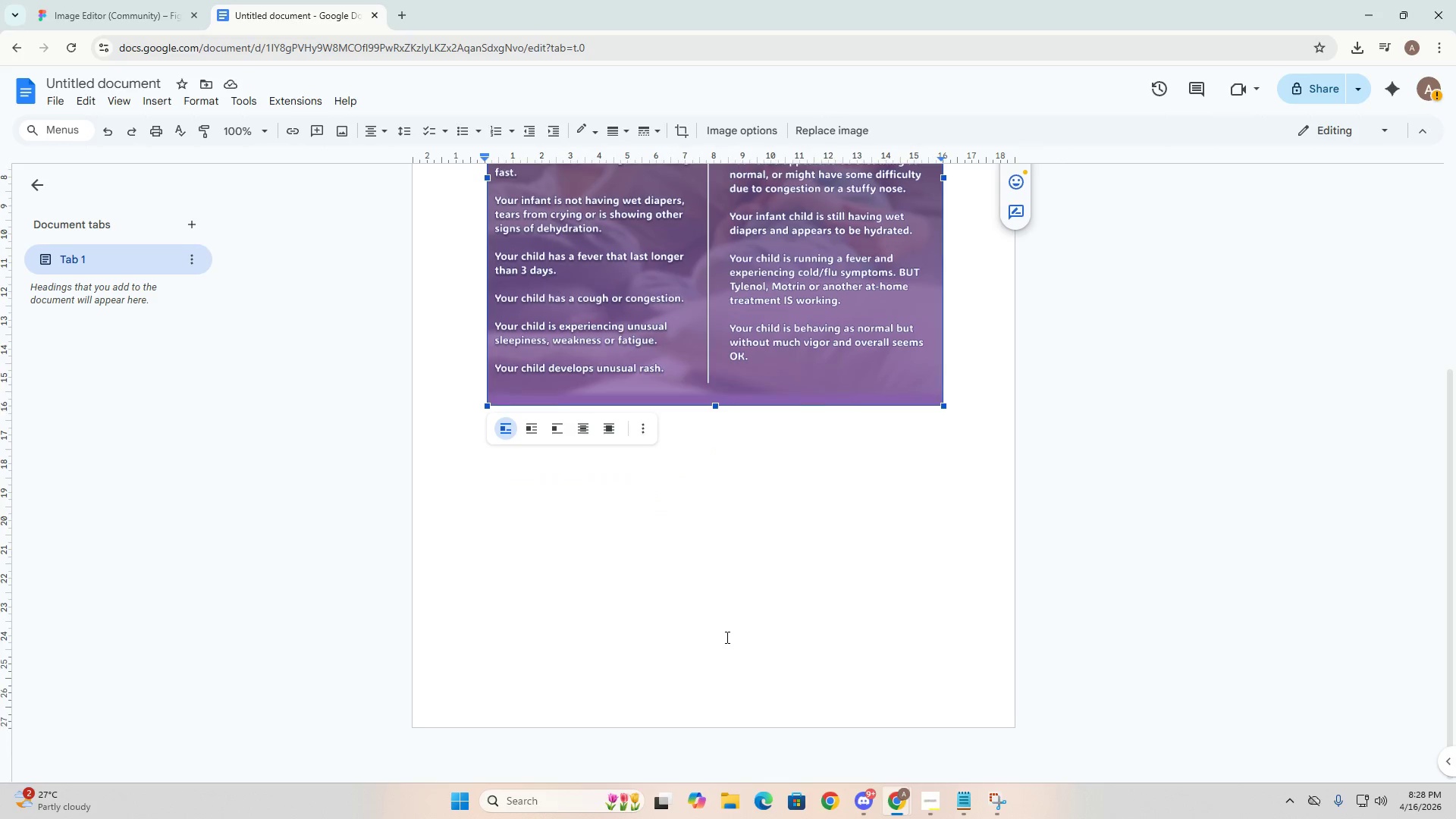 
left_click([726, 637])
 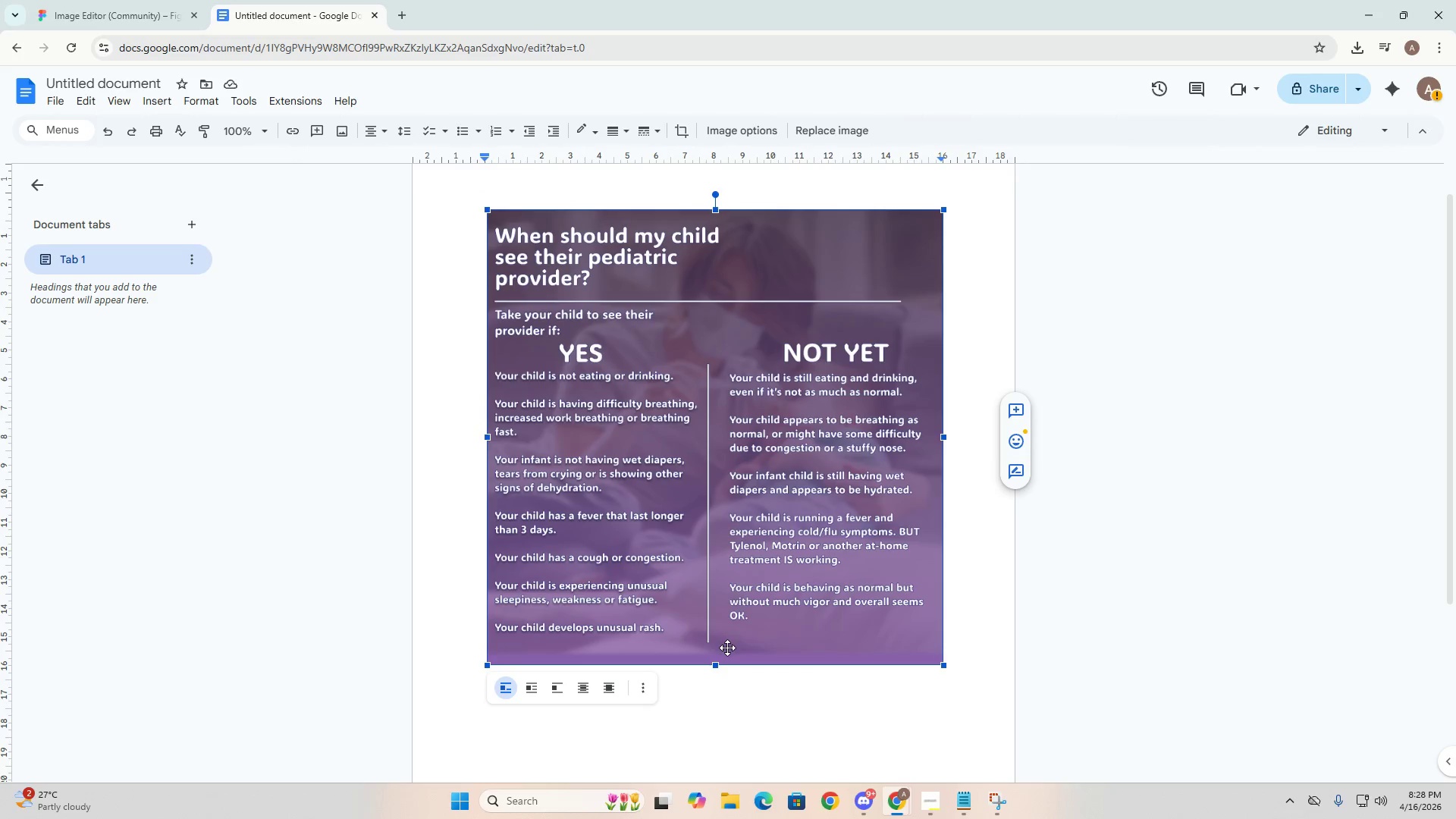 
scroll: coordinate [674, 617], scroll_direction: down, amount: 4.0
 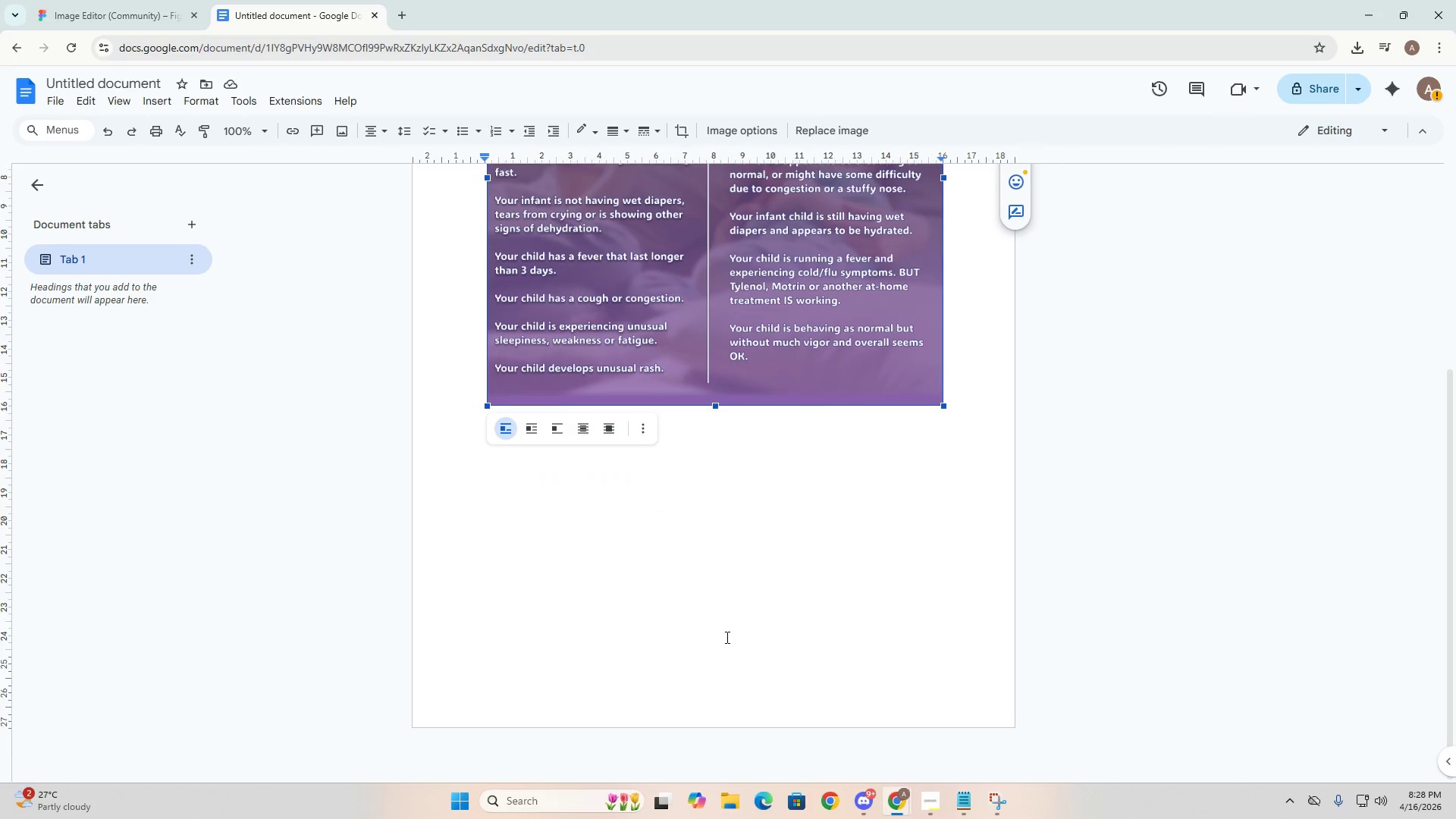 
left_click([745, 648])
 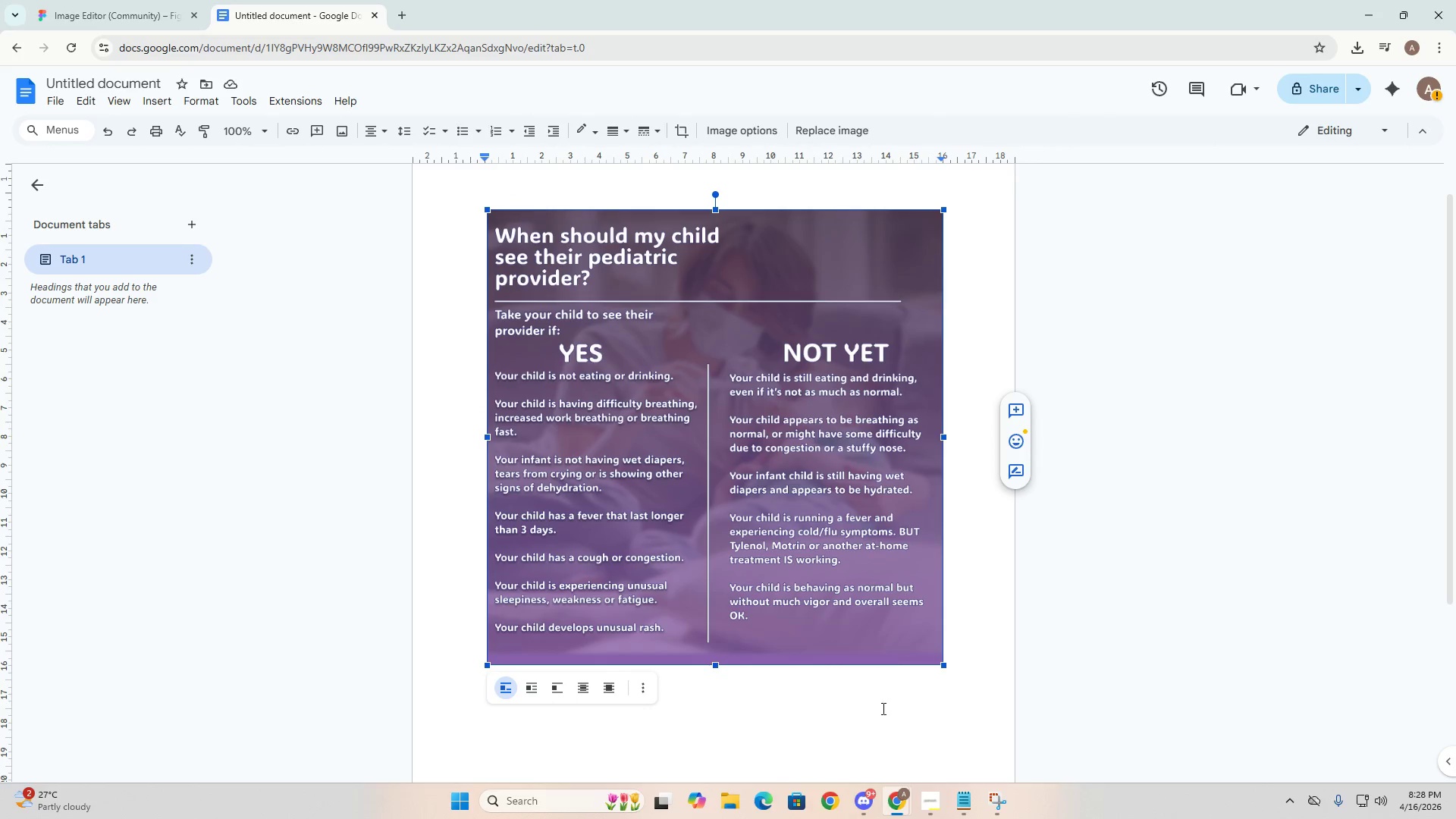 
scroll: coordinate [864, 712], scroll_direction: down, amount: 10.0
 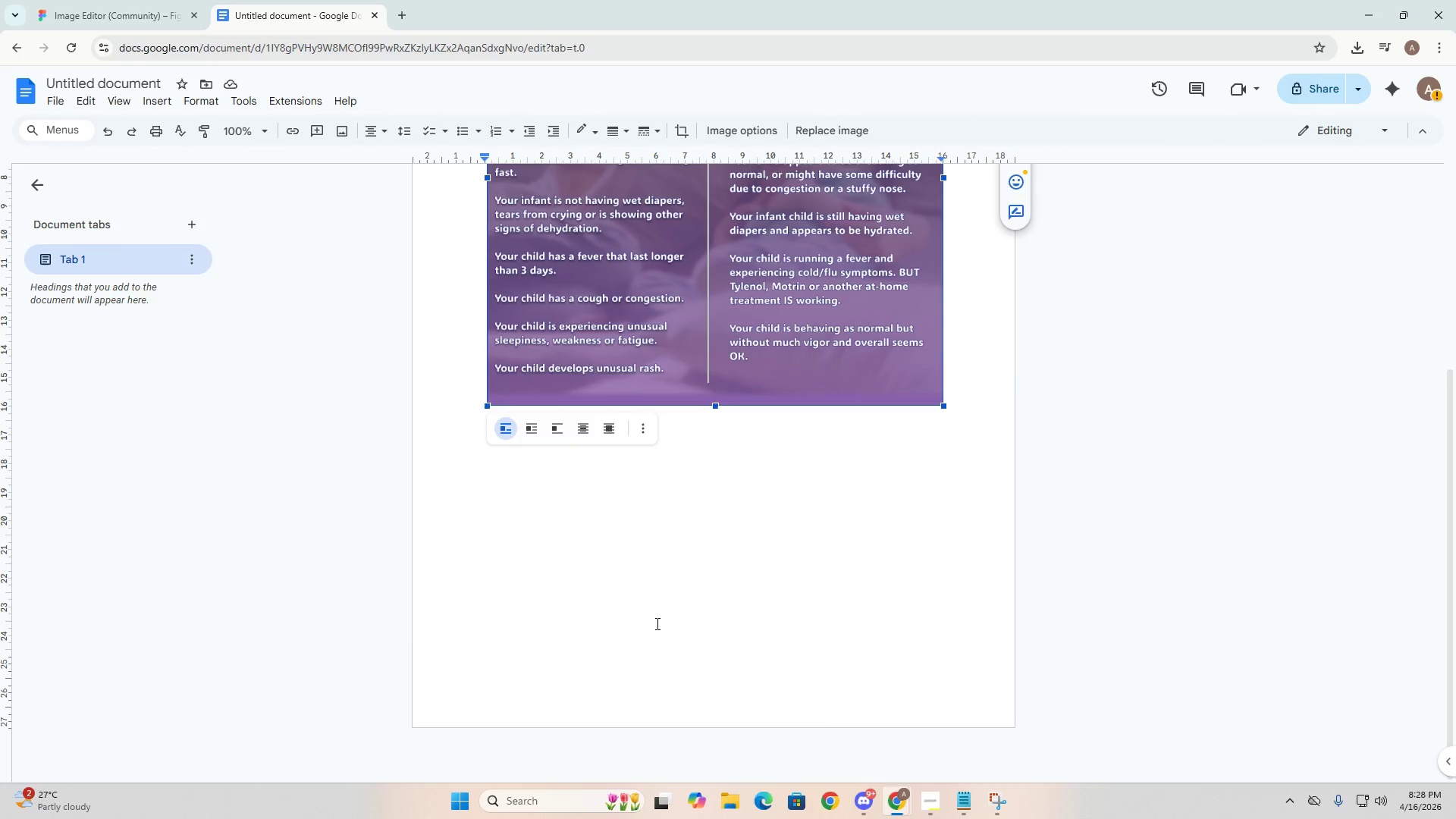 
key(Alt+AltLeft)
 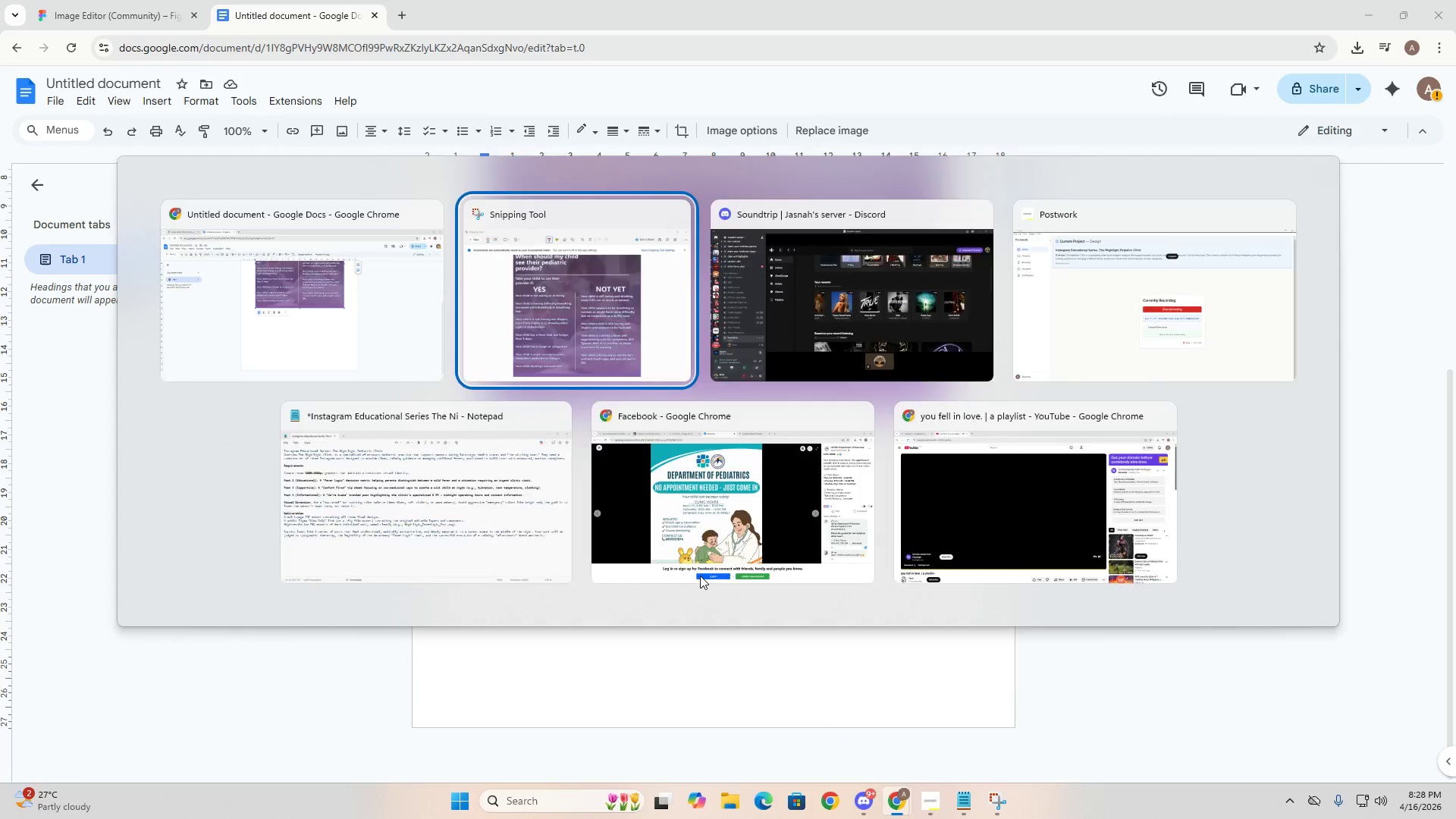 
key(Alt+Tab)
 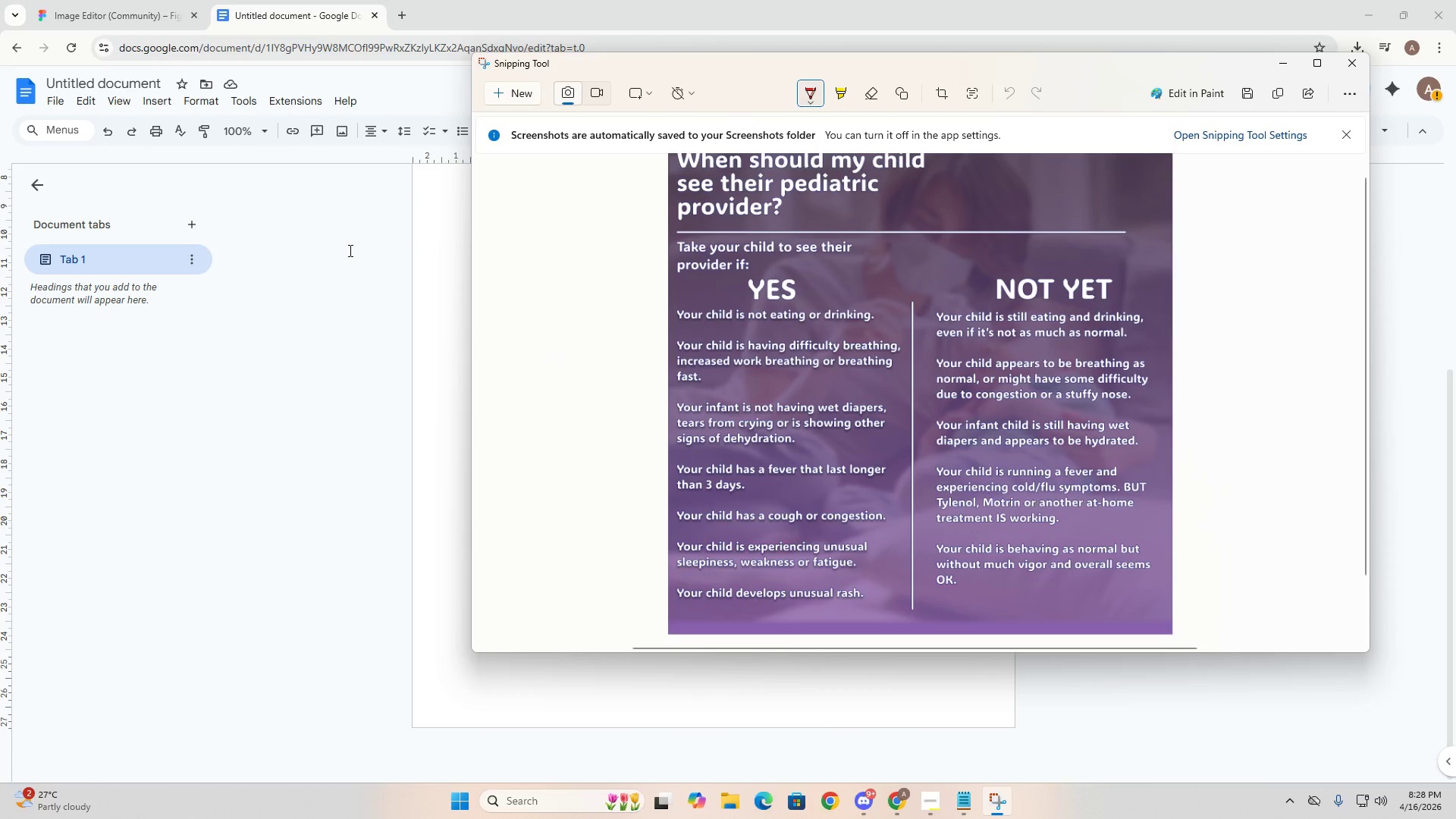 
key(Alt+Tab)
 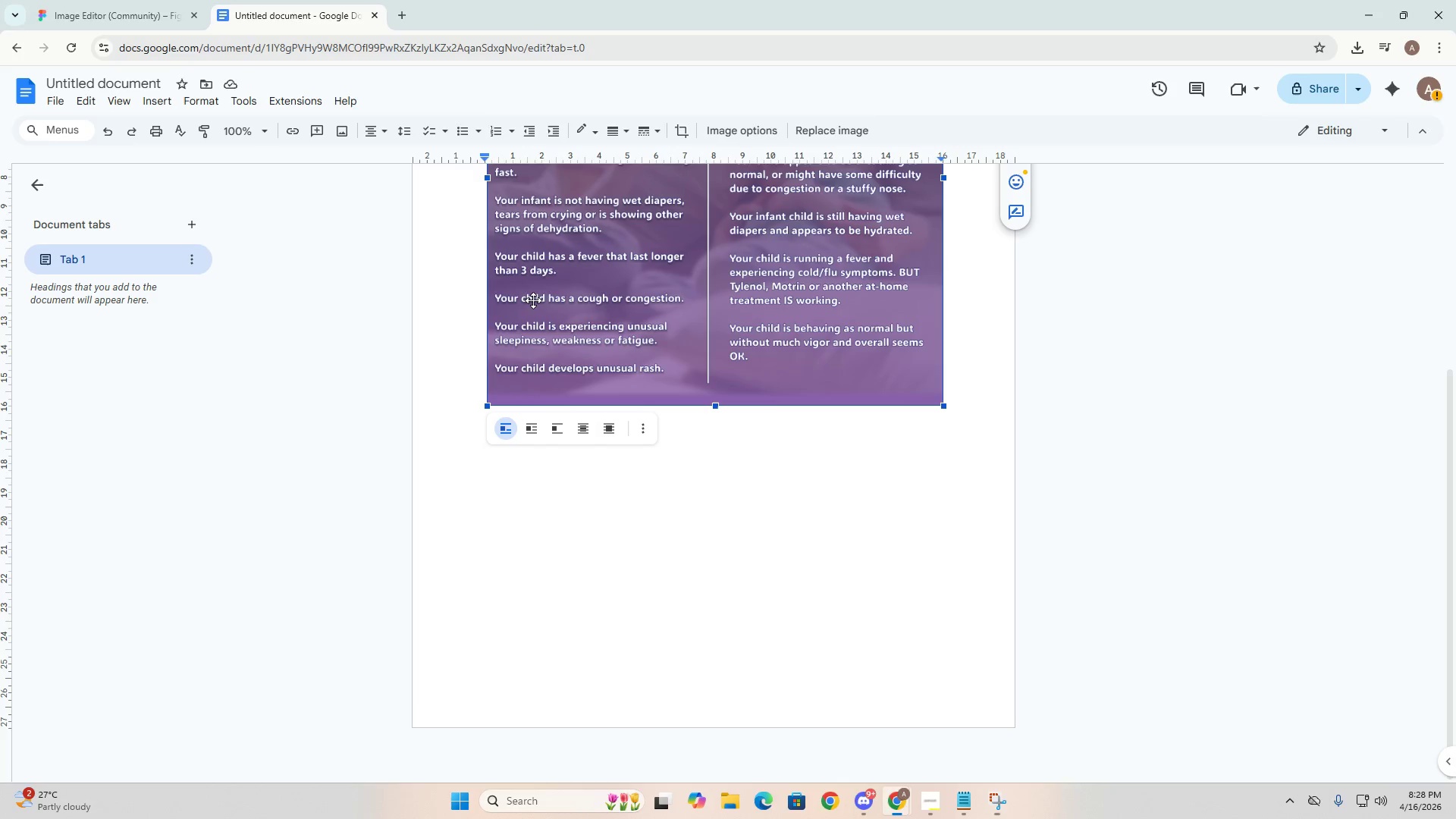 
left_click([124, 0])
 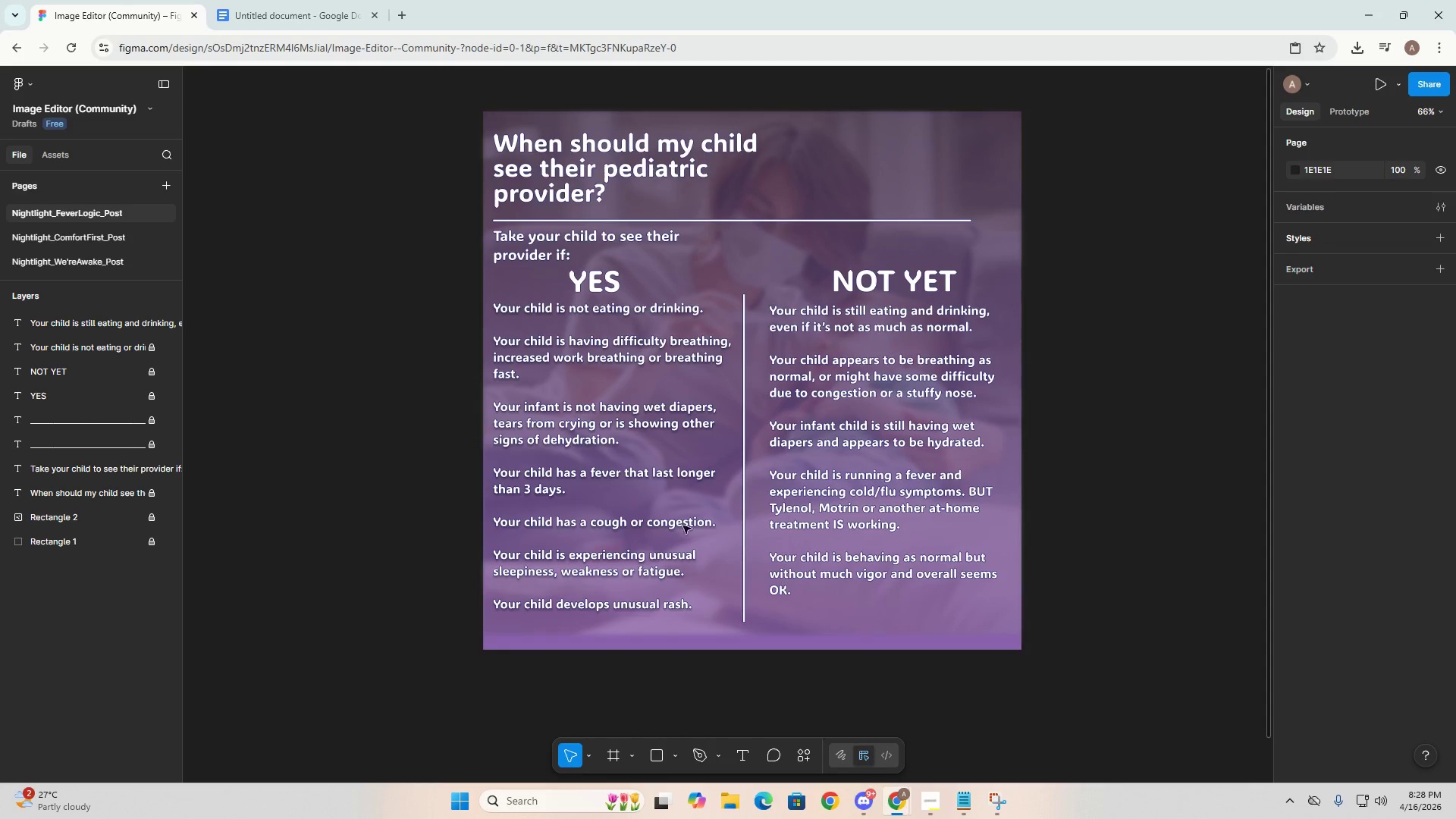 
scroll: coordinate [711, 560], scroll_direction: down, amount: 5.0
 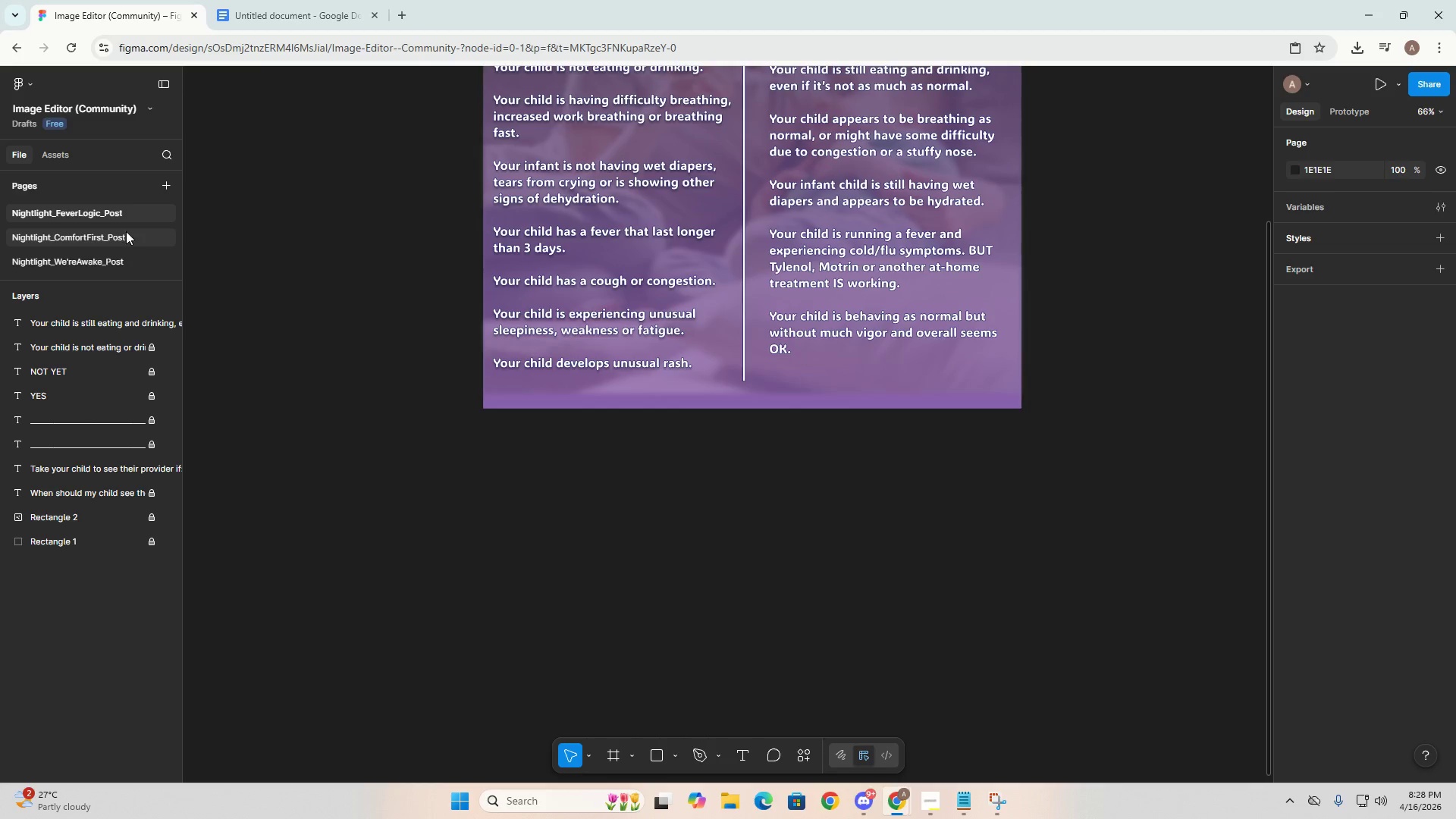 
left_click([105, 242])
 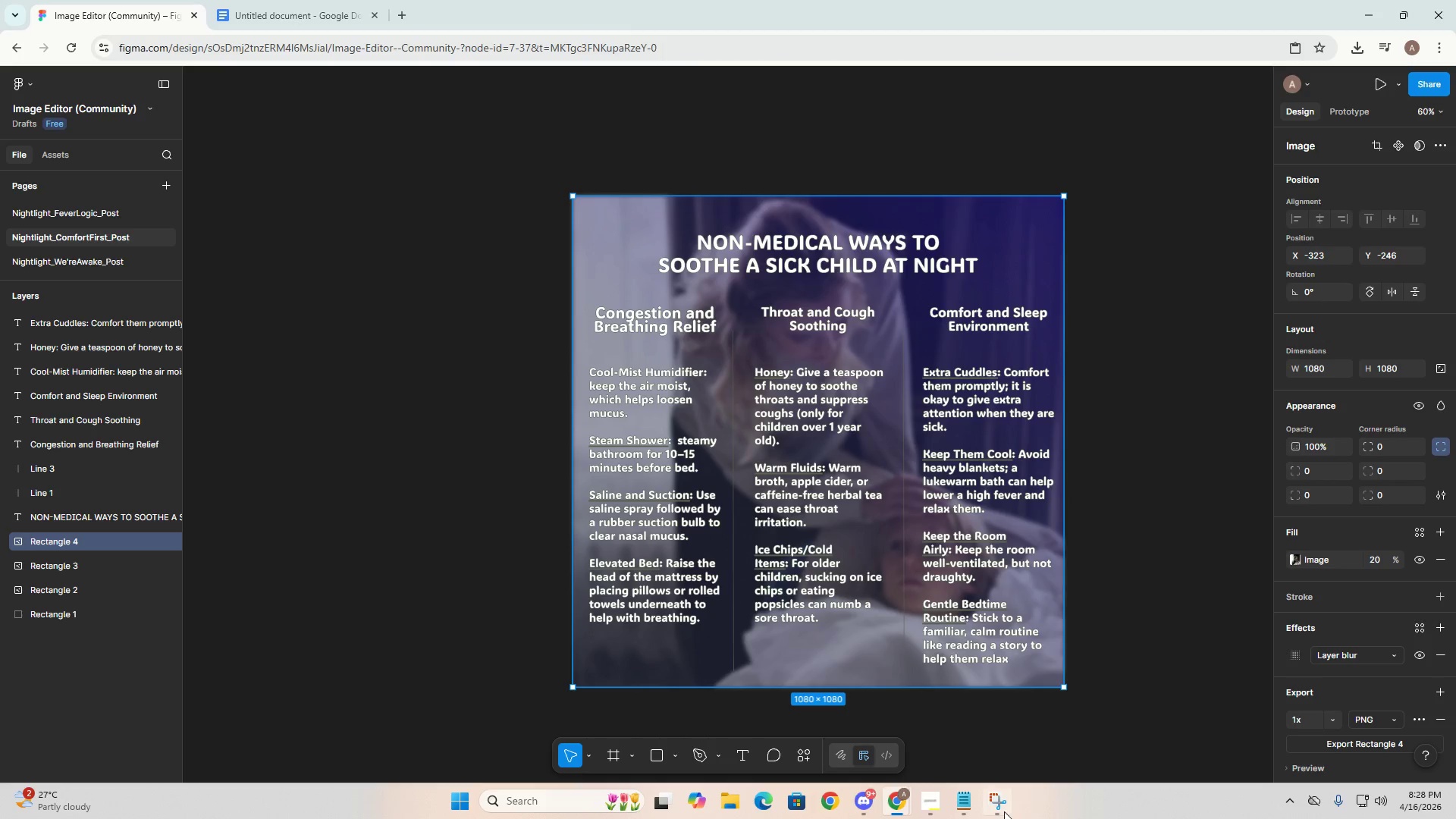 
left_click([1150, 623])
 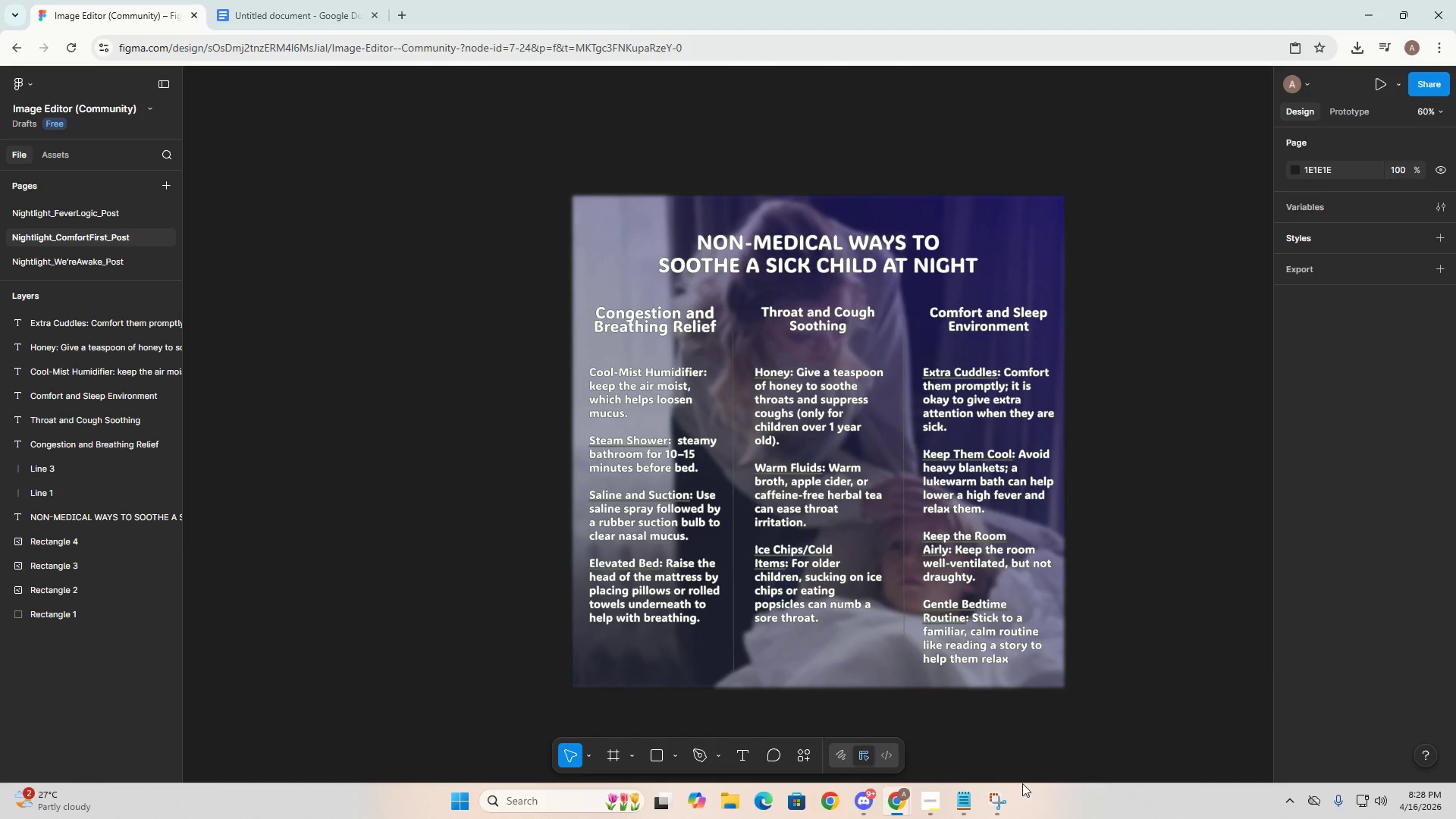 
left_click([1001, 808])
 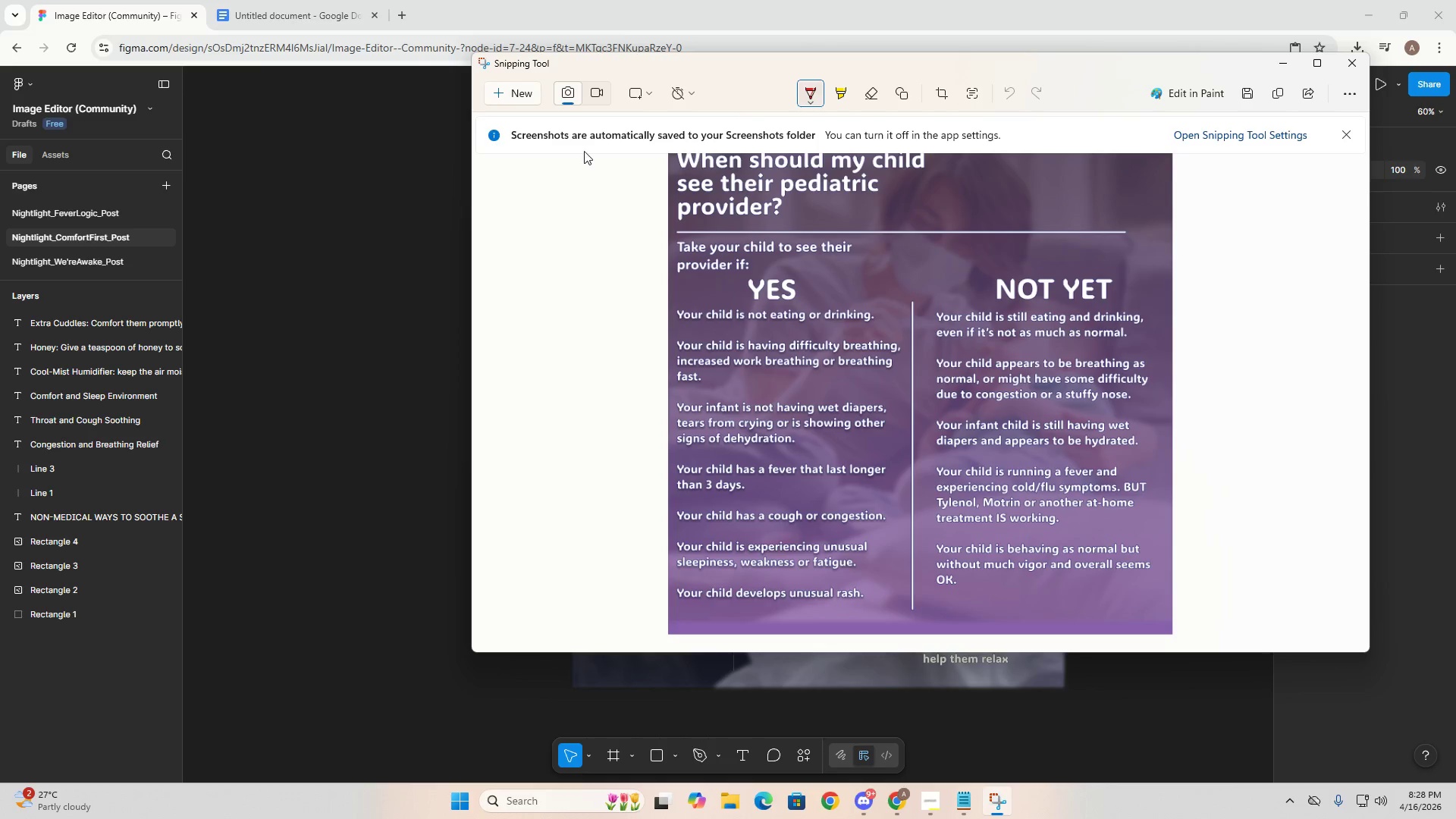 
left_click([514, 90])
 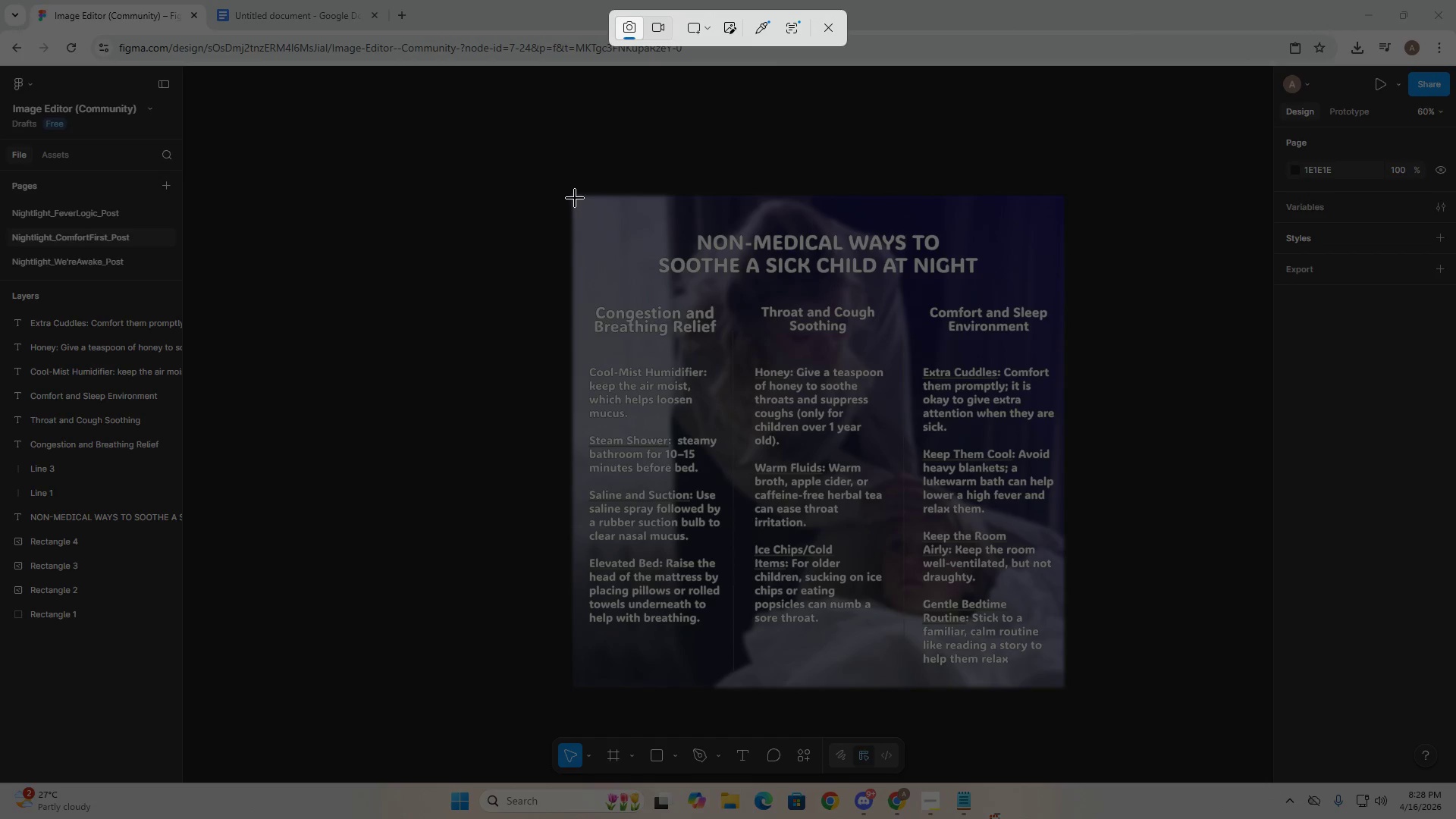 
left_click_drag(start_coordinate=[573, 197], to_coordinate=[1064, 684])
 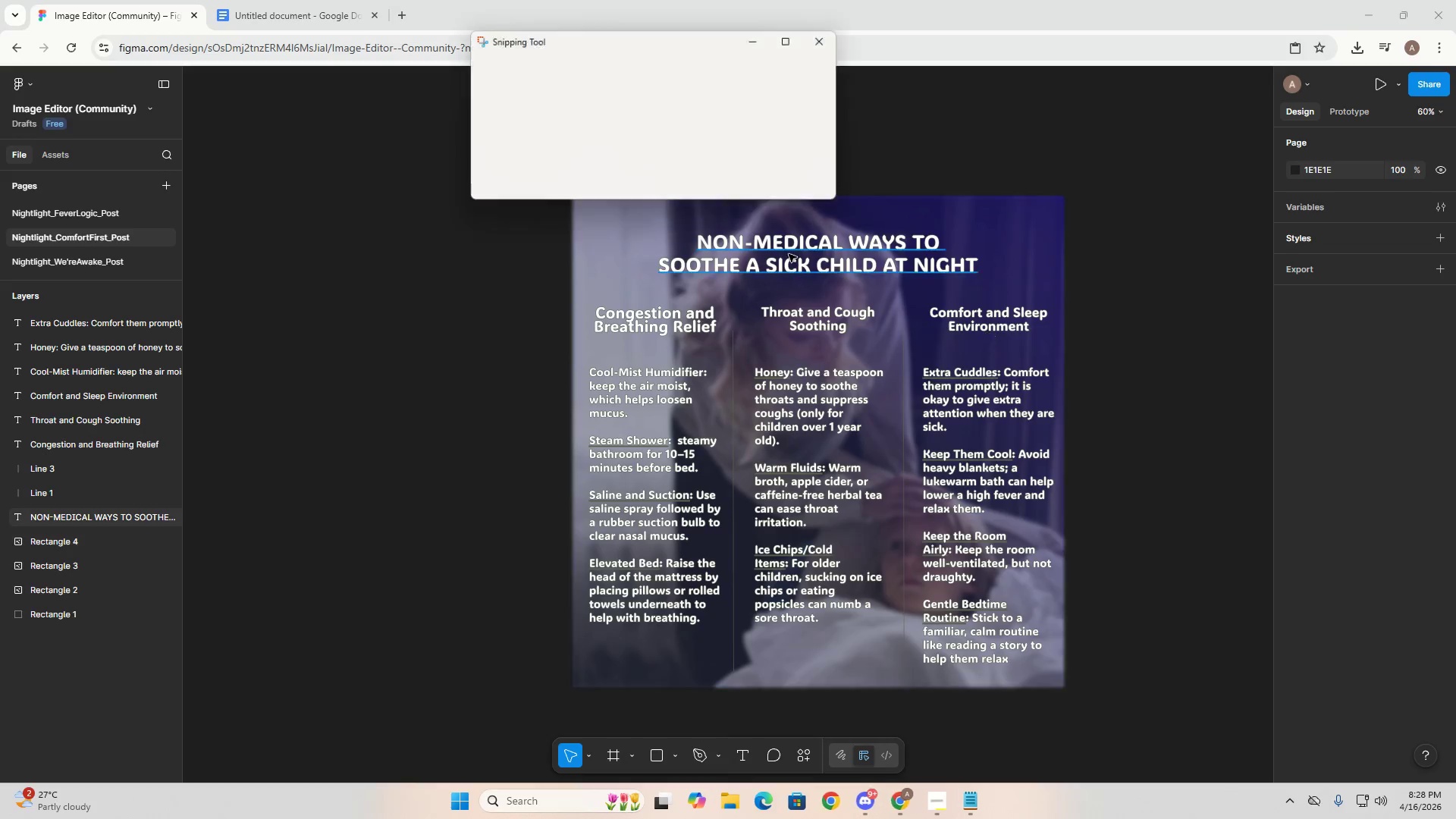 
key(Alt+Tab)
 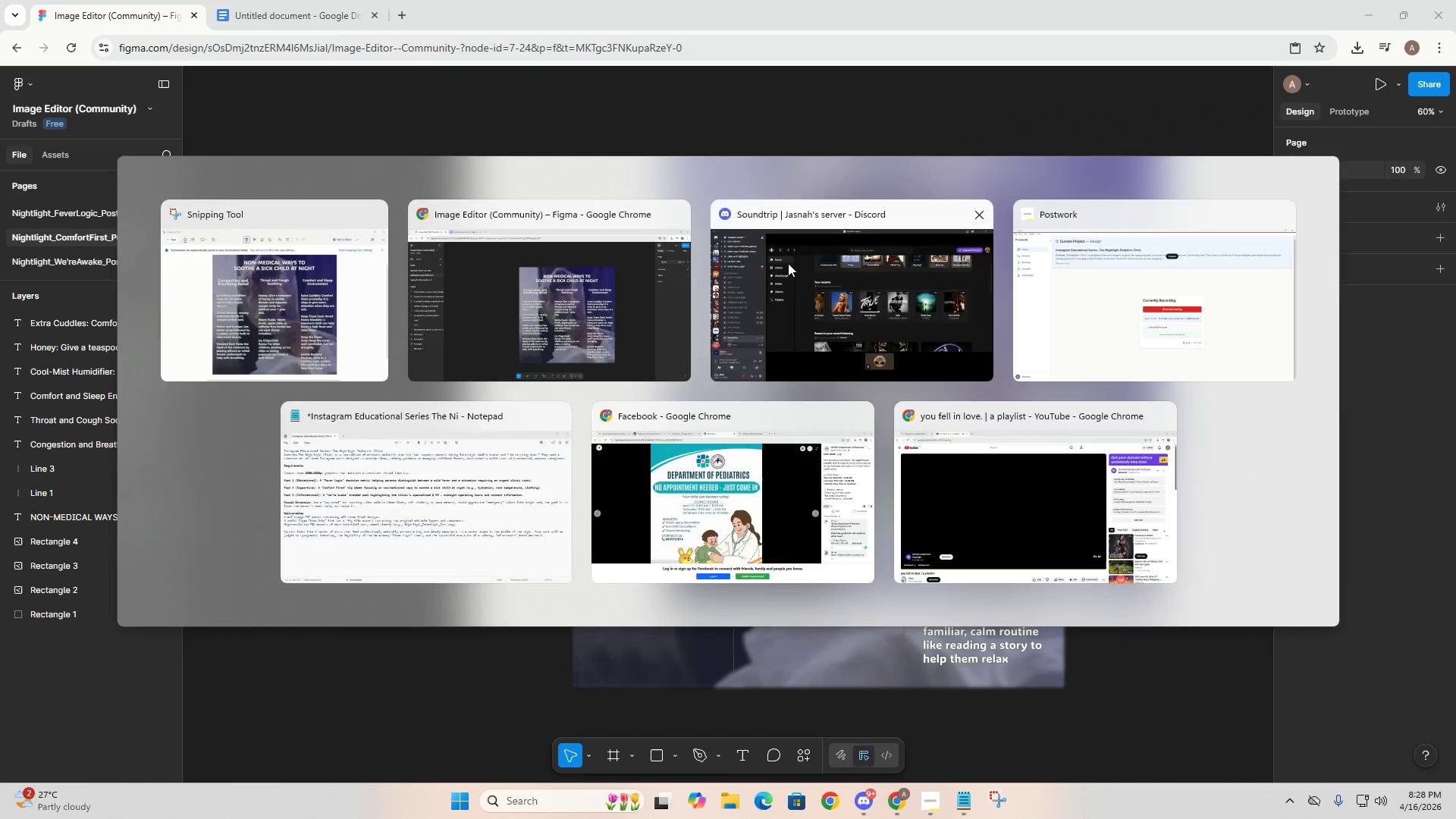 
key(Alt+Tab)
 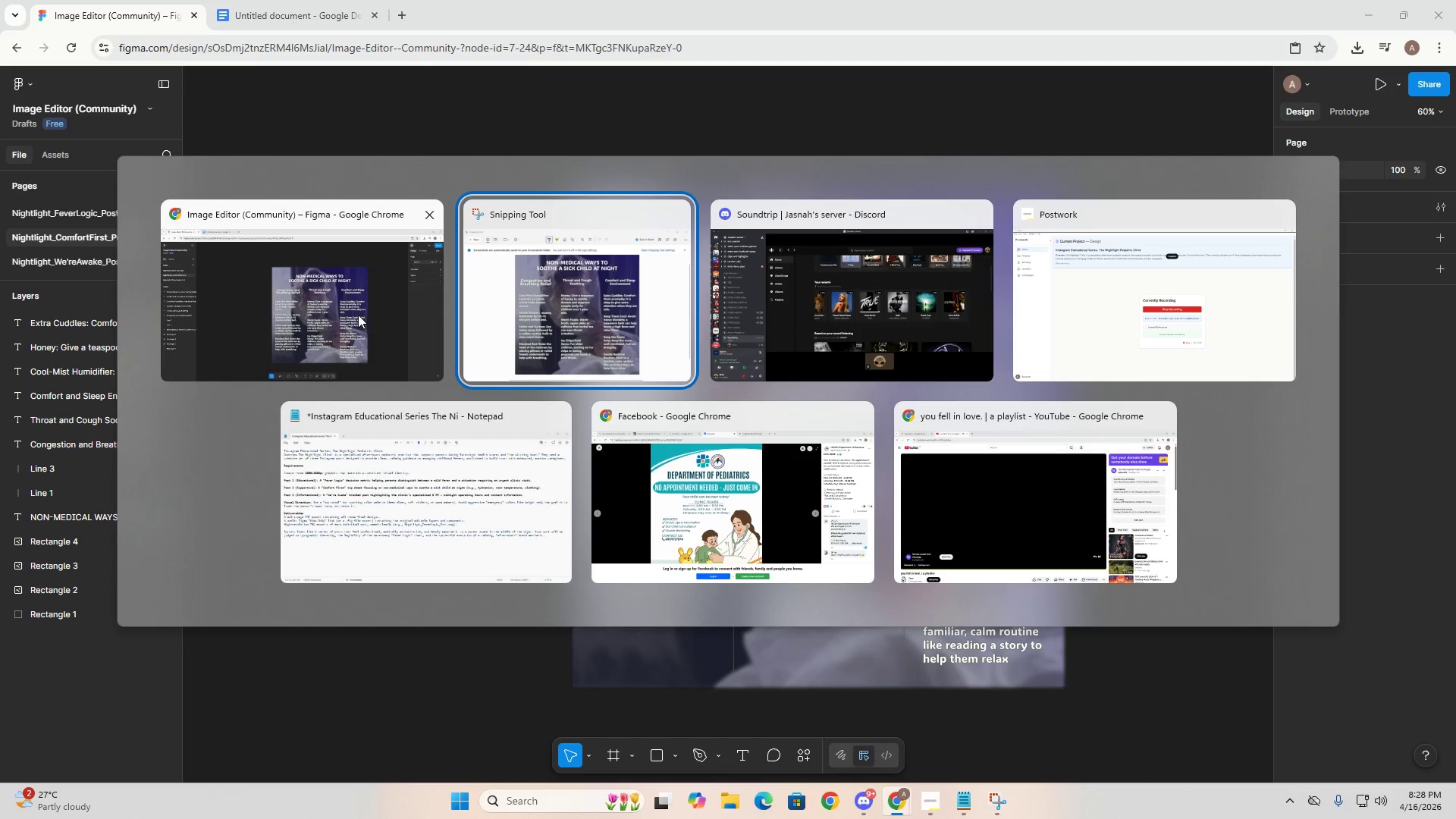 
left_click([276, 0])
 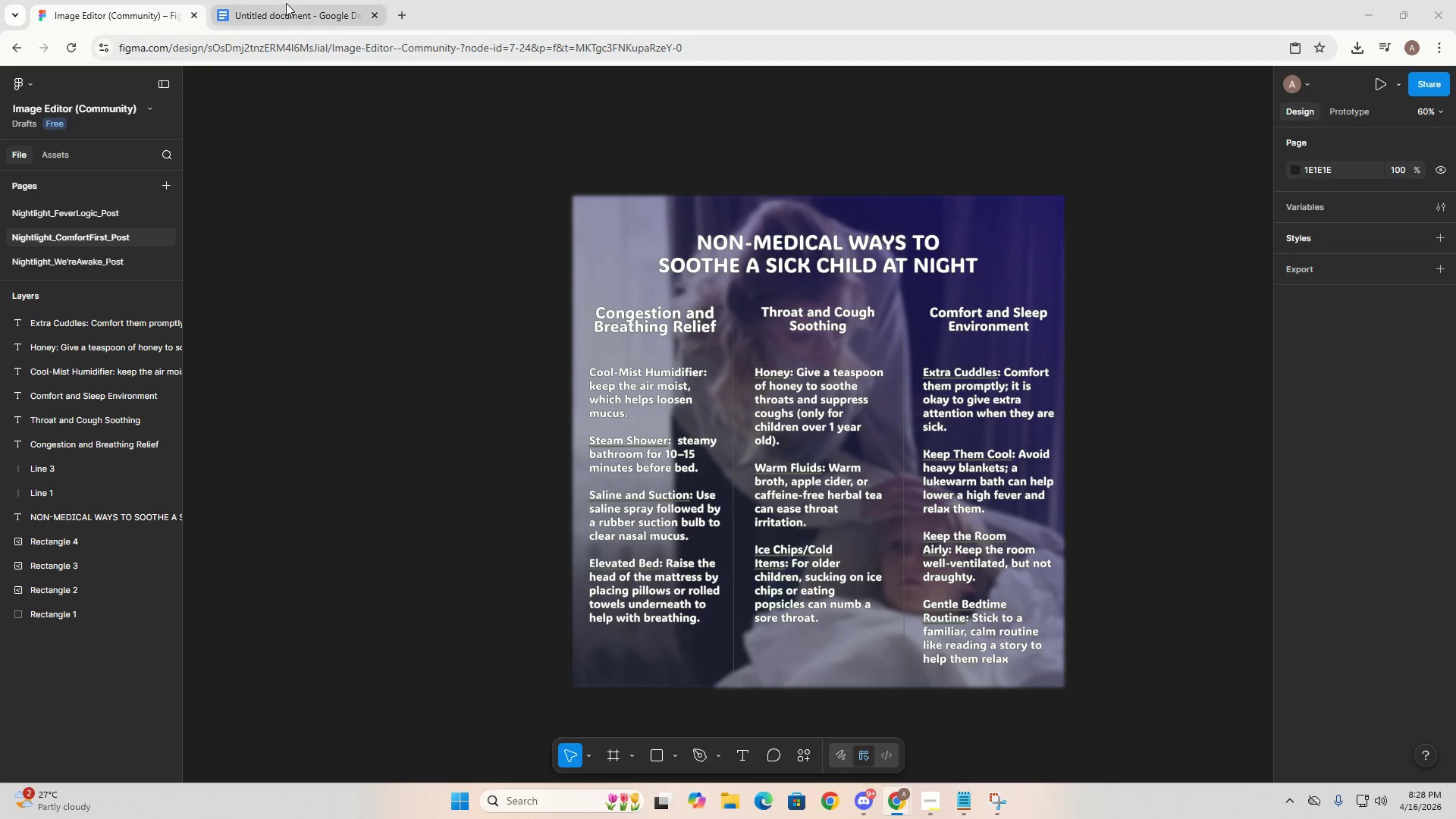 
double_click([286, 3])
 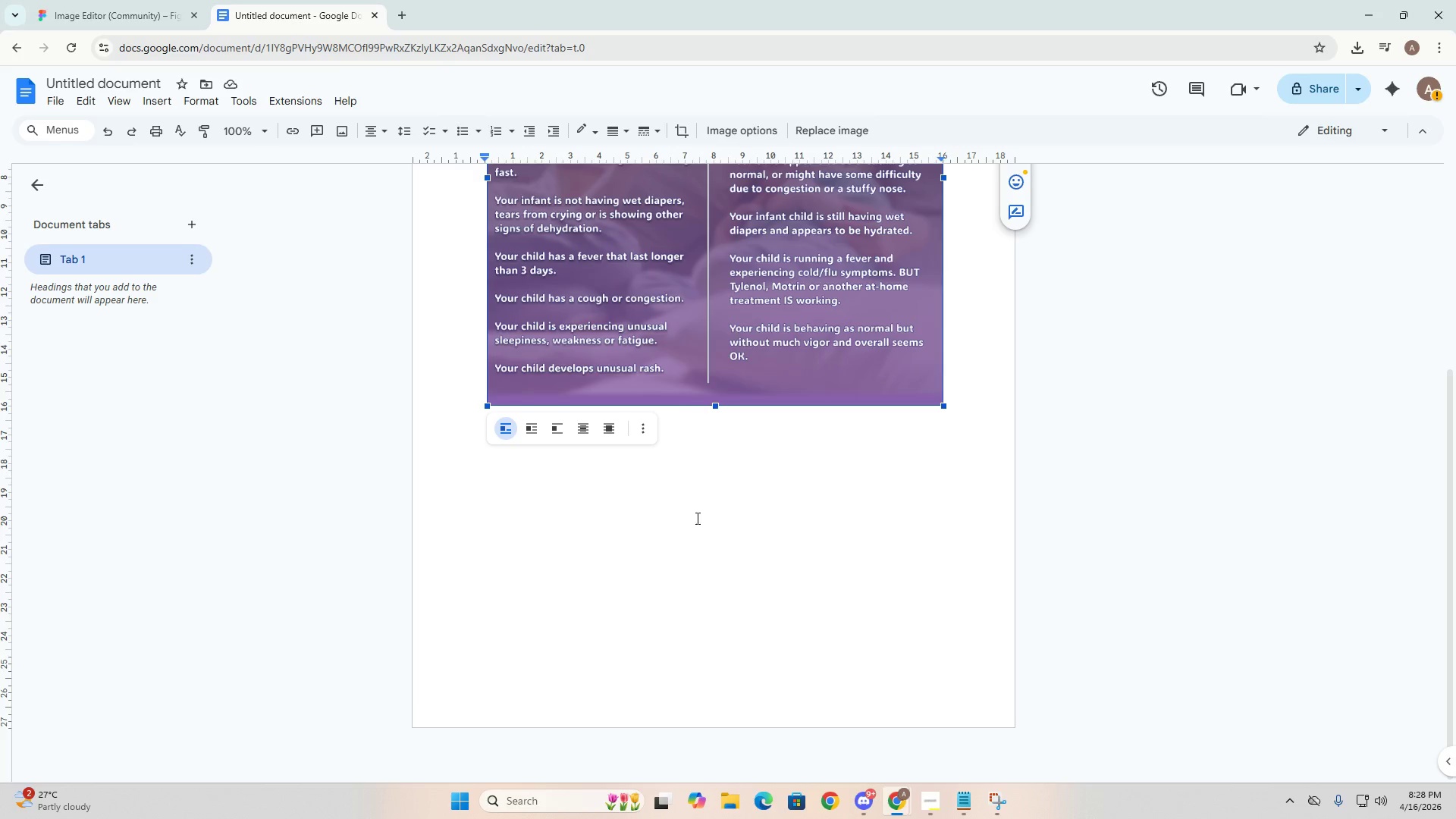 
left_click([696, 518])
 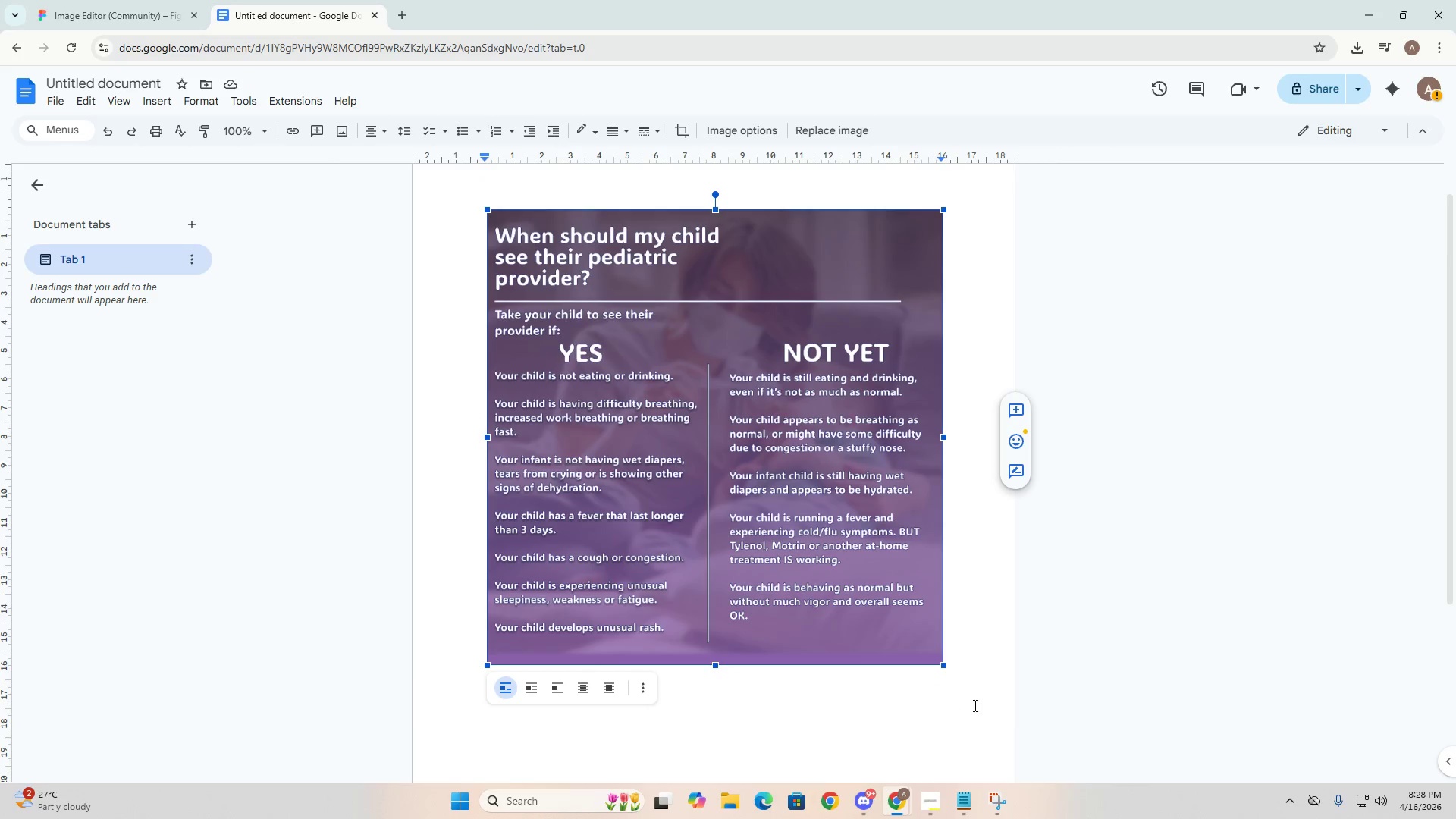 
left_click([977, 656])
 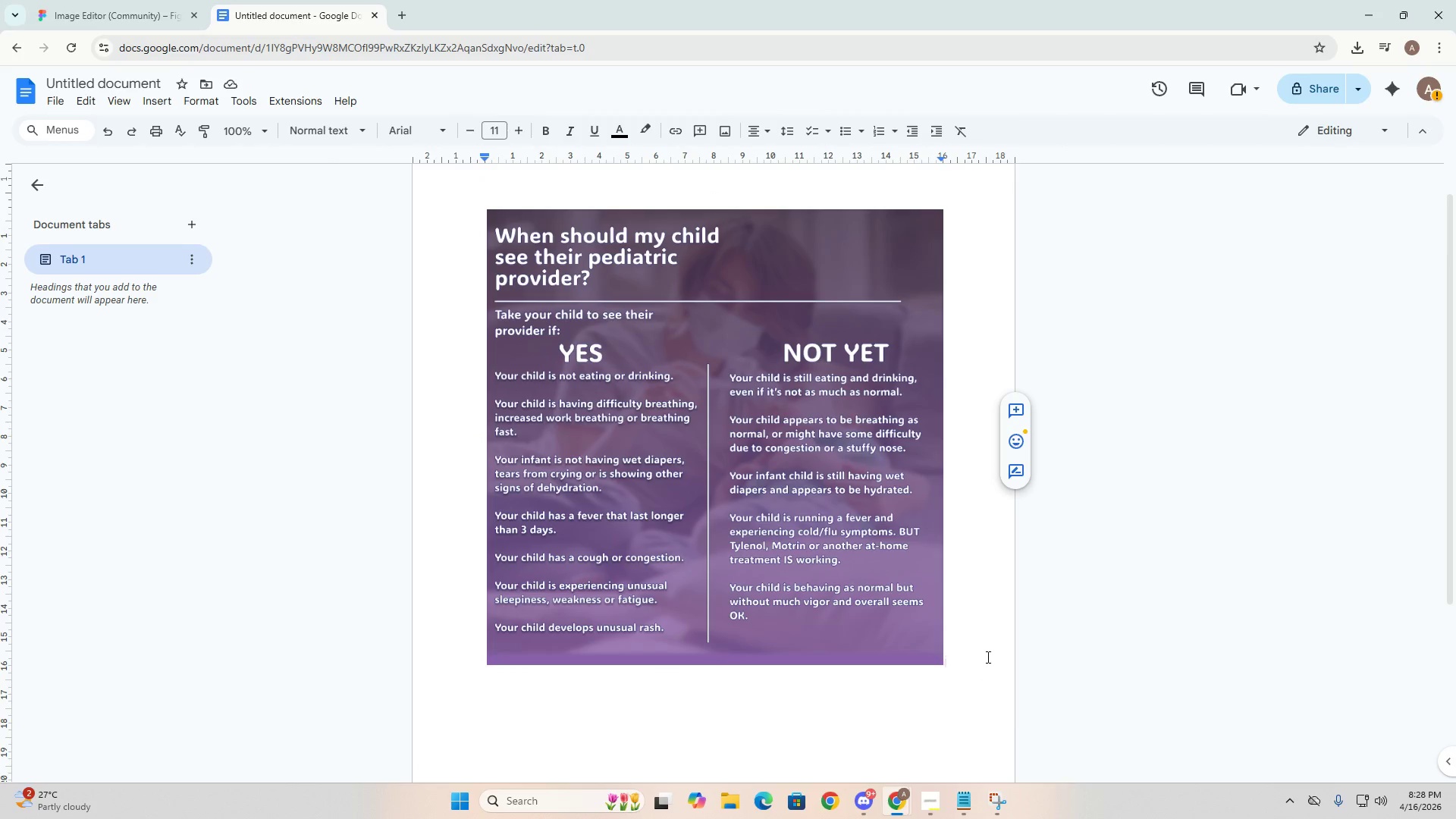 
key(Enter)
 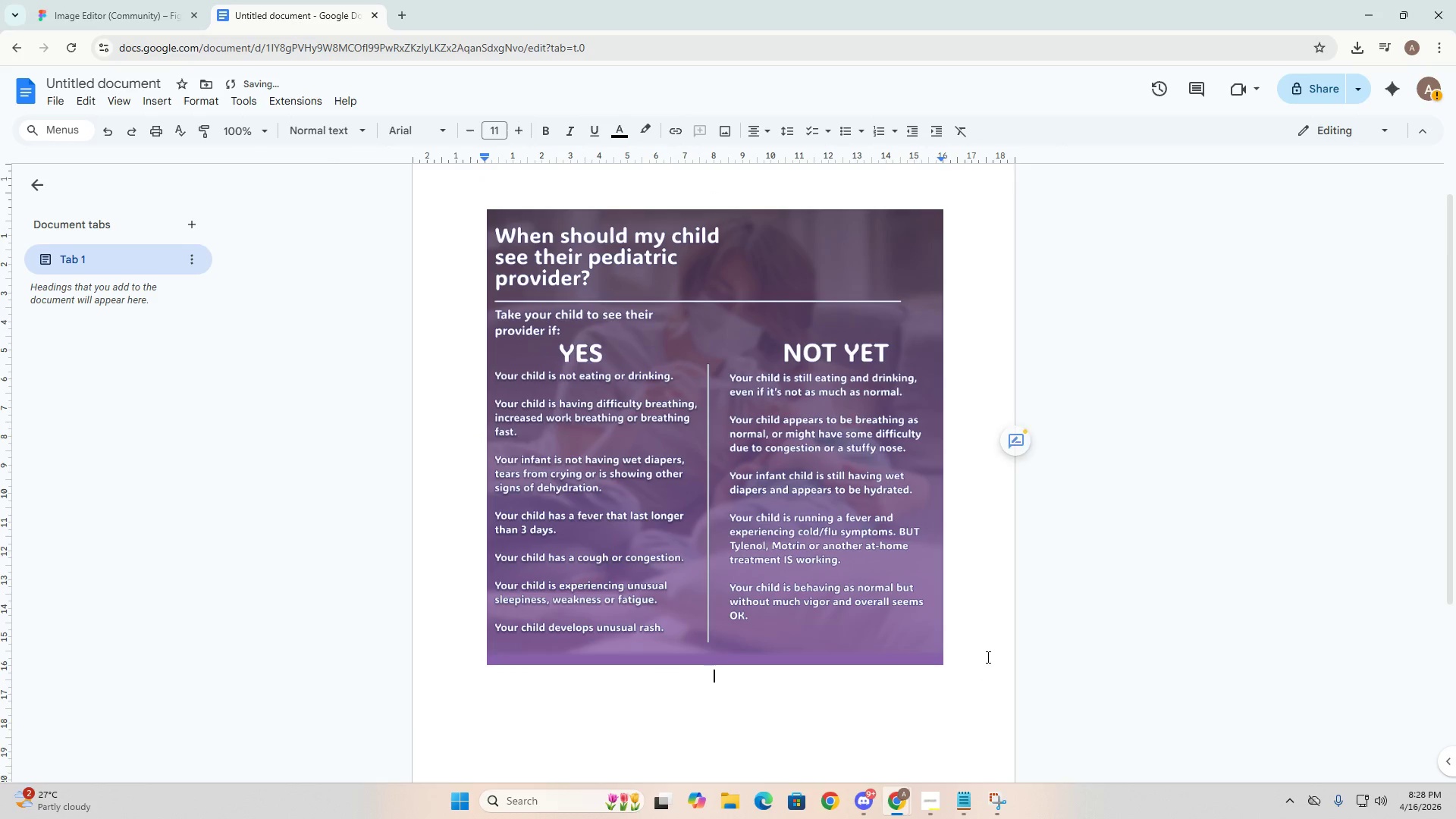 
key(Enter)
 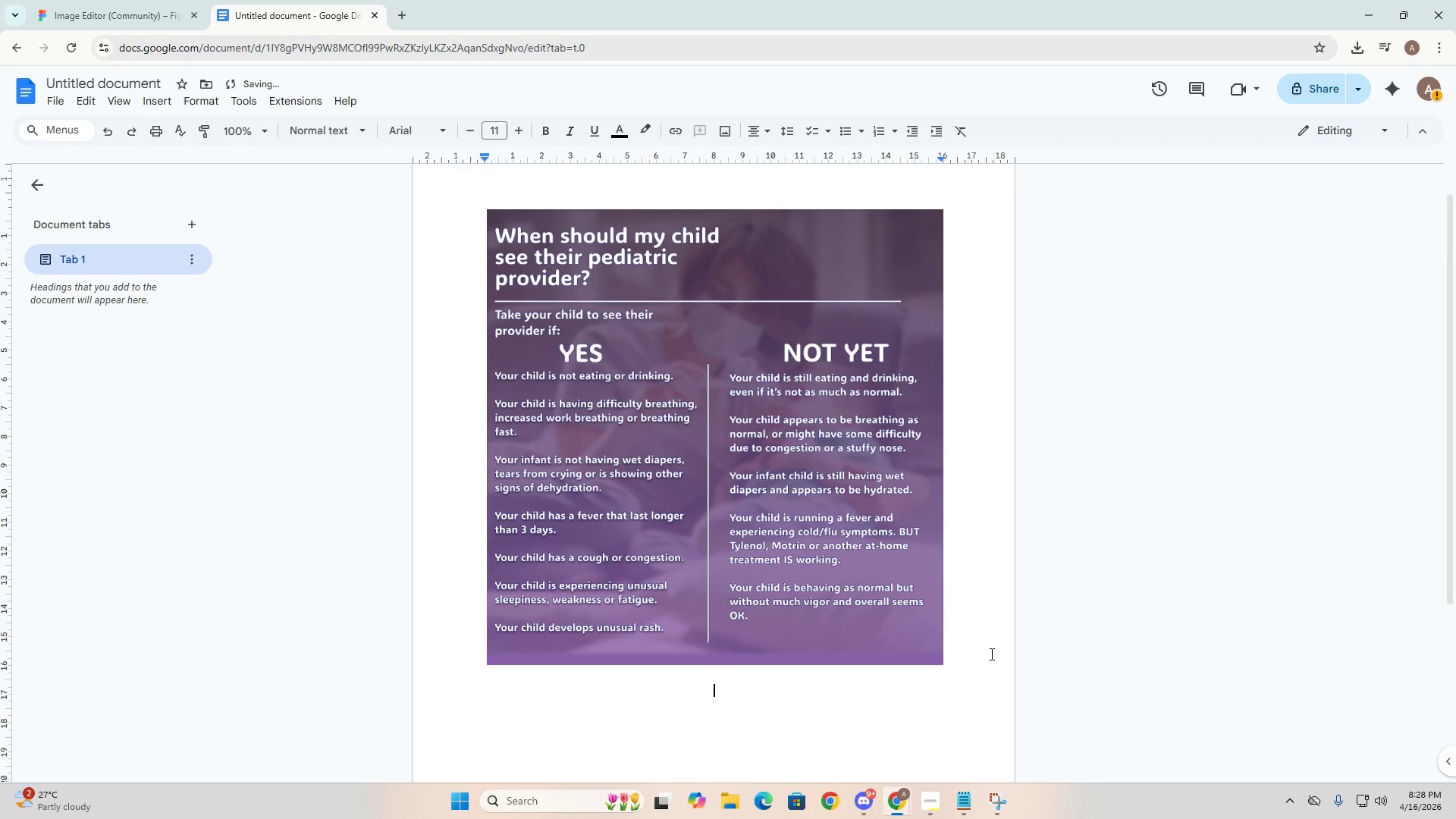 
key(Enter)
 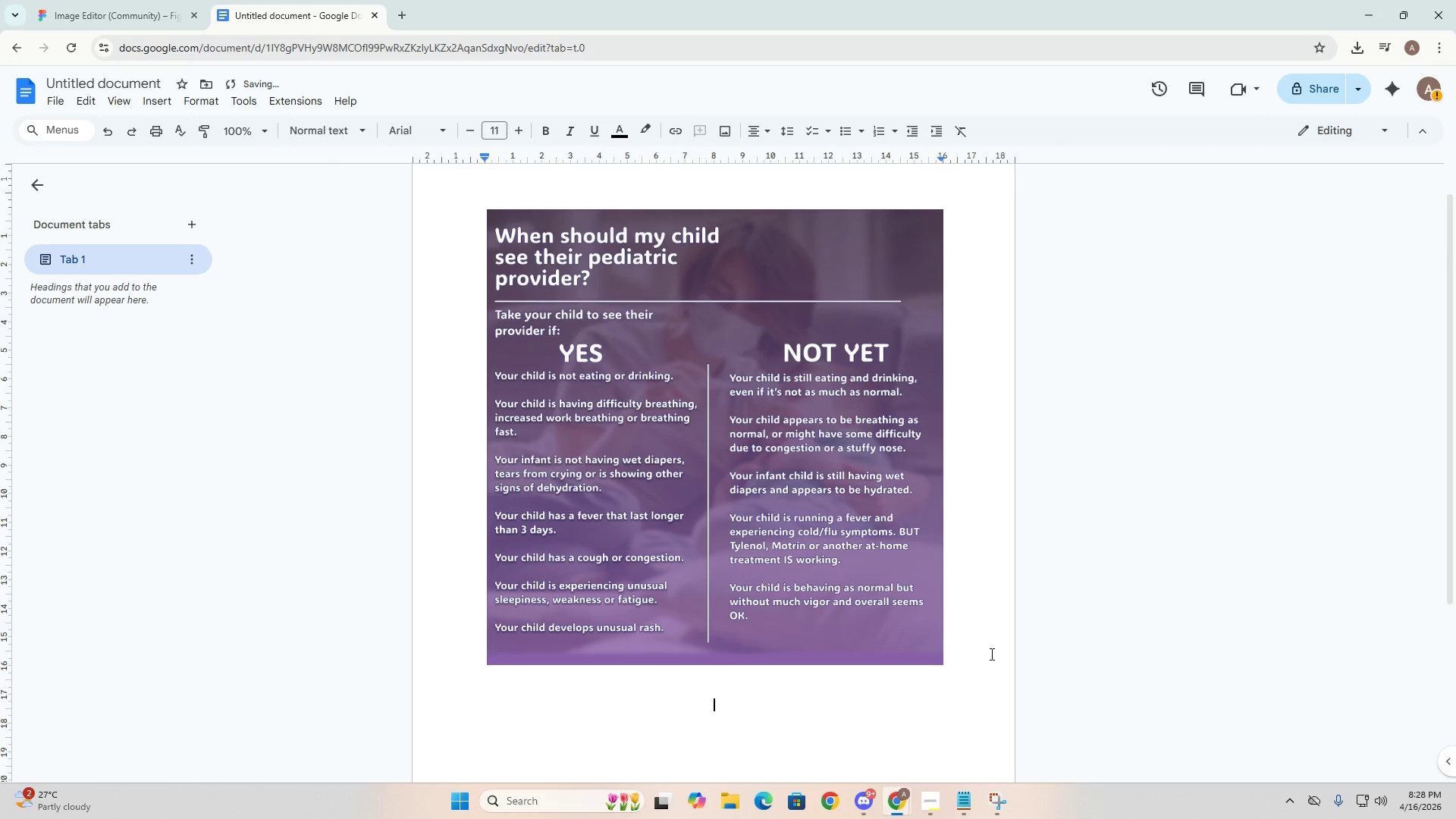 
key(Enter)
 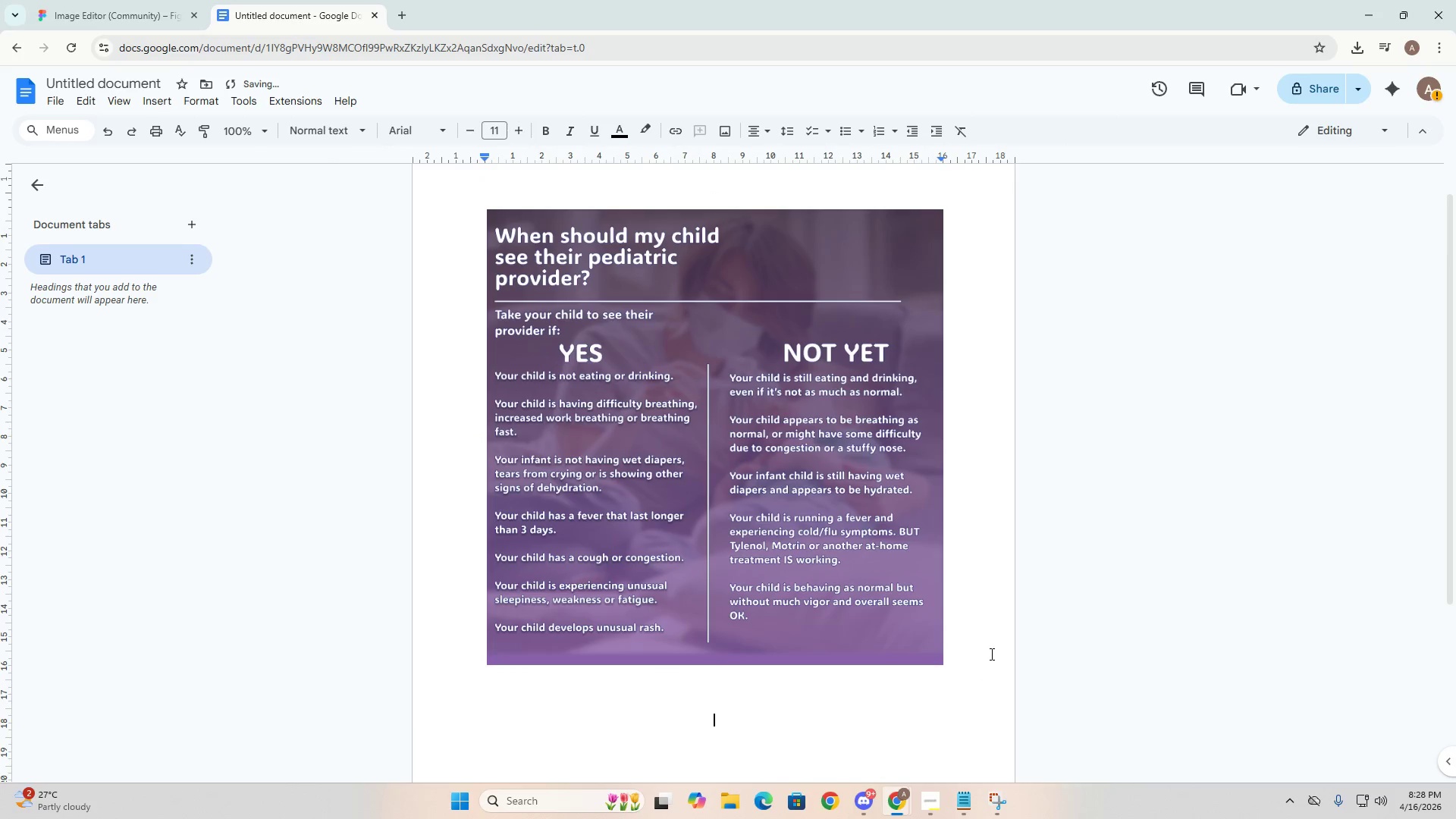 
key(Enter)
 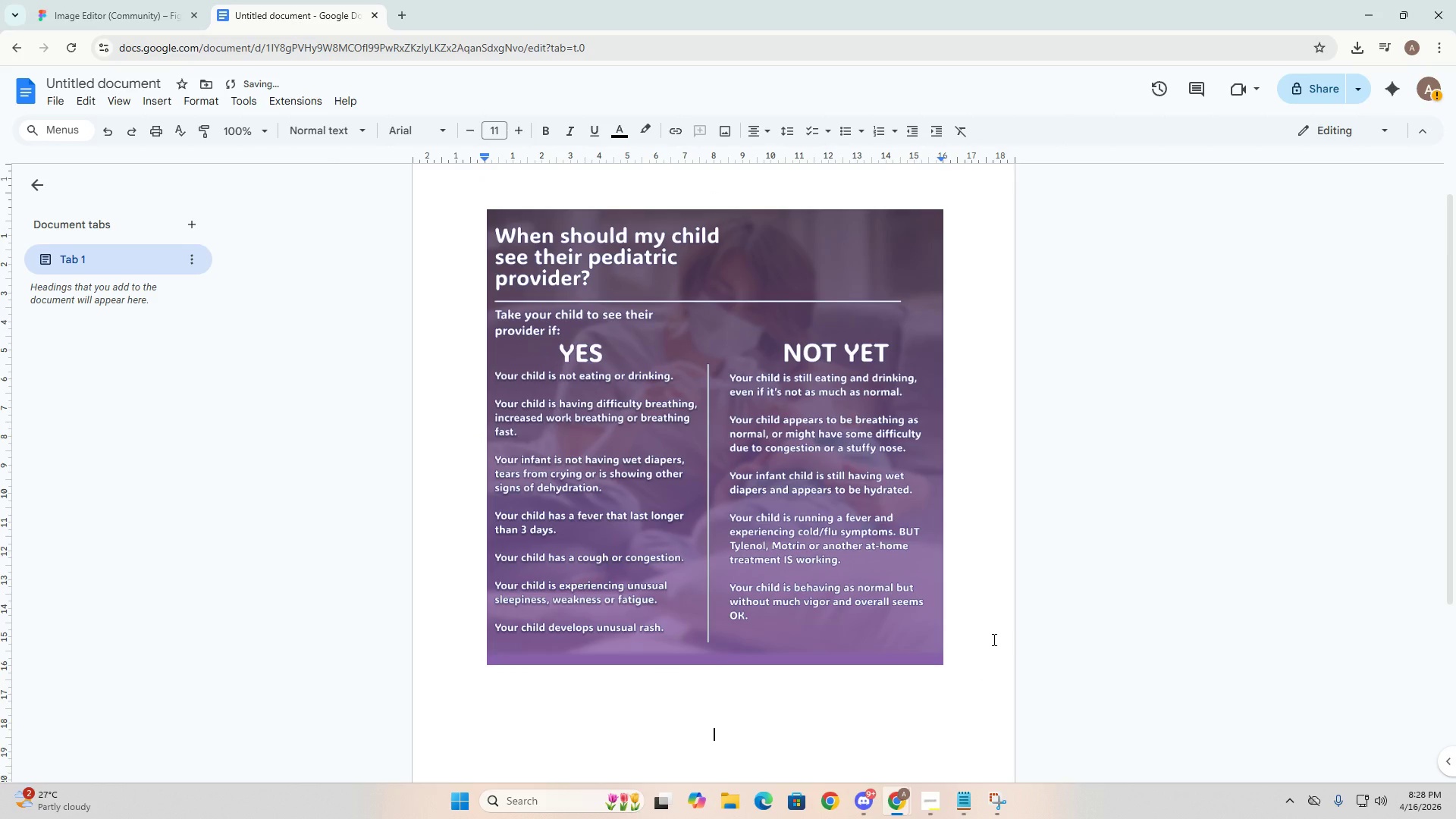 
key(Control+ControlLeft)
 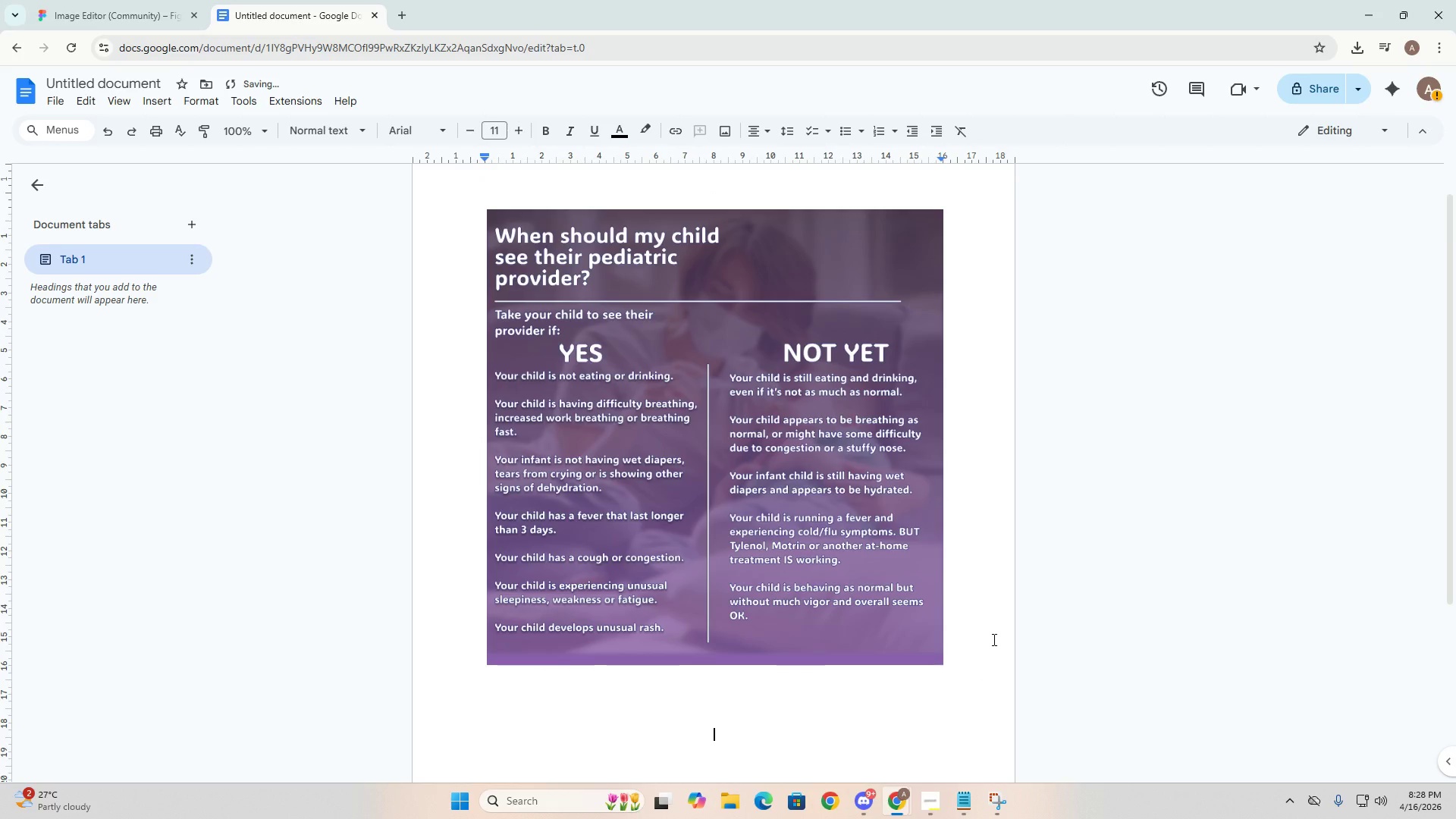 
key(Control+V)
 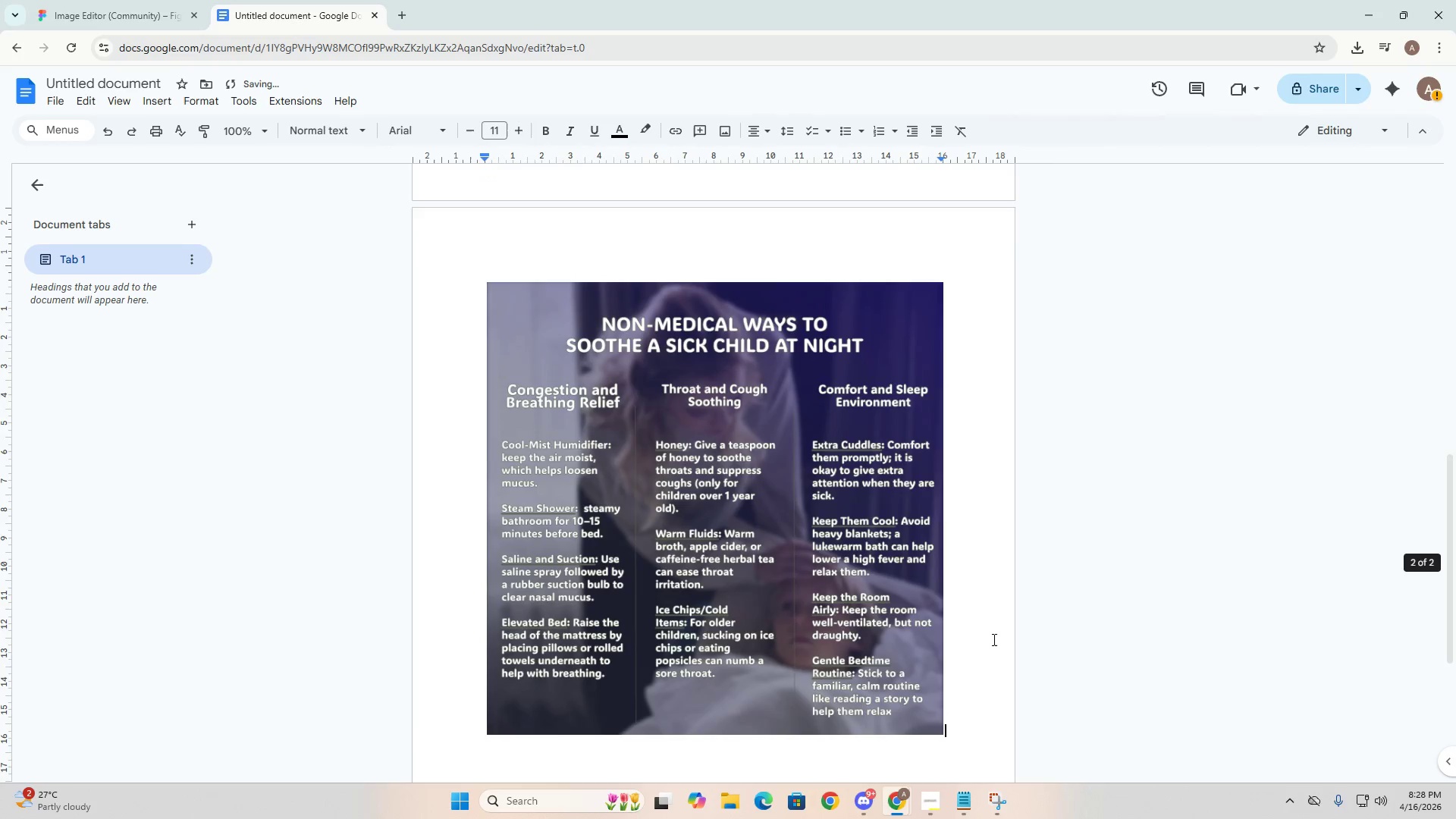 
scroll: coordinate [991, 636], scroll_direction: down, amount: 2.0
 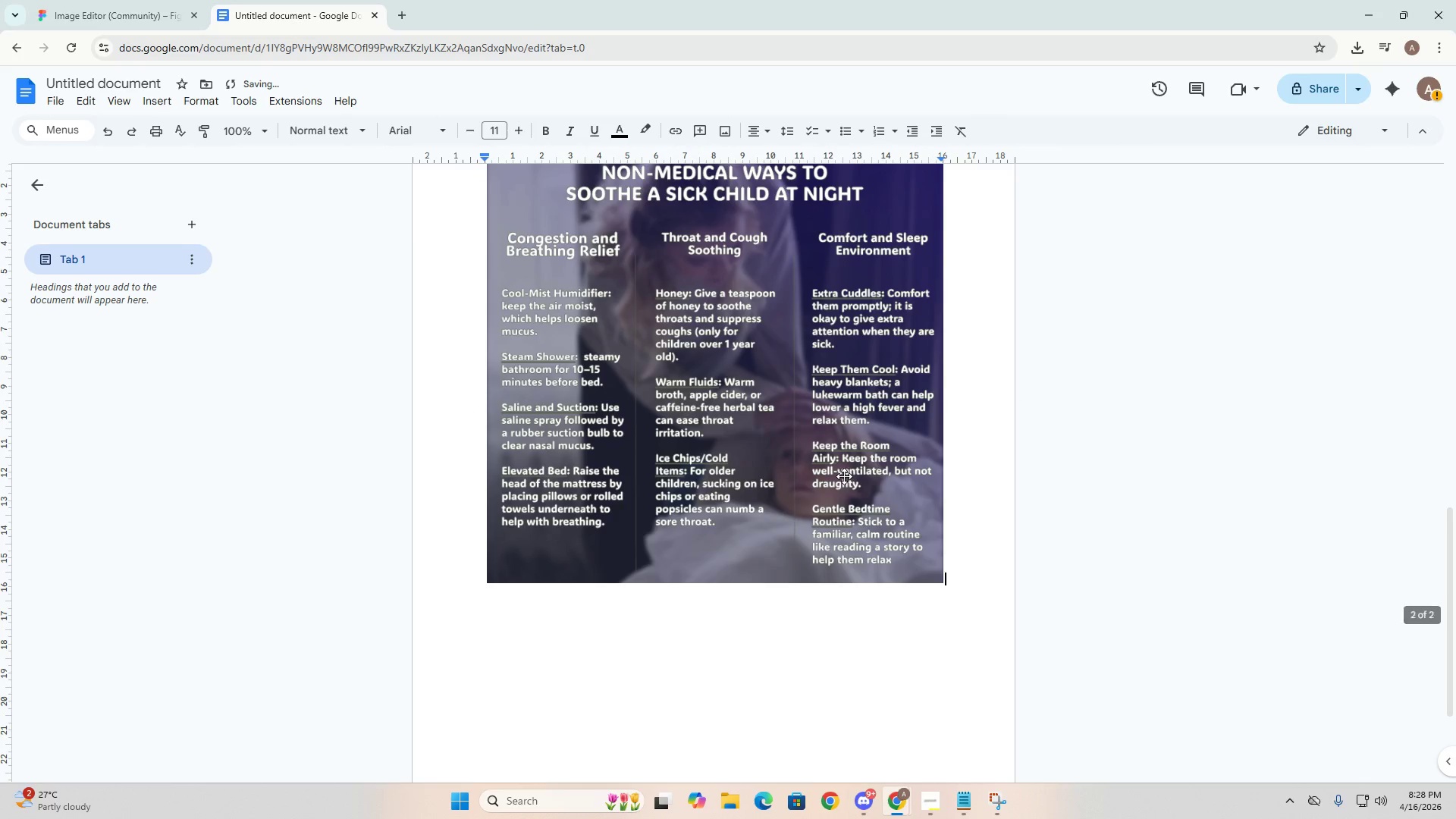 
scroll: coordinate [846, 476], scroll_direction: up, amount: 3.0
 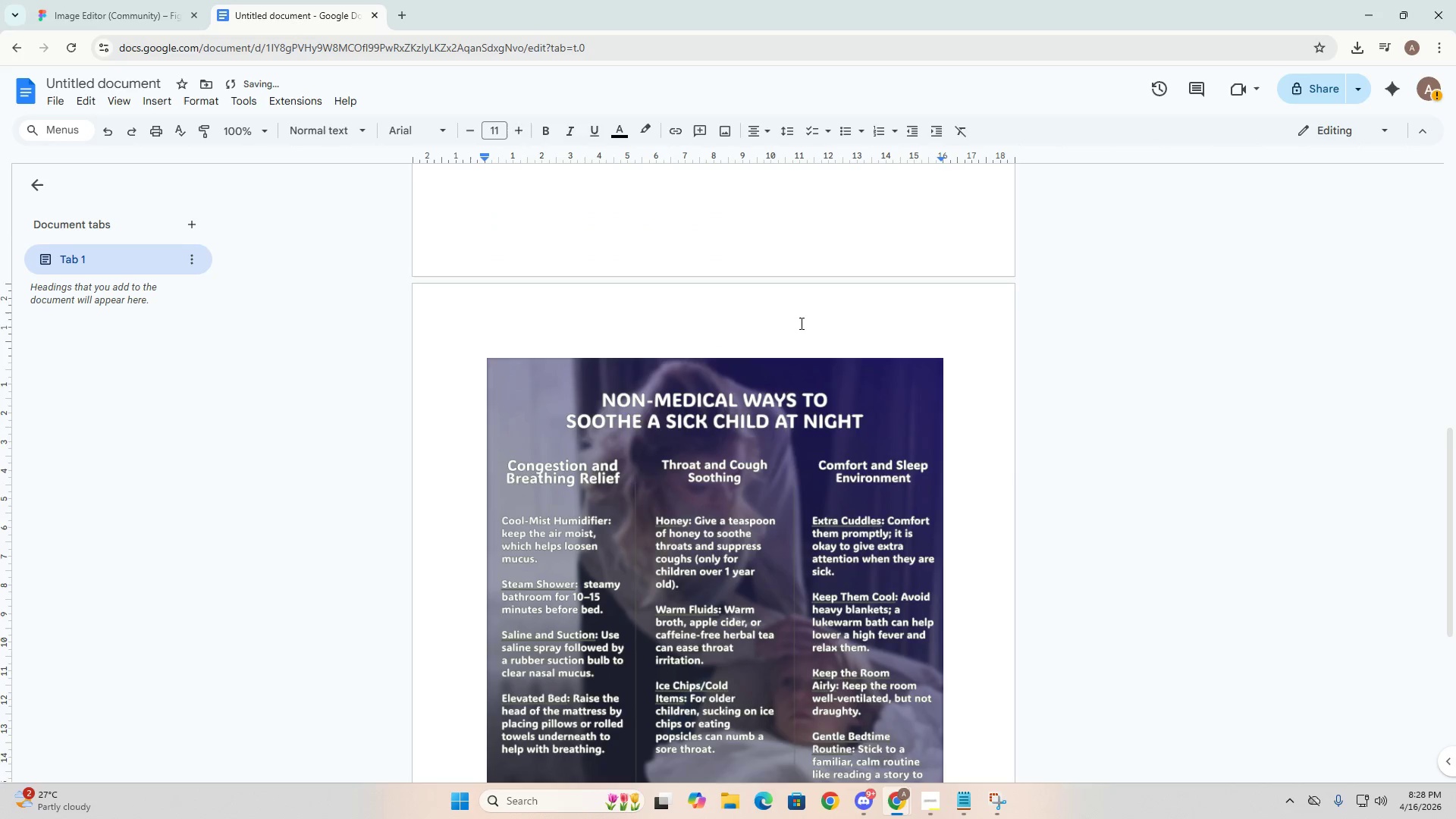 
left_click([802, 317])
 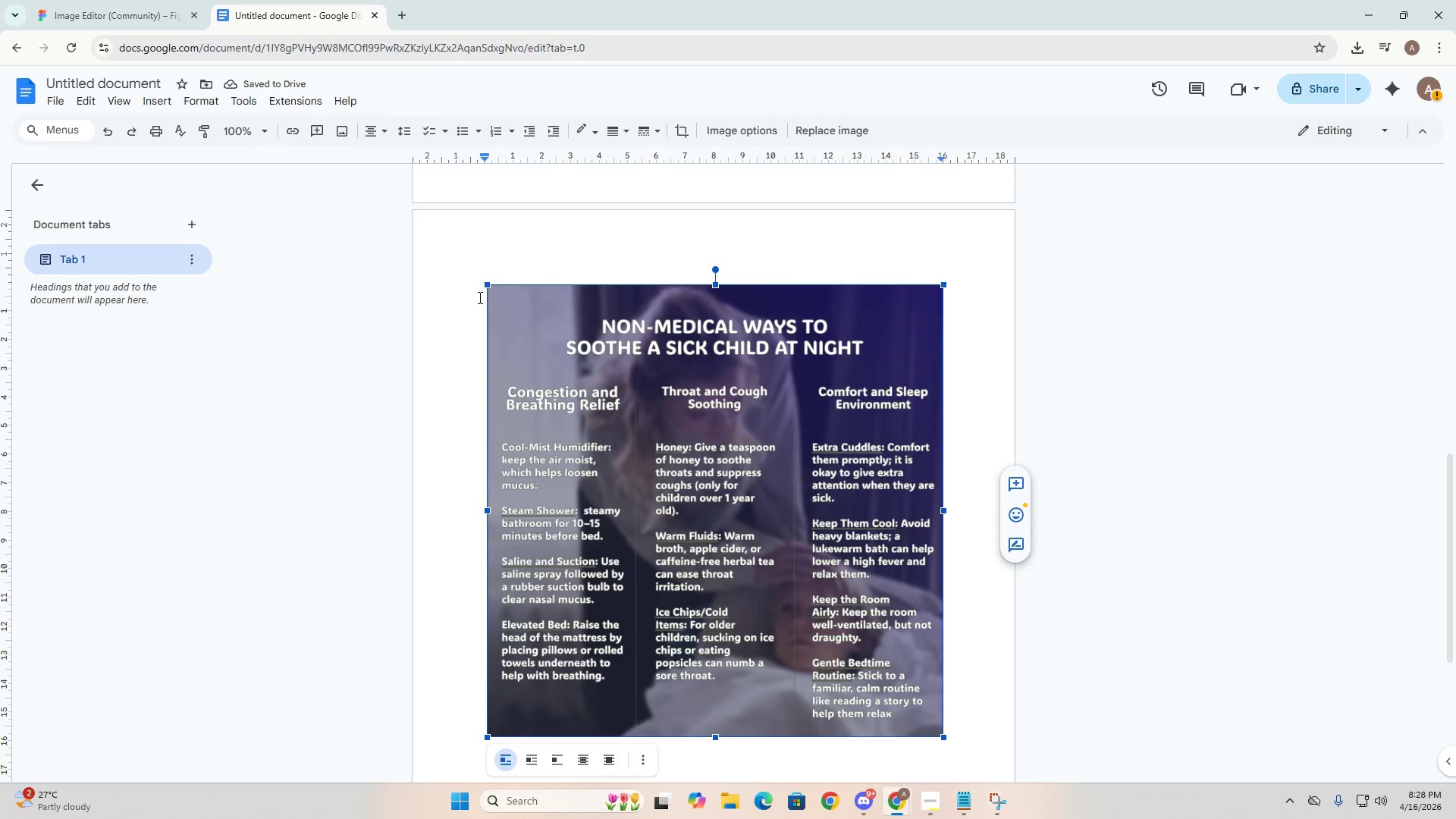 
left_click([462, 301])
 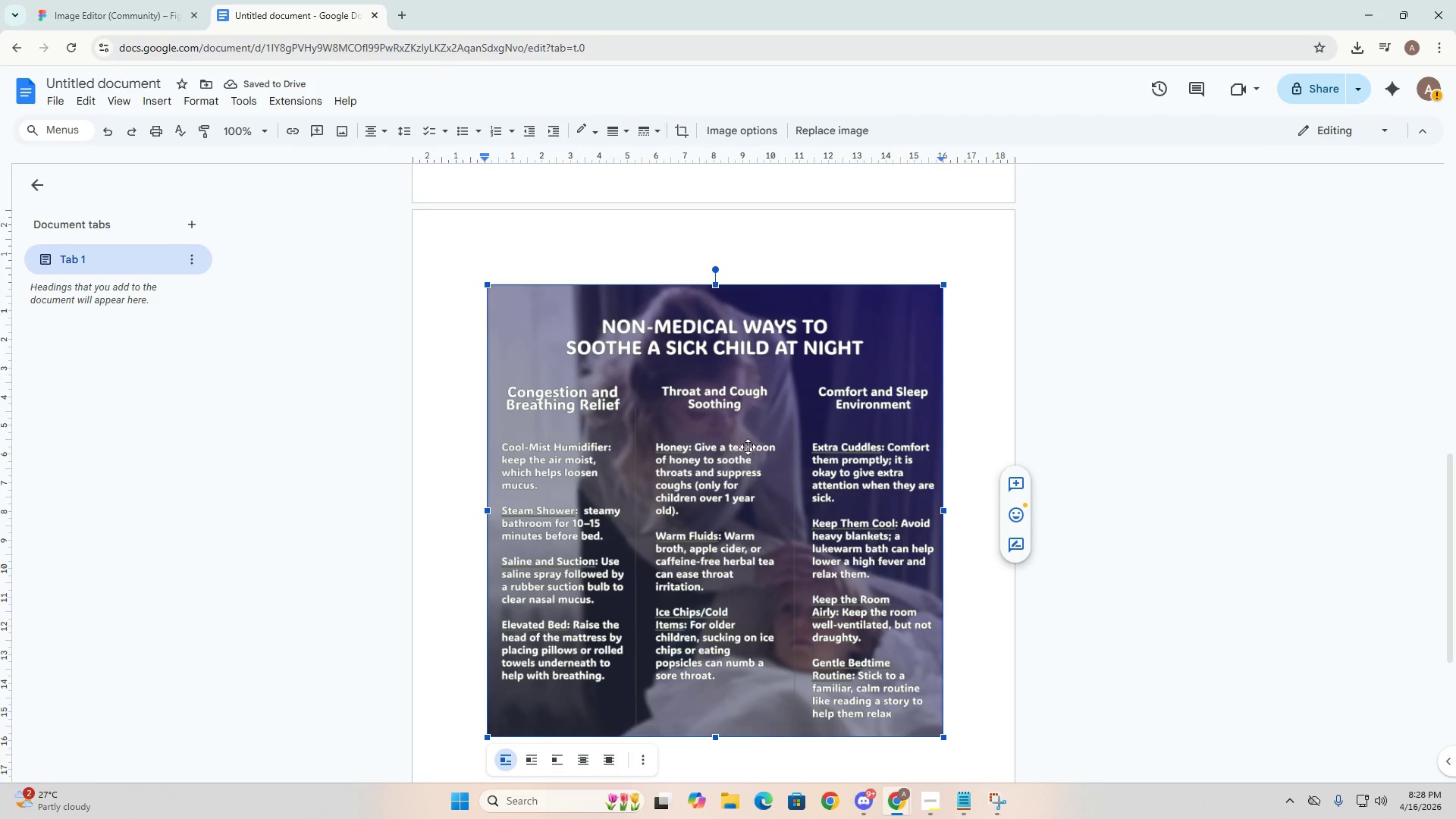 
left_click_drag(start_coordinate=[740, 445], to_coordinate=[739, 519])
 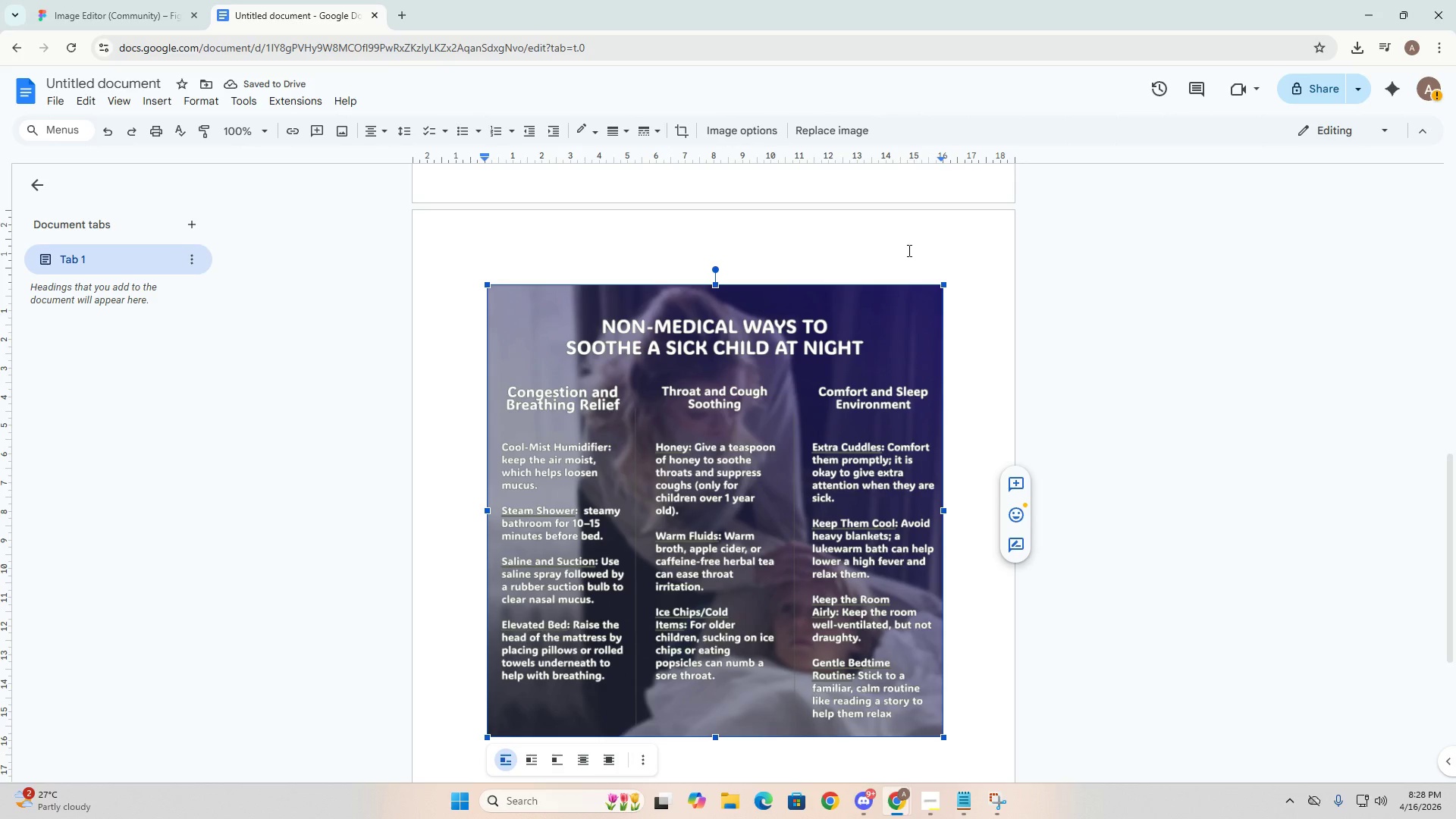 
double_click([908, 249])
 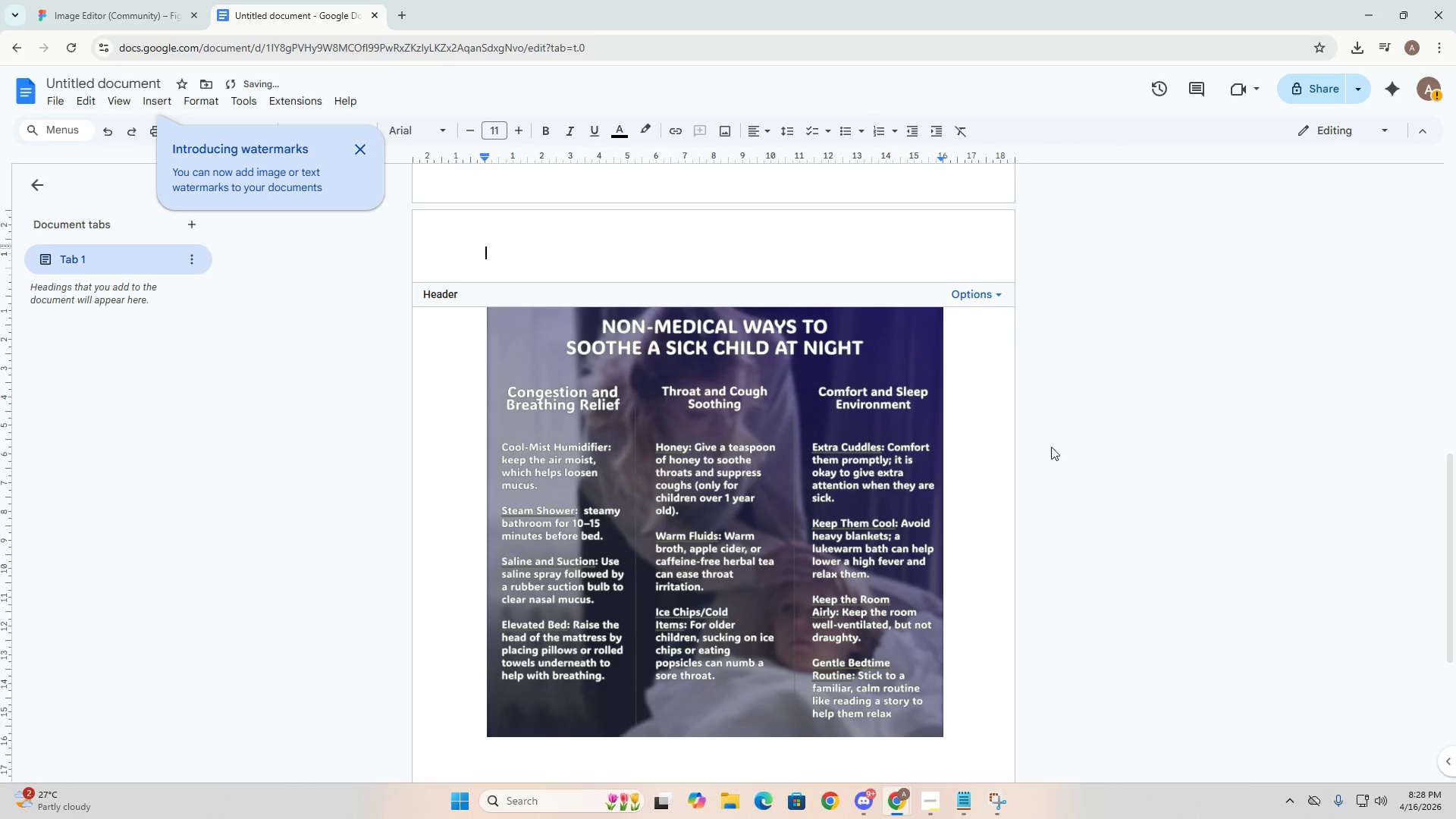 
key(Escape)
 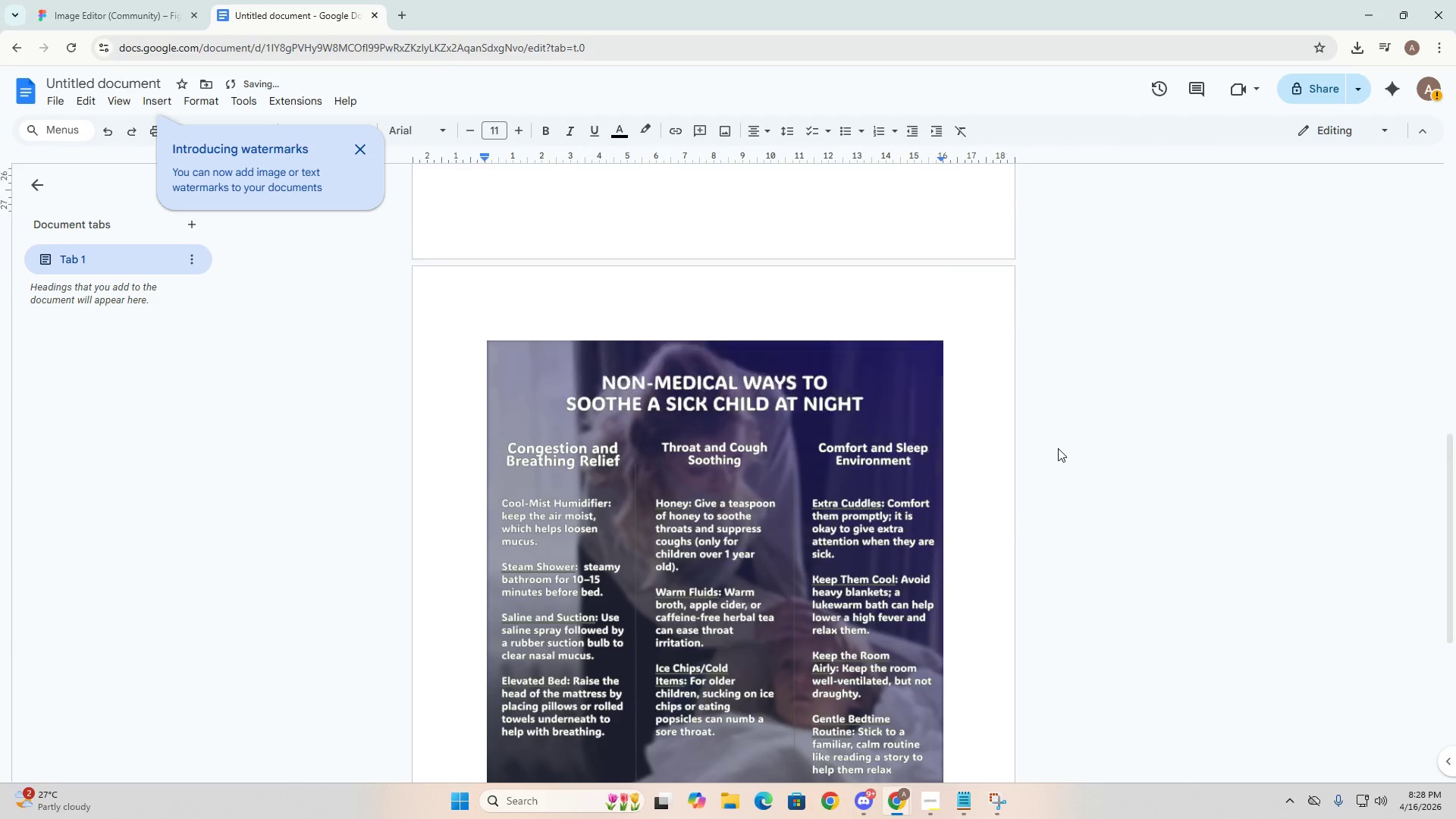 
key(1)
 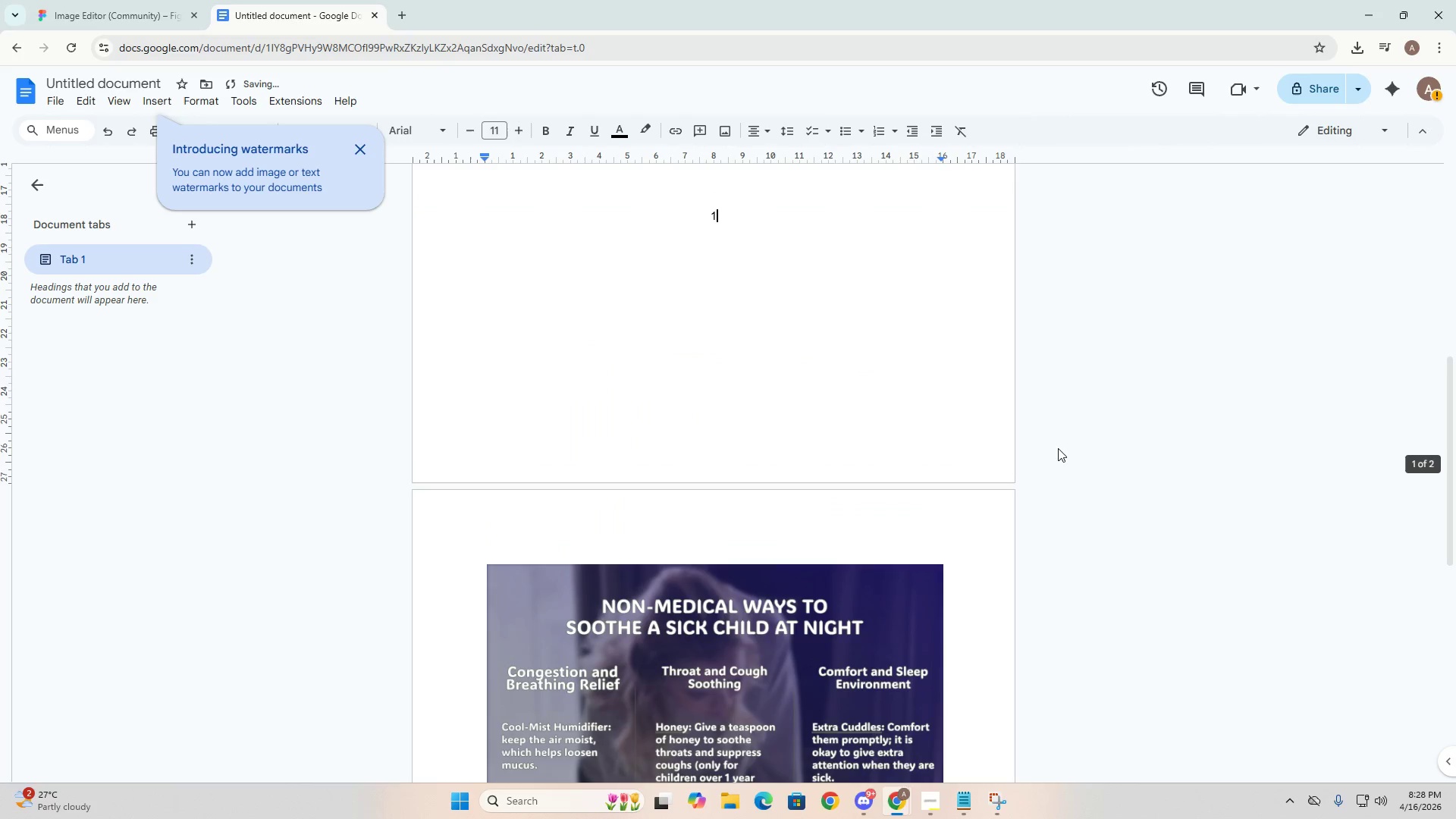 
key(Escape)
 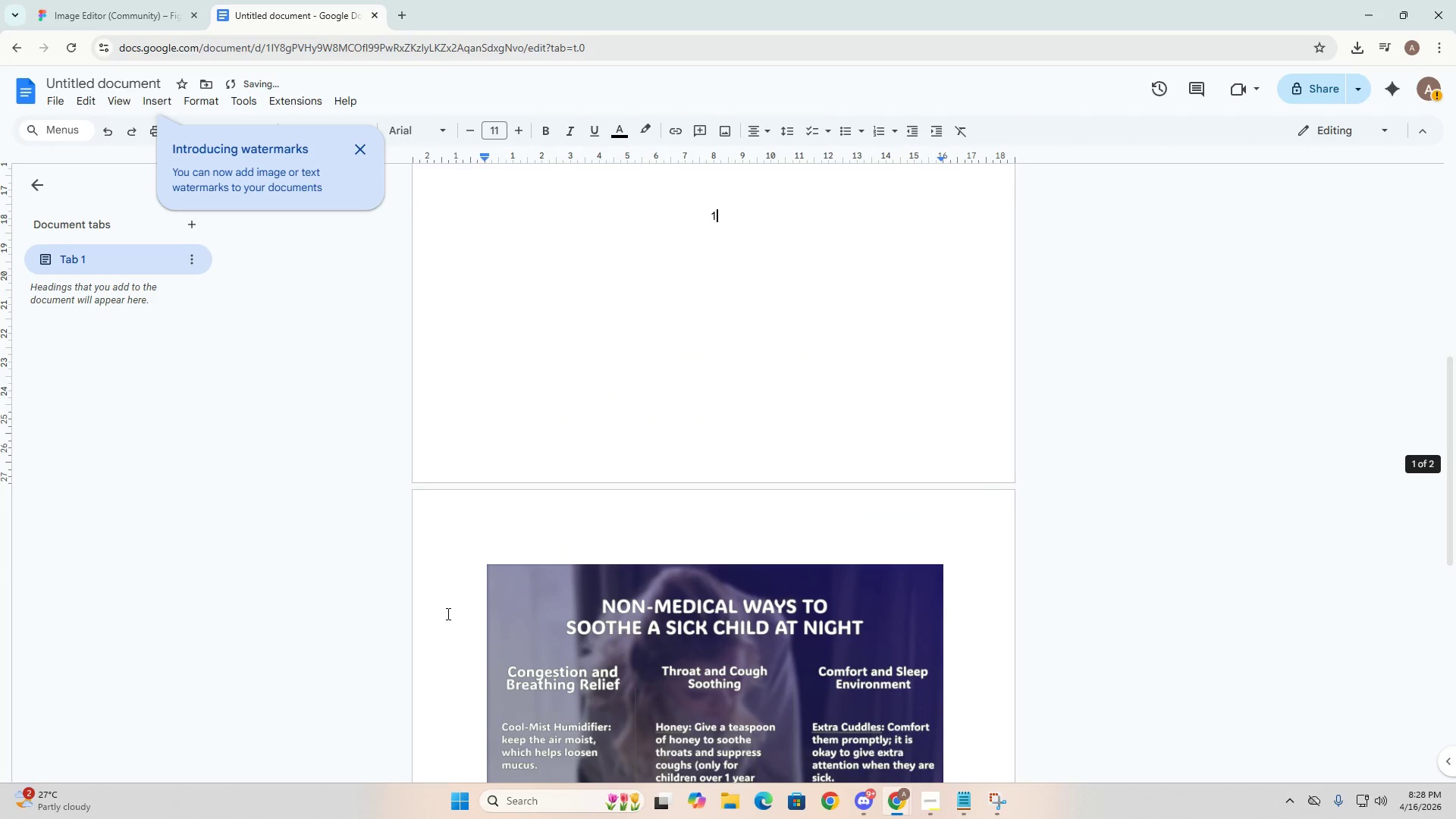 
left_click([441, 608])
 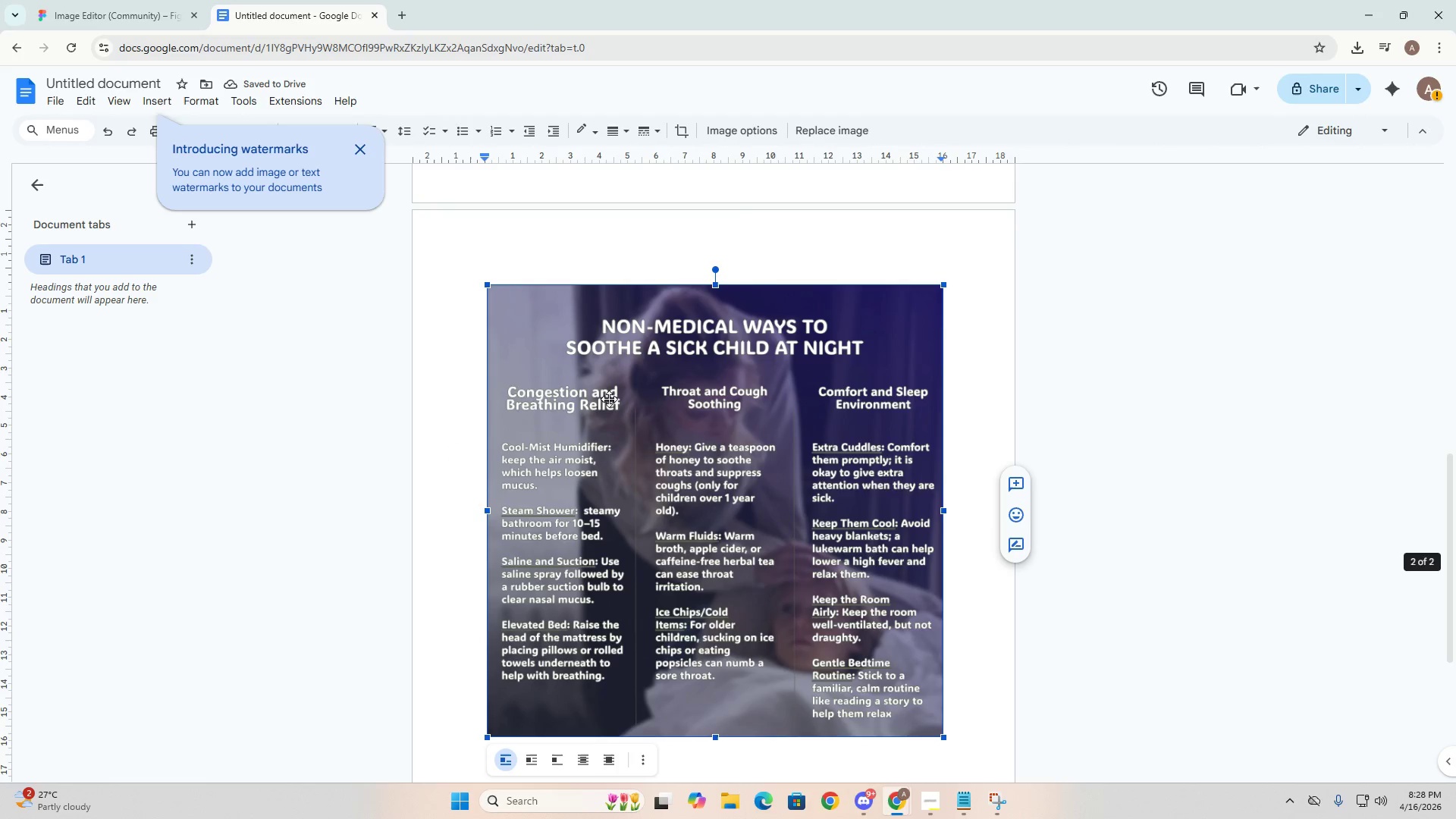 
key(Enter)
 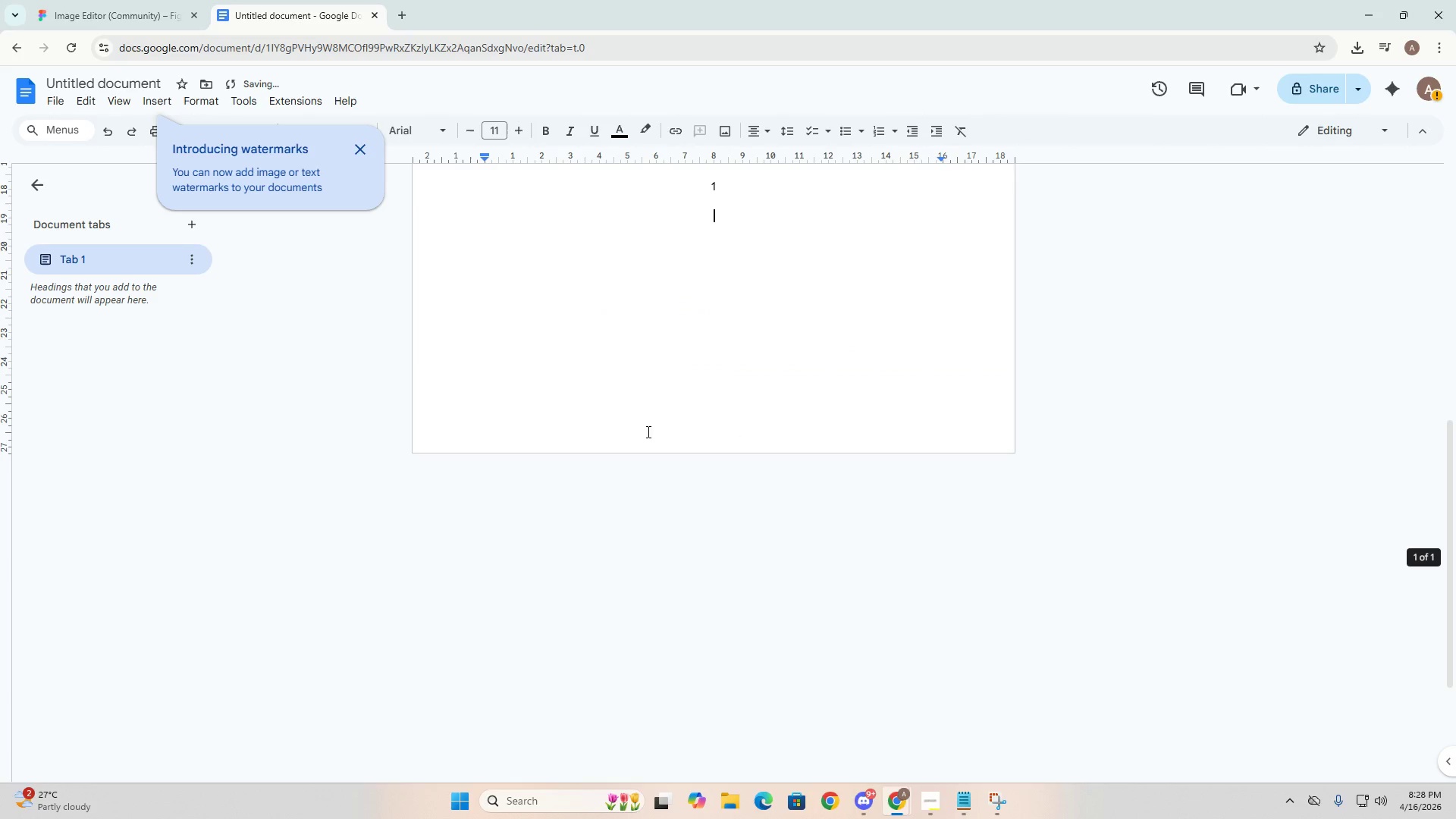 
scroll: coordinate [686, 396], scroll_direction: up, amount: 4.0
 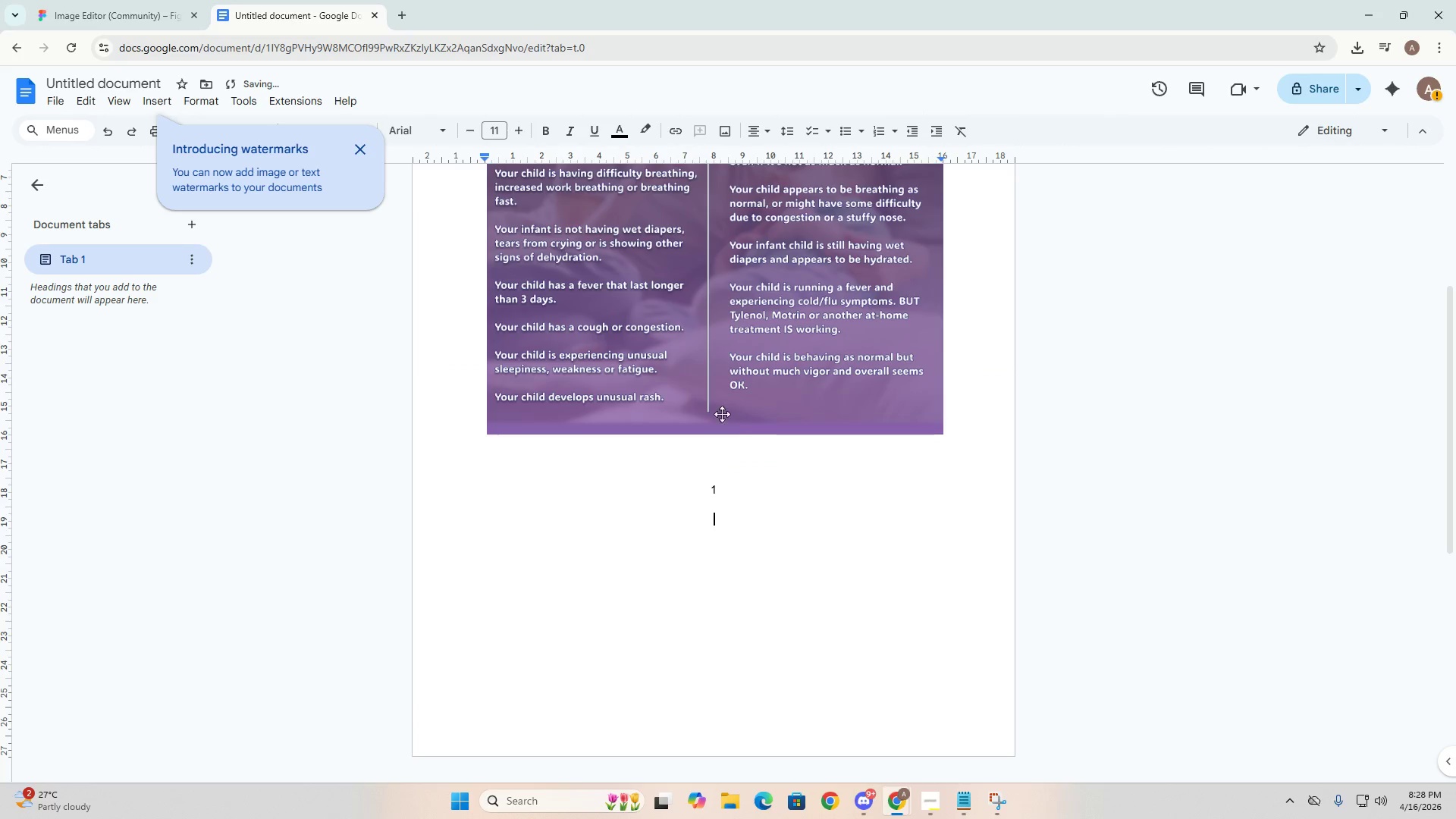 
key(Control+ControlLeft)
 